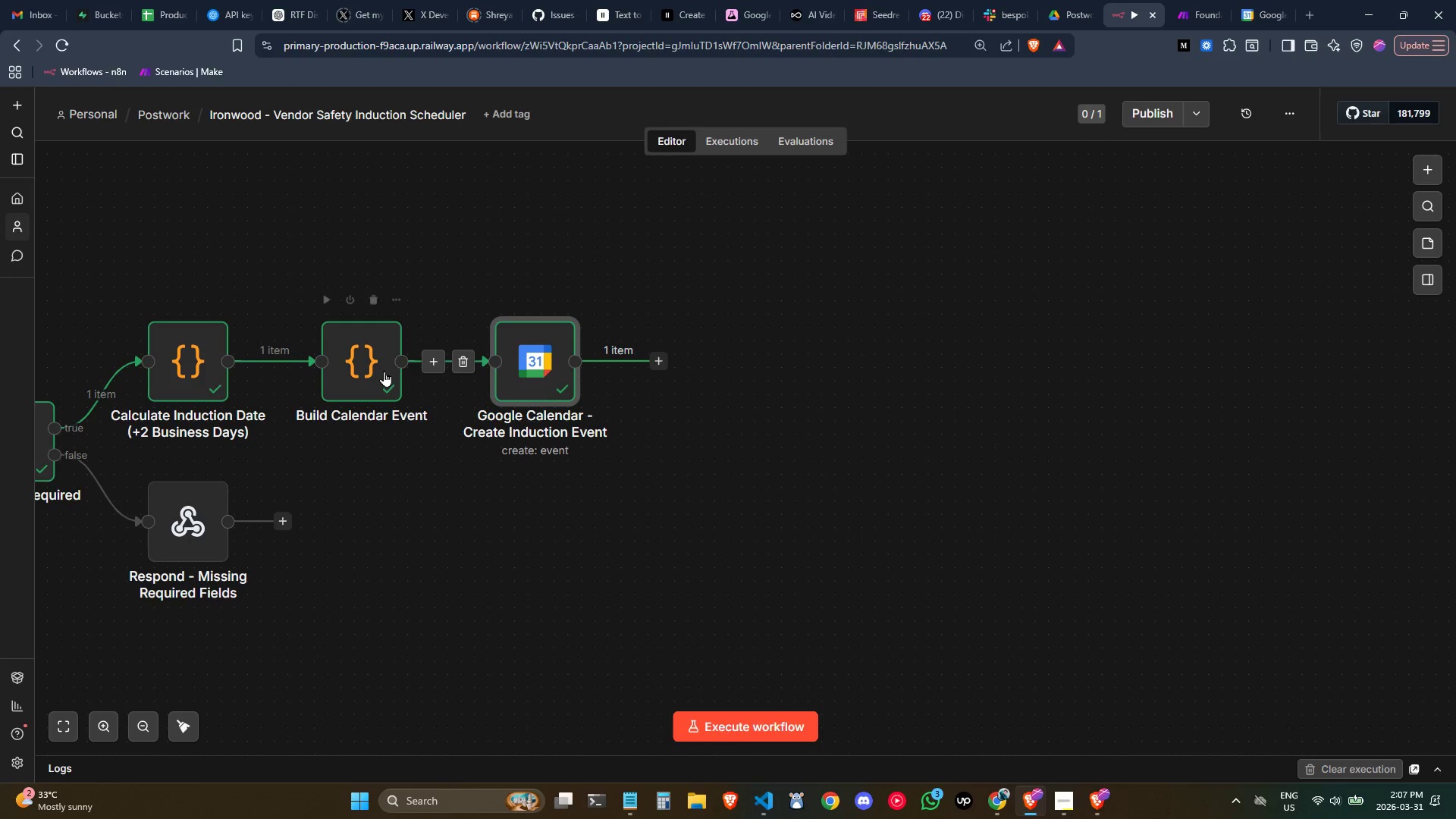 
double_click([382, 371])
 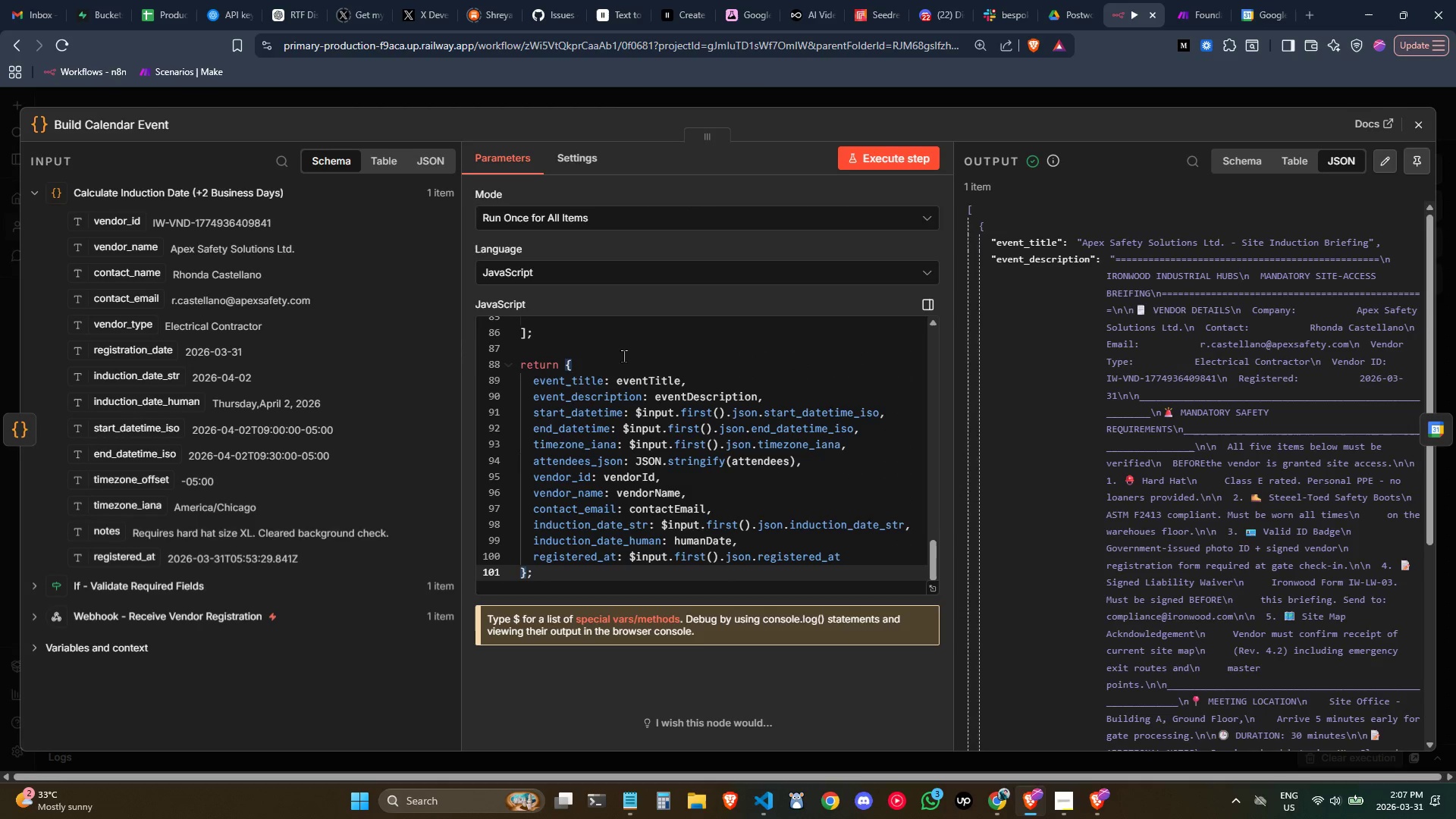 
scroll: coordinate [657, 390], scroll_direction: up, amount: 7.0
 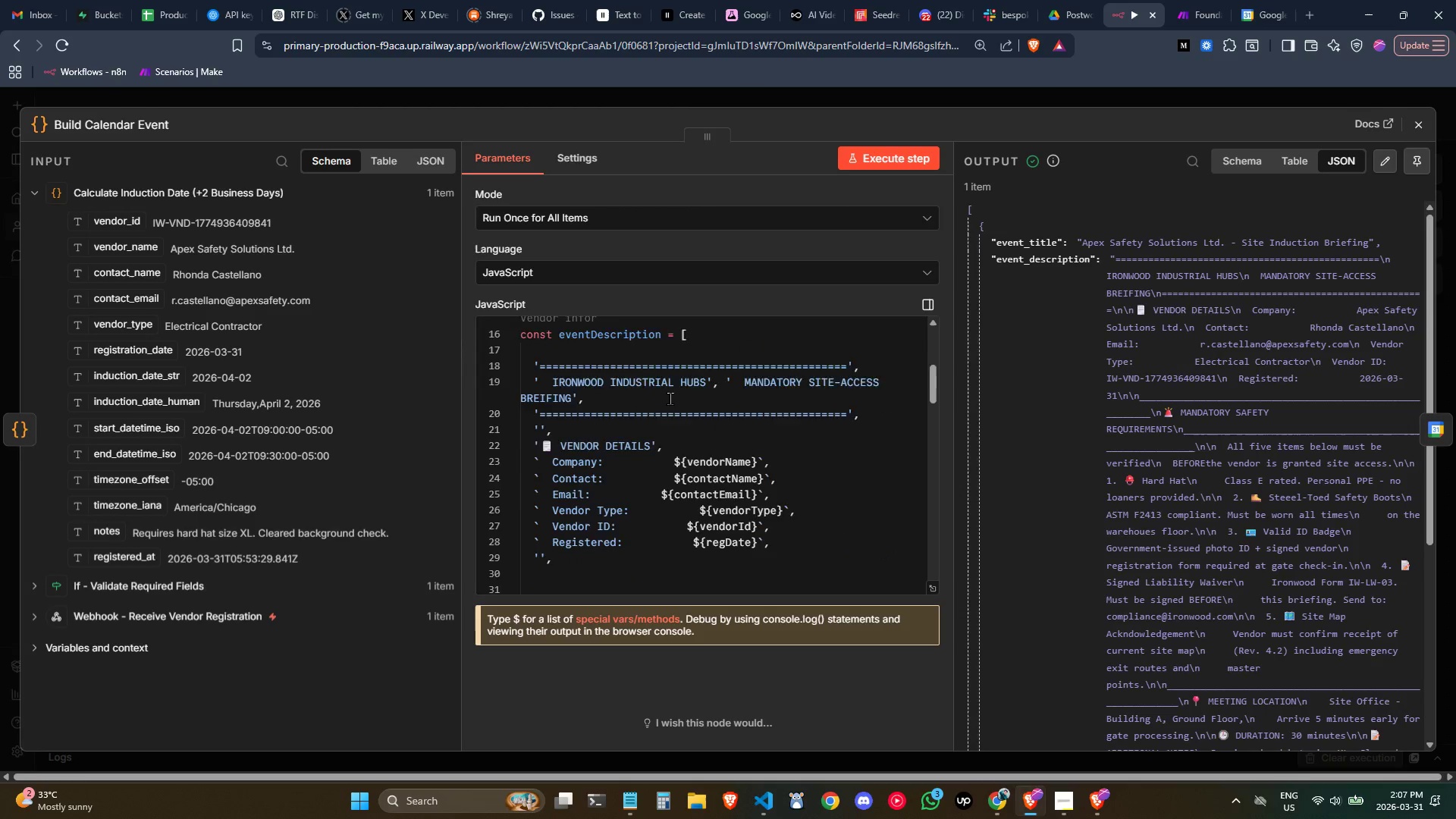 
scroll: coordinate [670, 398], scroll_direction: down, amount: 1.0
 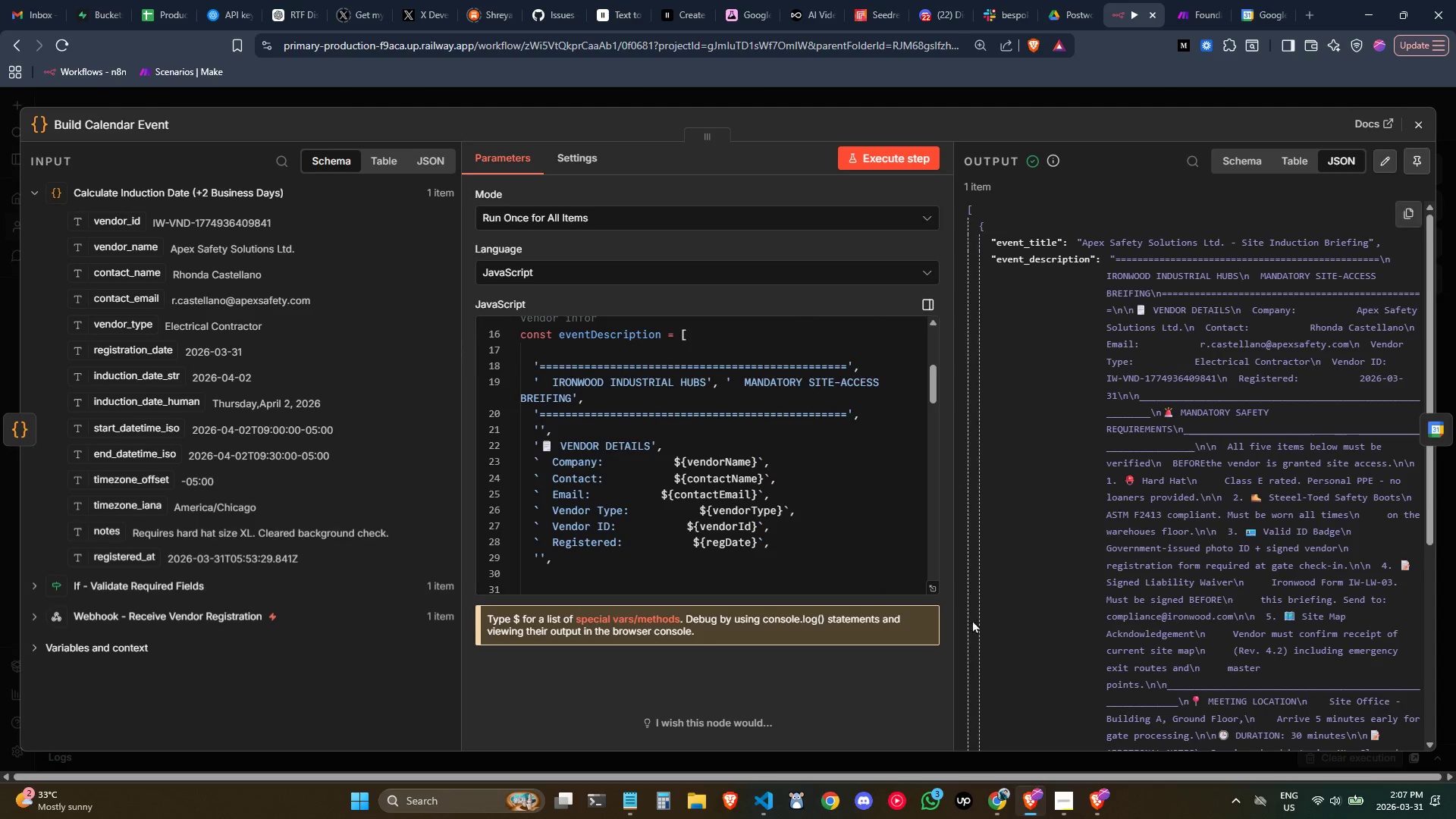 
left_click([930, 586])
 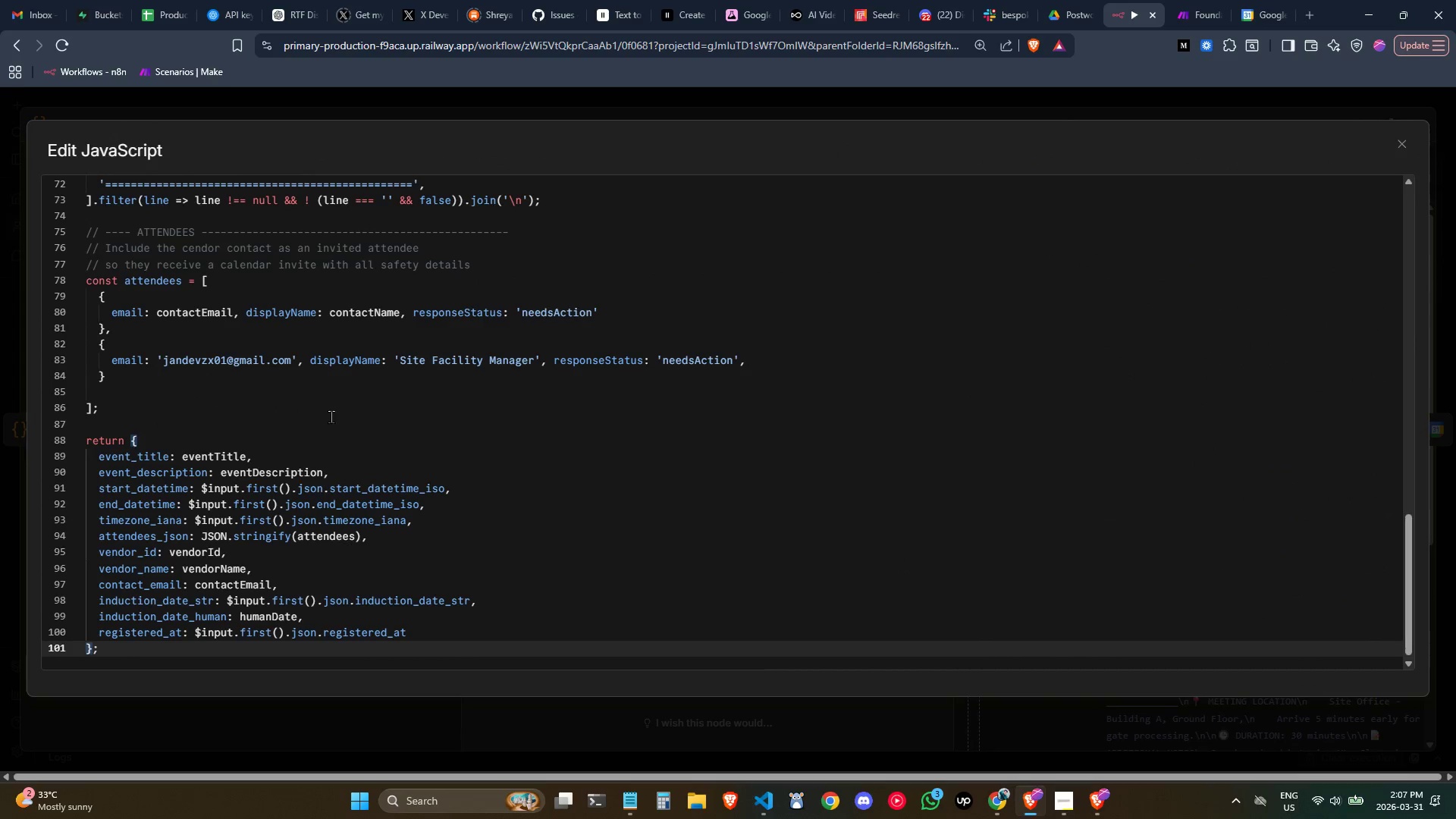 
left_click([205, 390])
 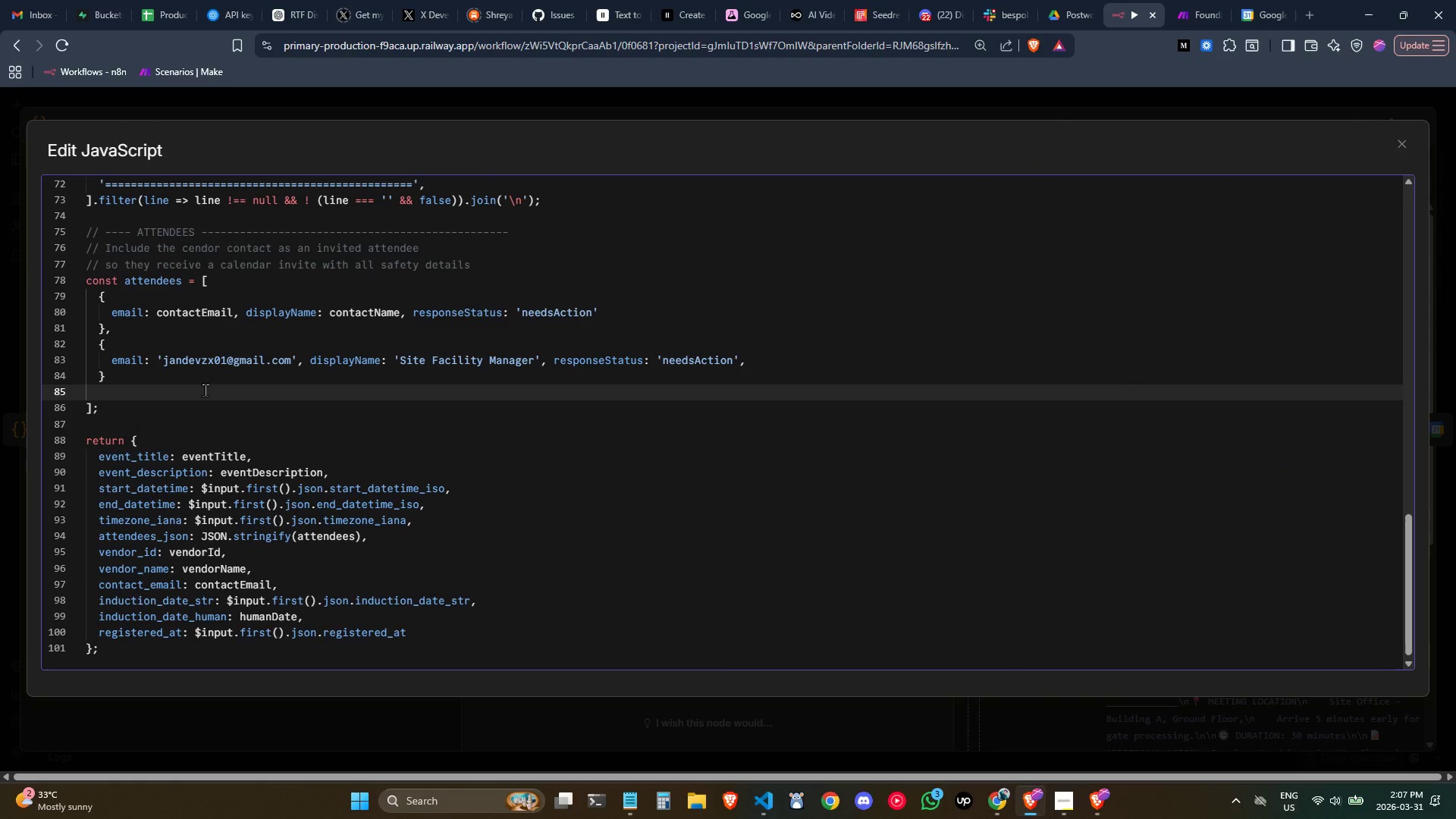 
left_click([205, 390])
 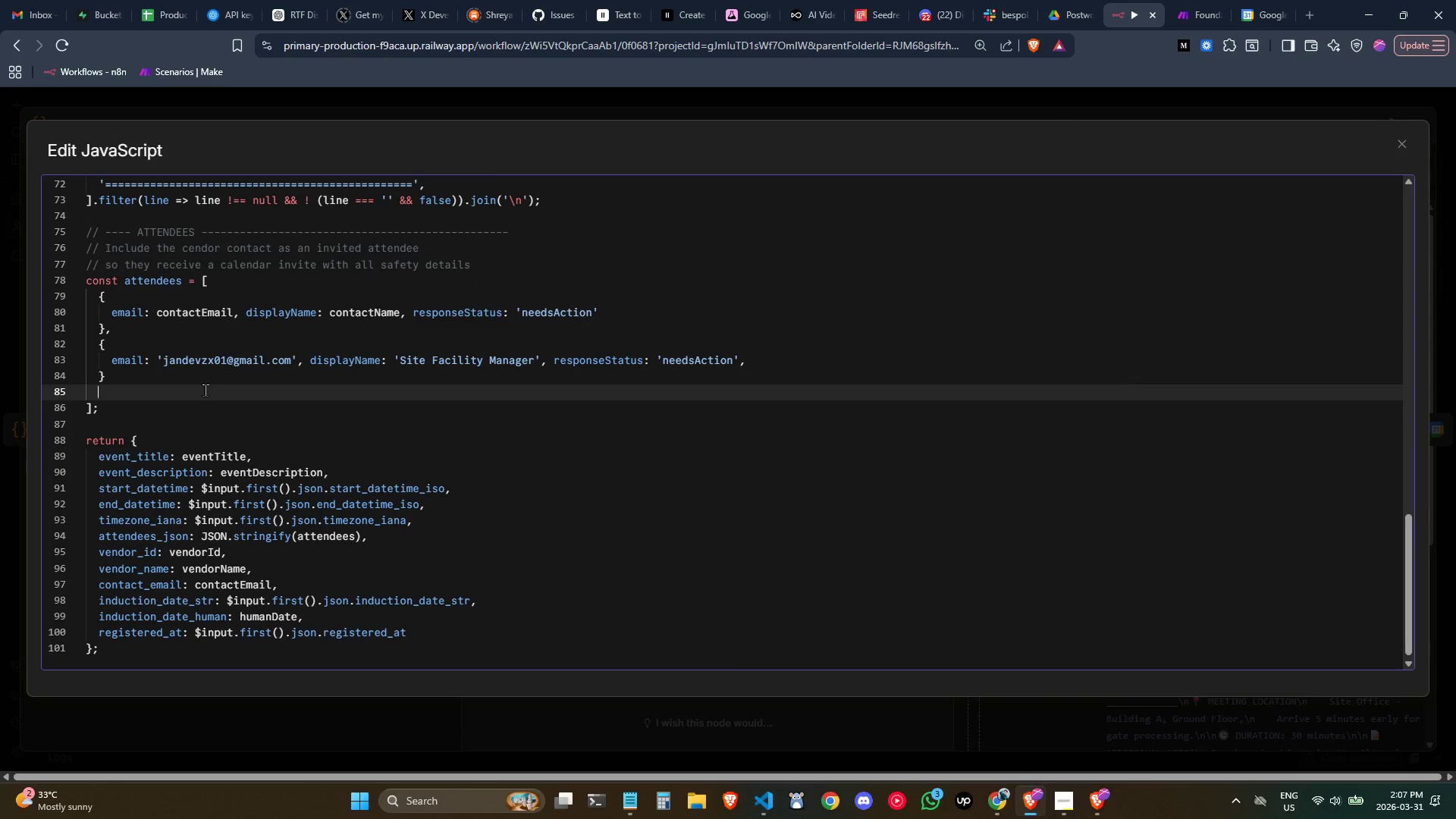 
key(Backspace)
 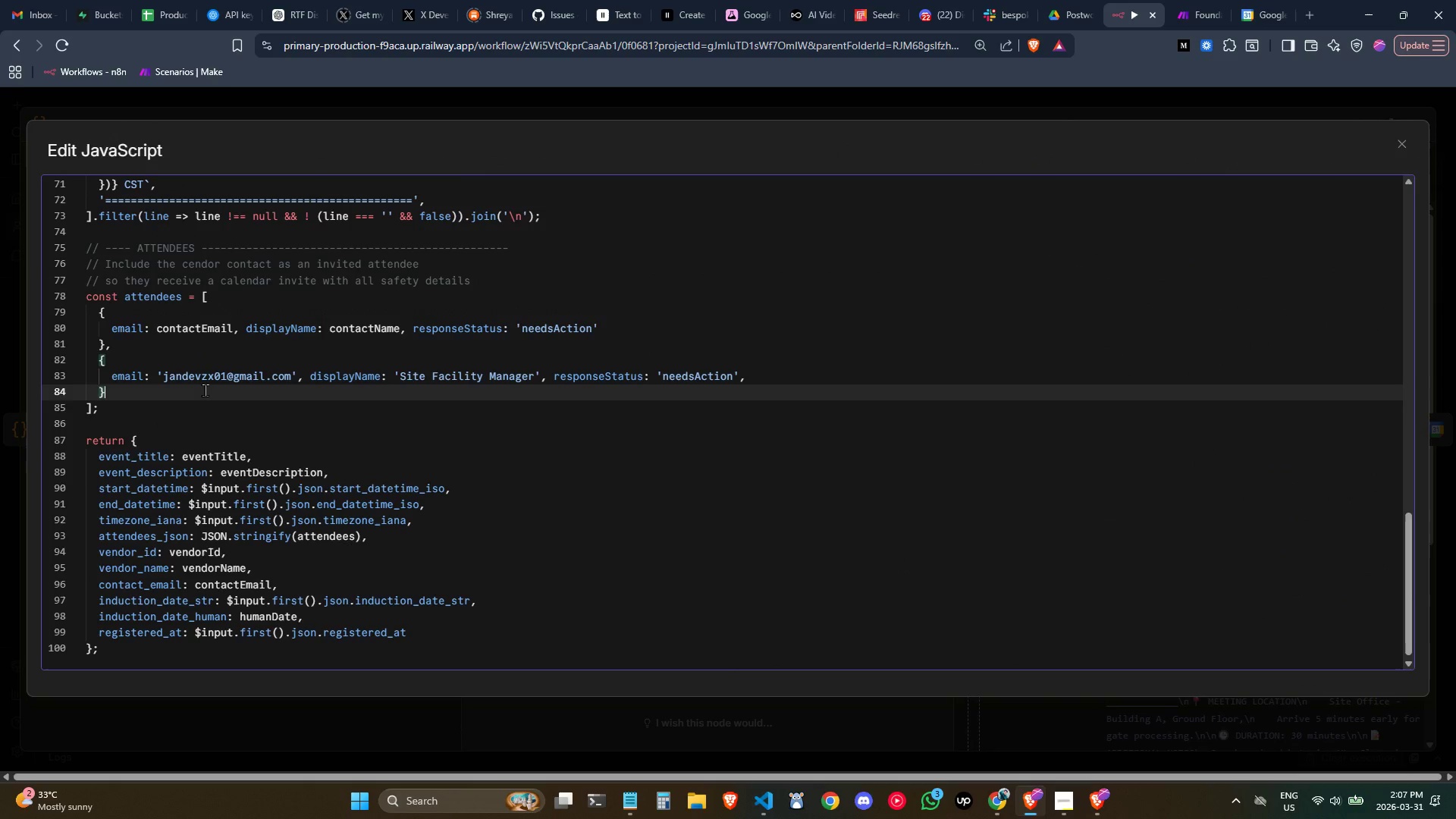 
key(Backspace)
 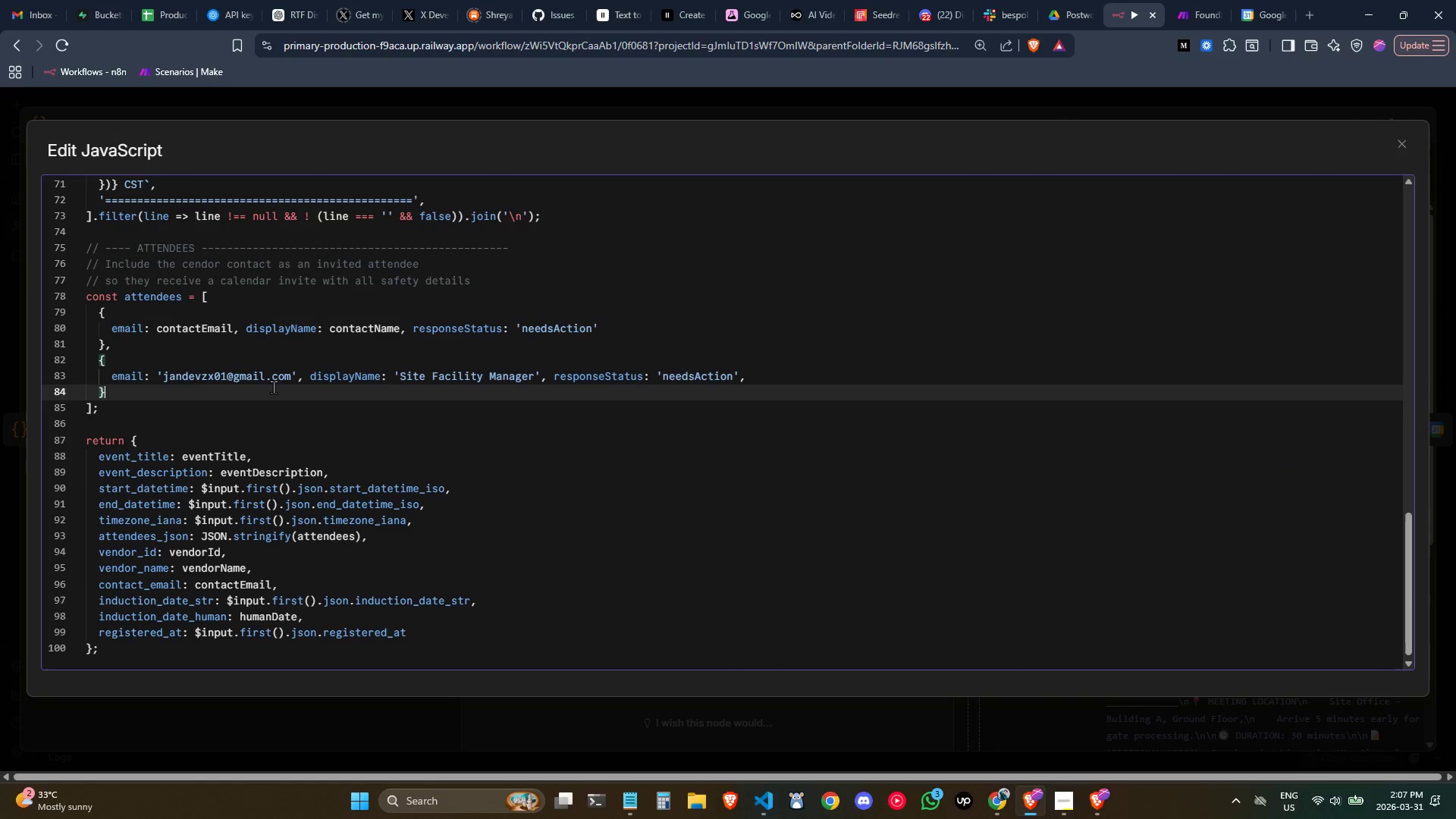 
left_click([299, 400])
 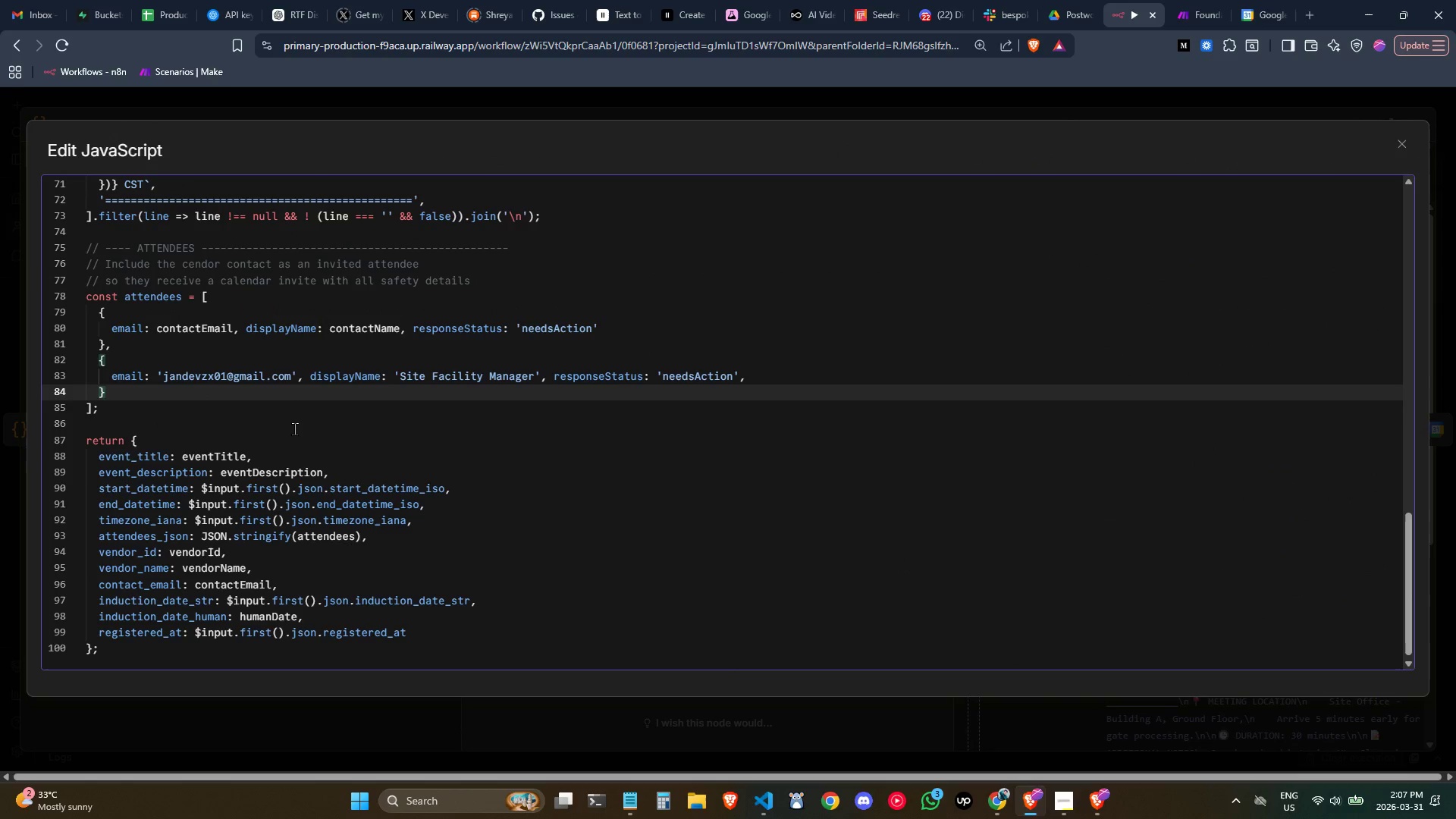 
scroll: coordinate [294, 428], scroll_direction: none, amount: 0.0
 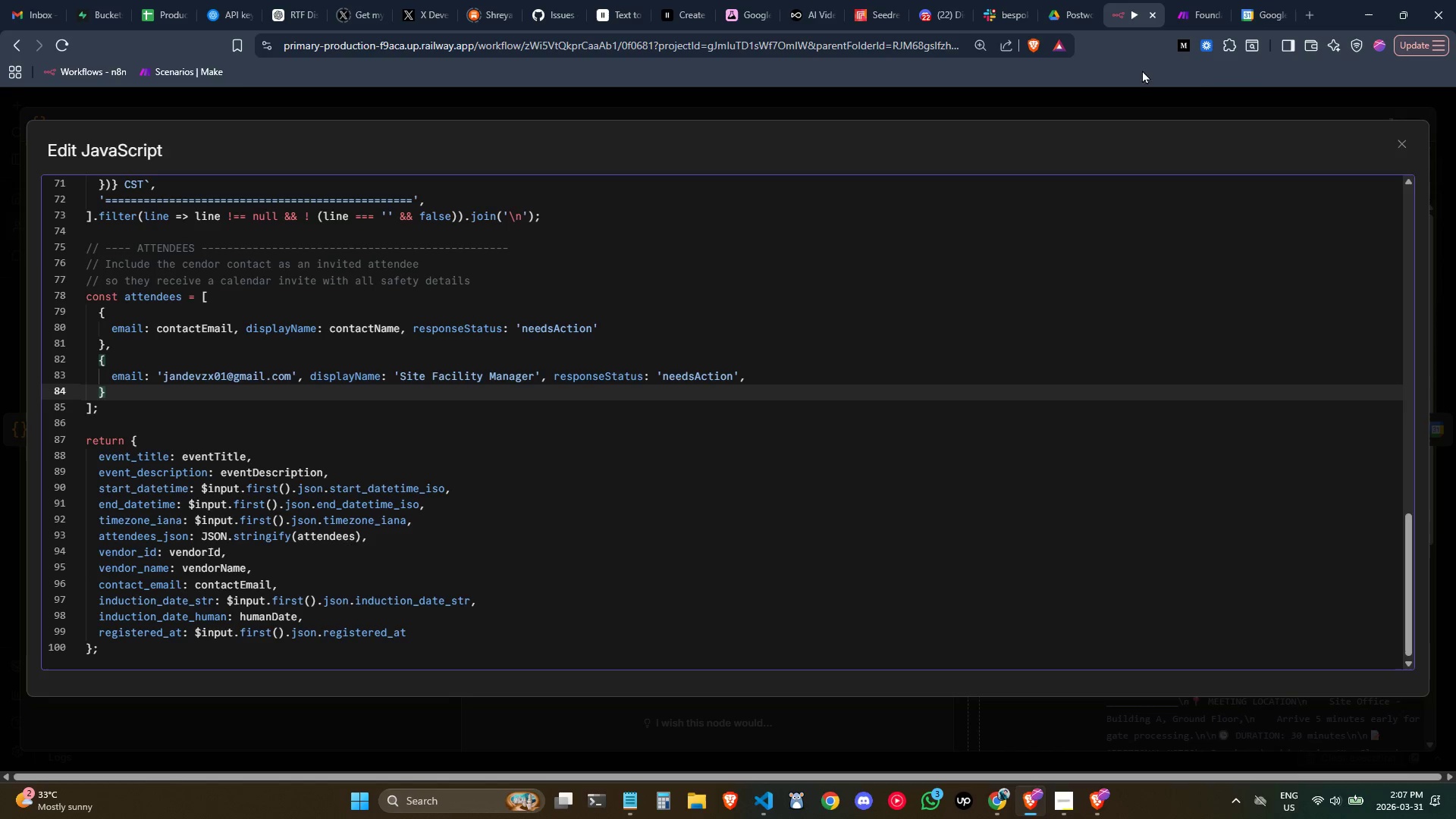 
wait(15.69)
 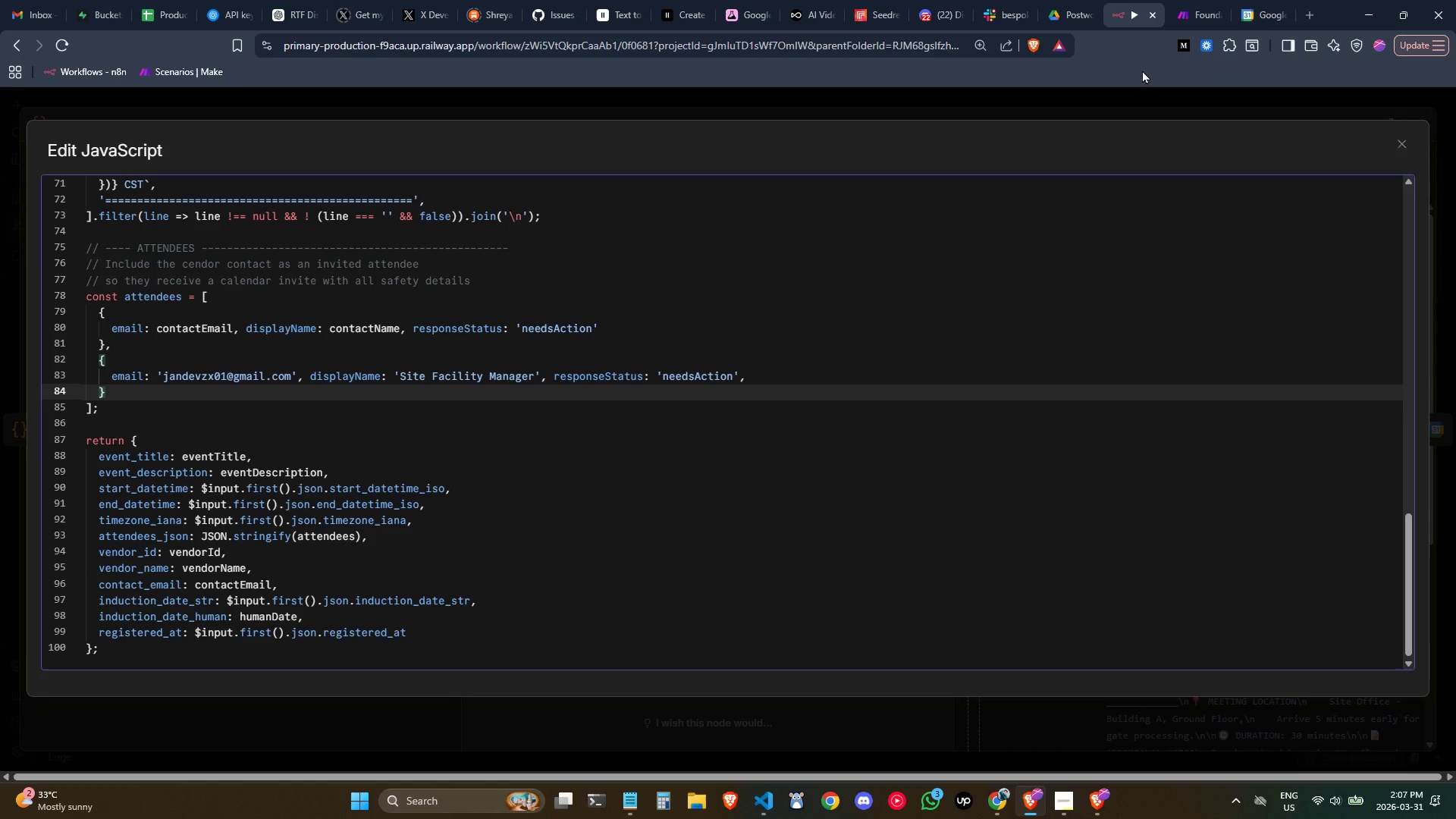 
scroll: coordinate [501, 381], scroll_direction: up, amount: 6.0
 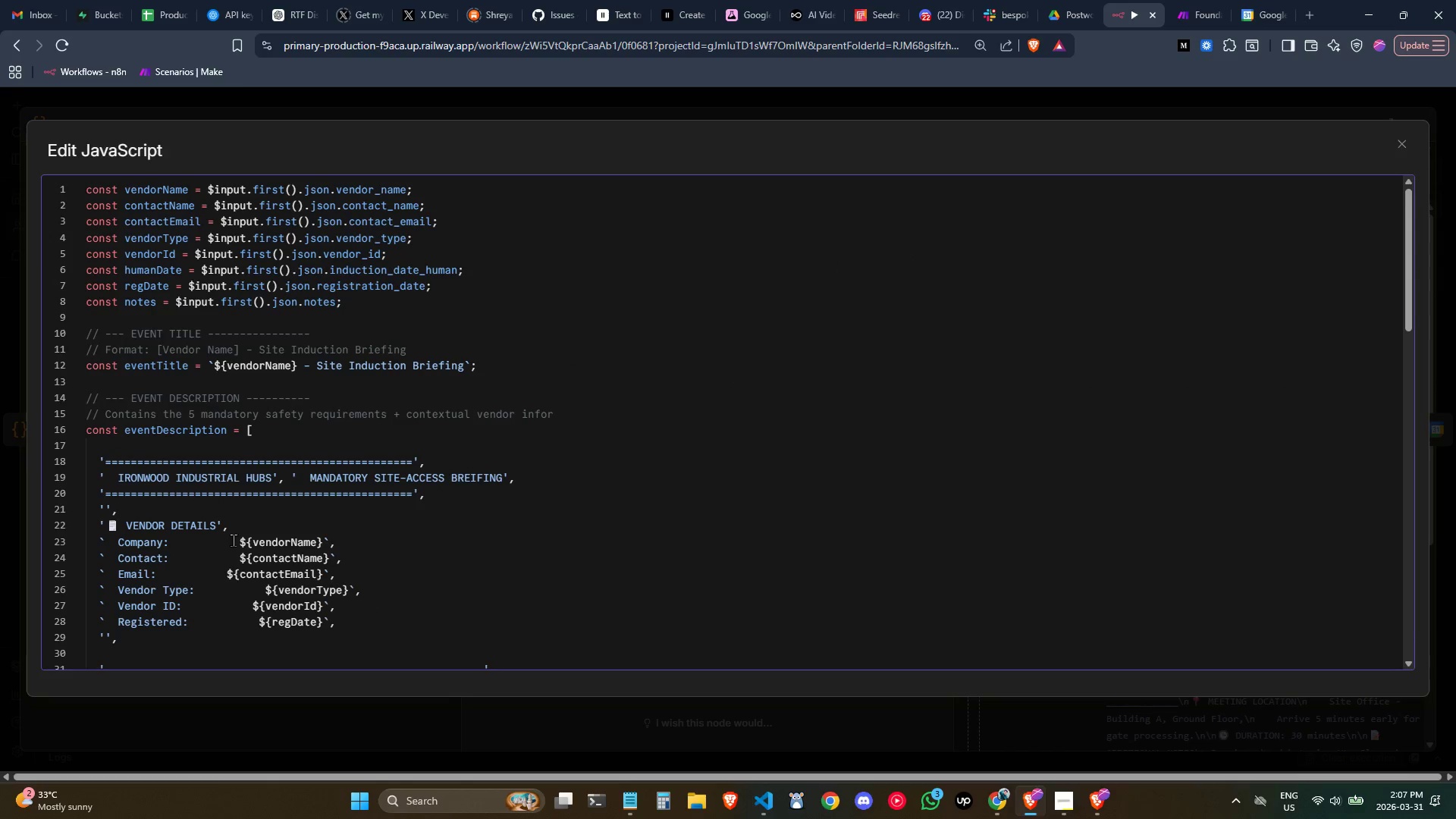 
left_click([240, 535])
 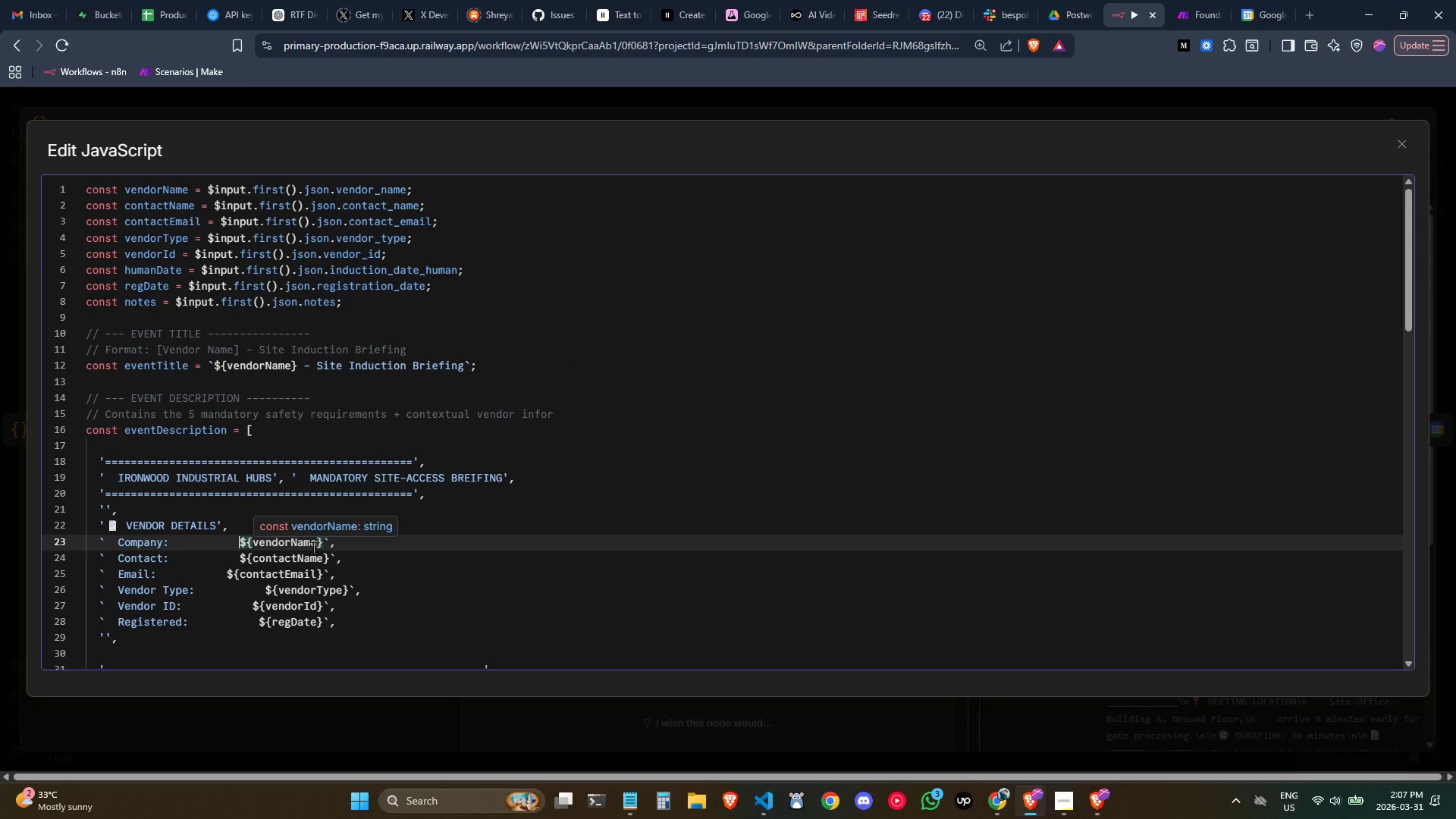 
key(Control+Backspace)
 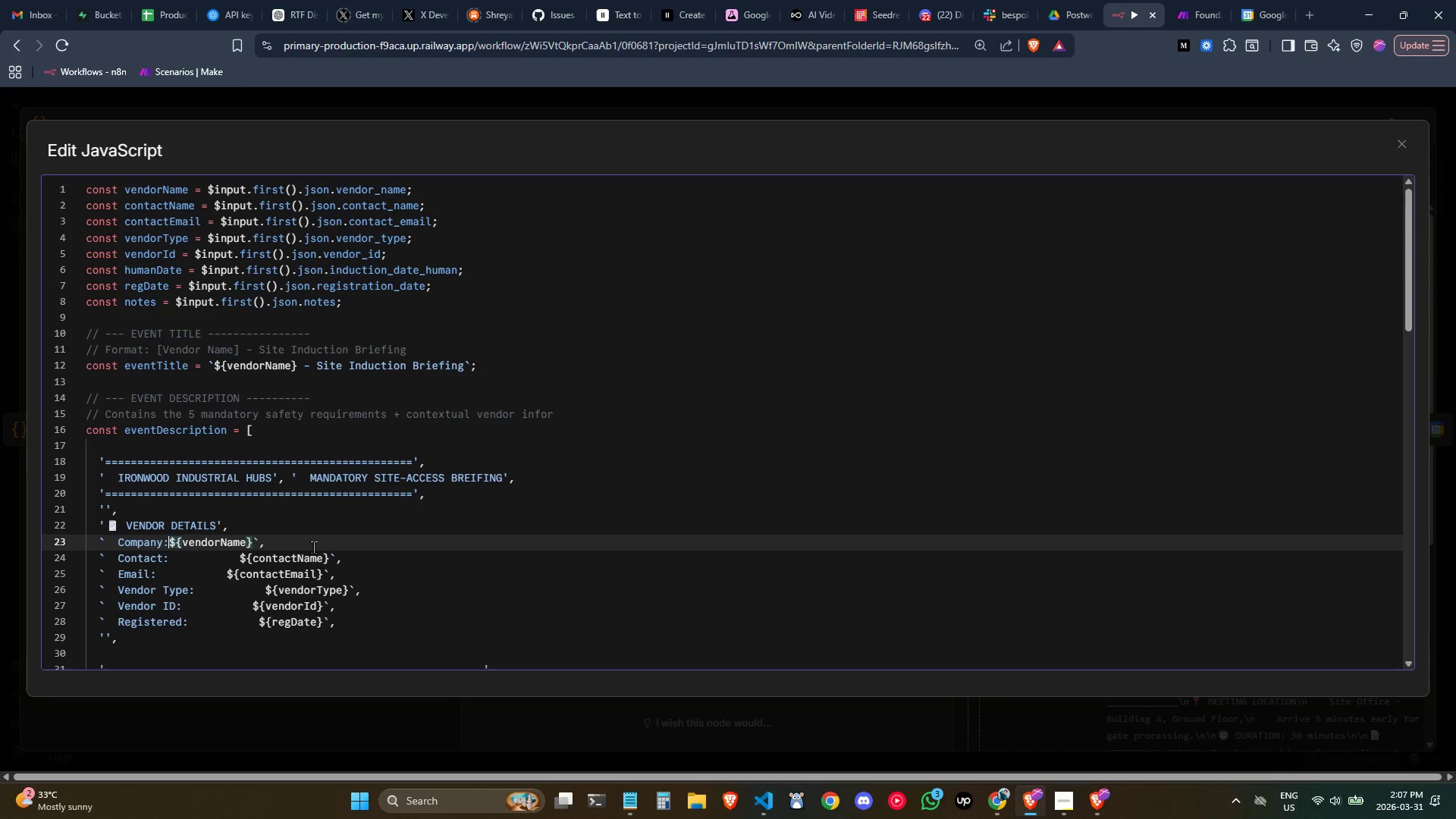 
key(Space)
 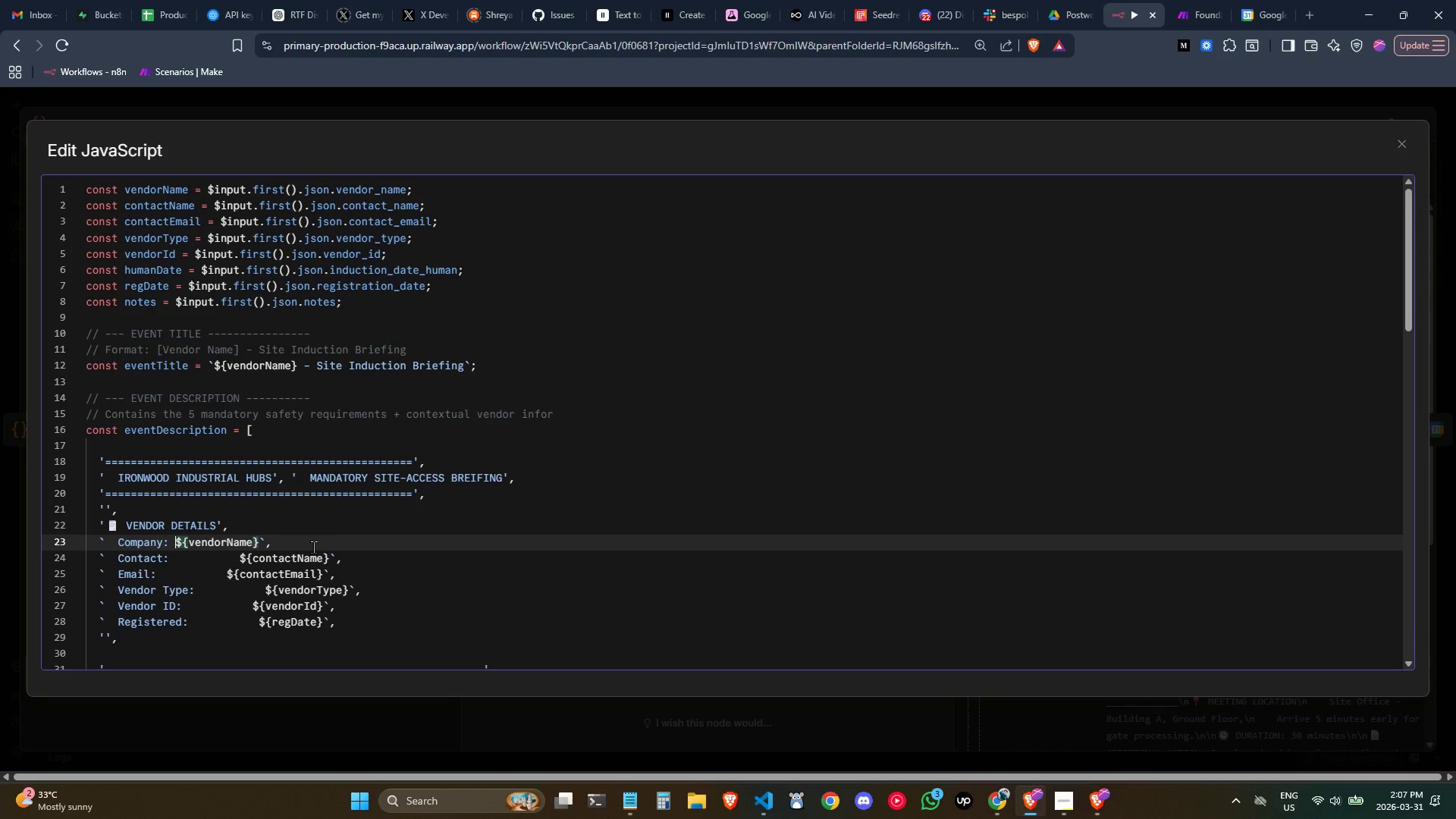 
key(Space)
 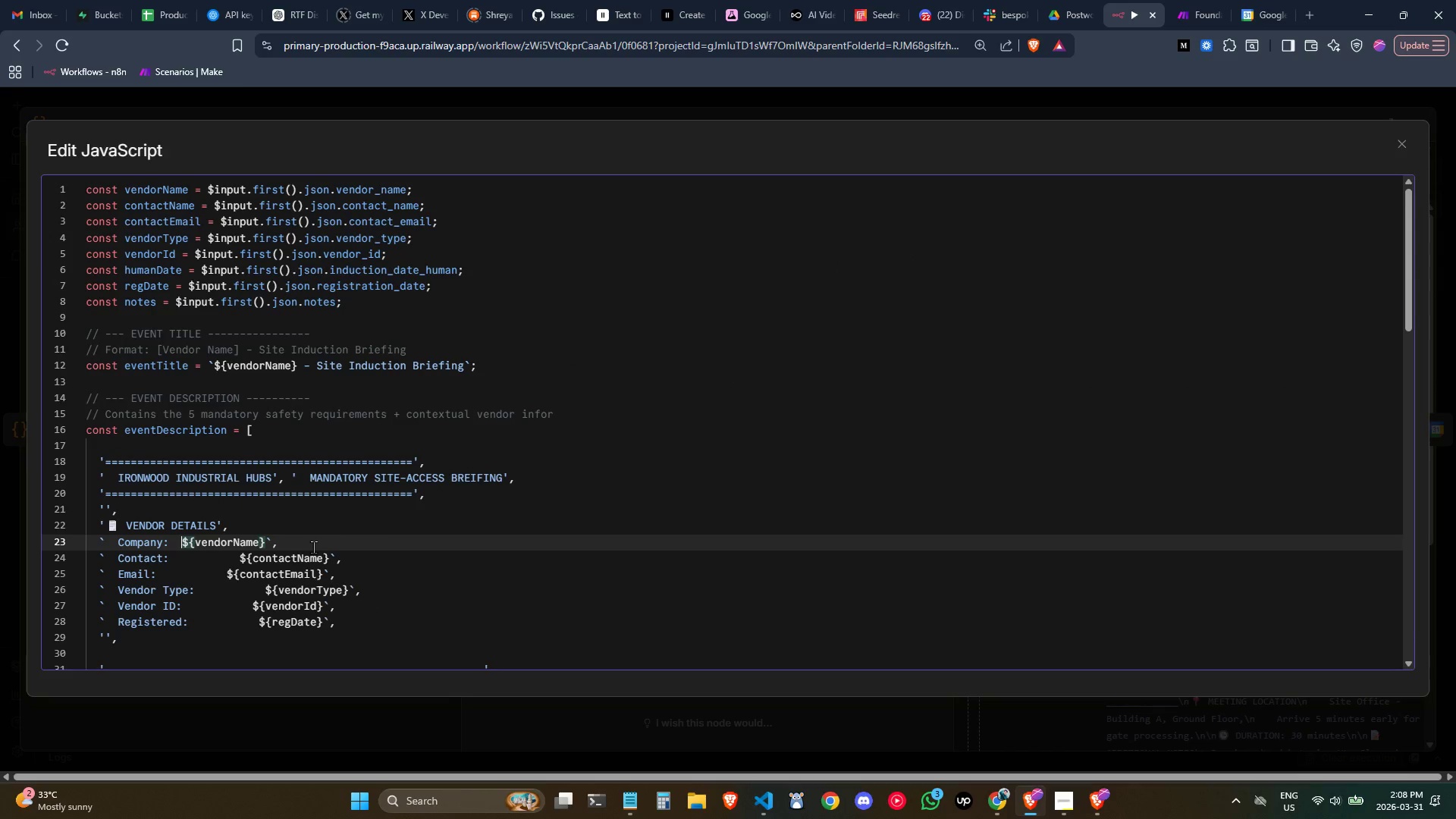 
key(Space)
 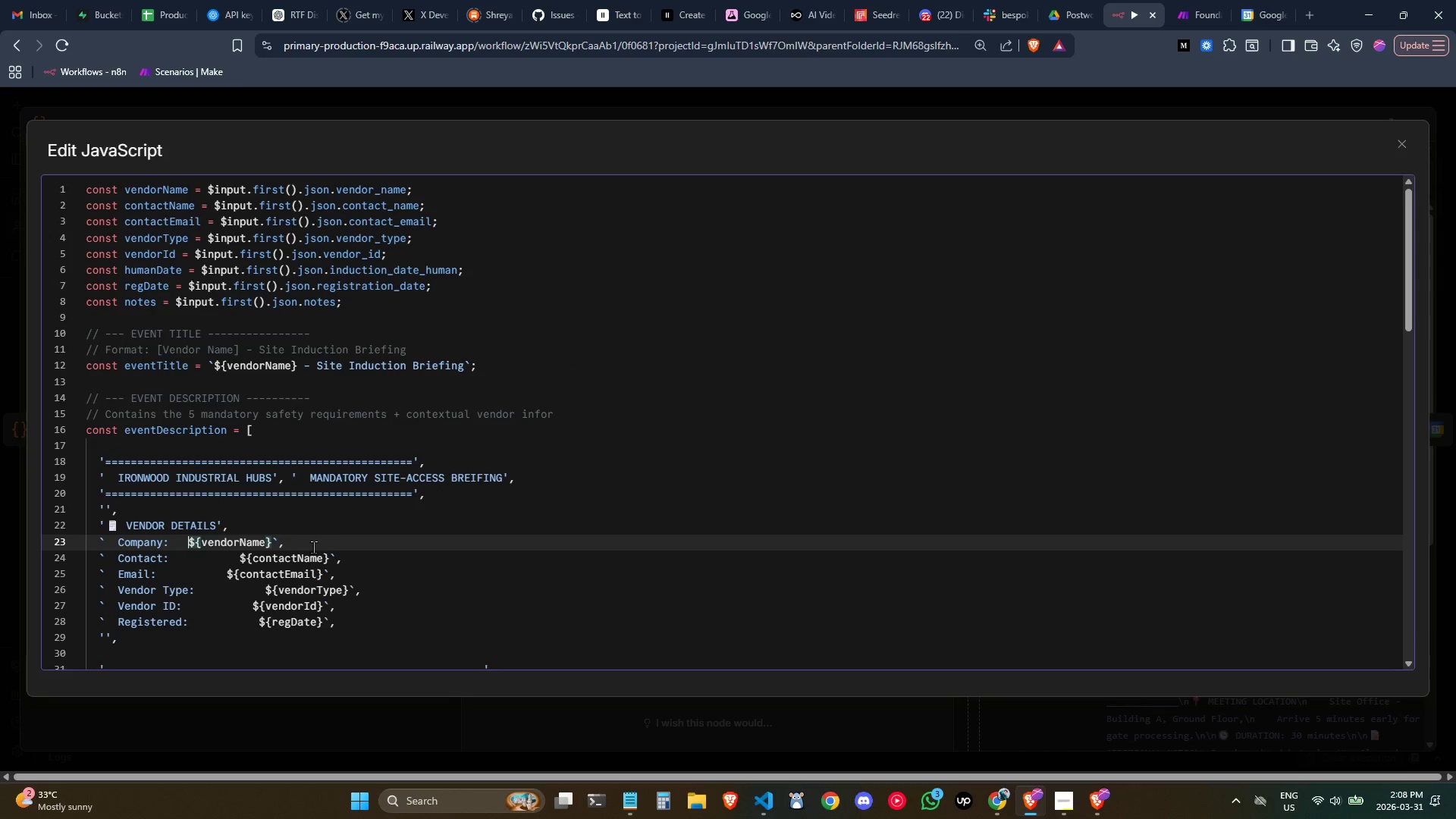 
key(Space)
 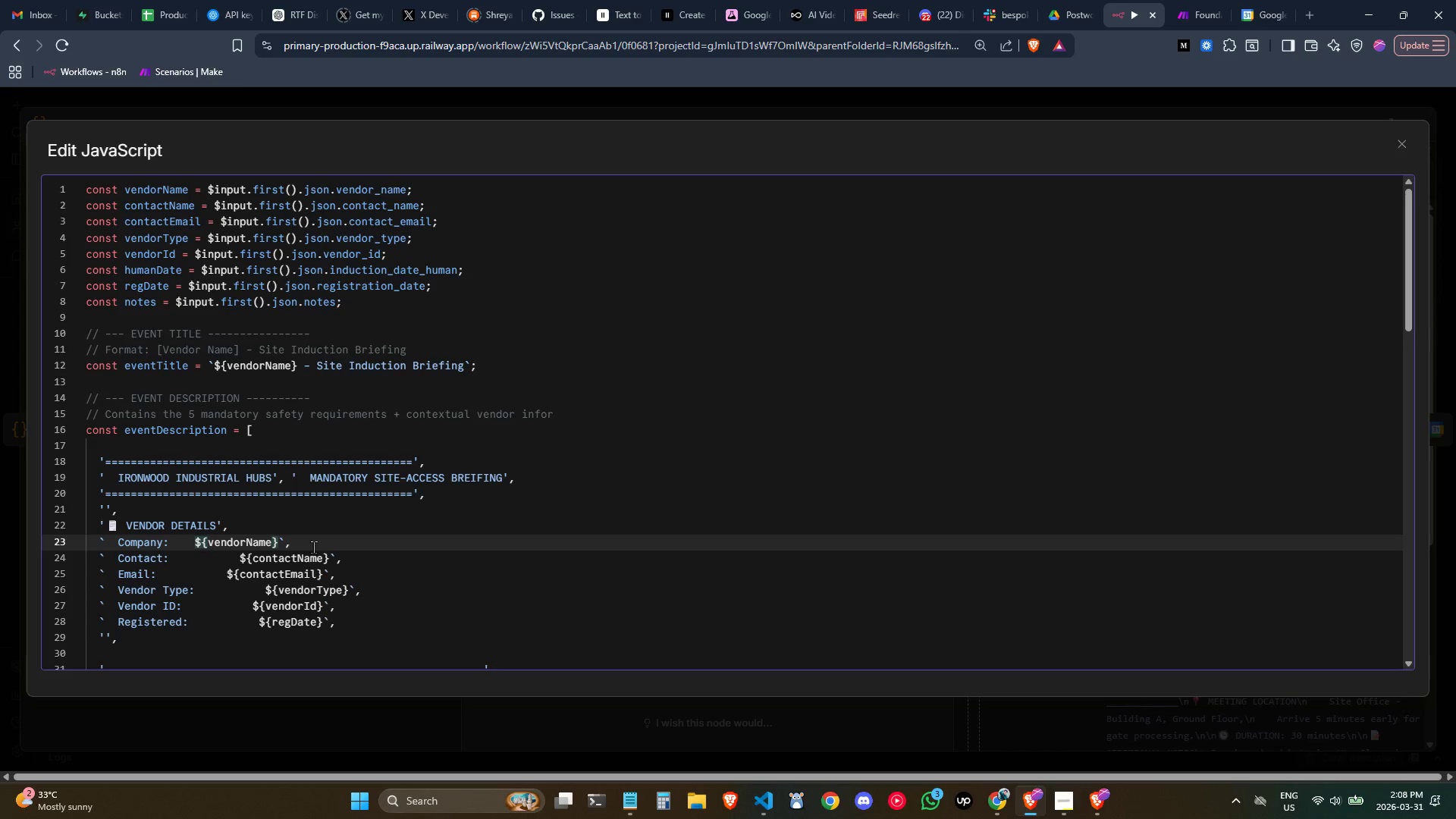 
key(Backspace)
 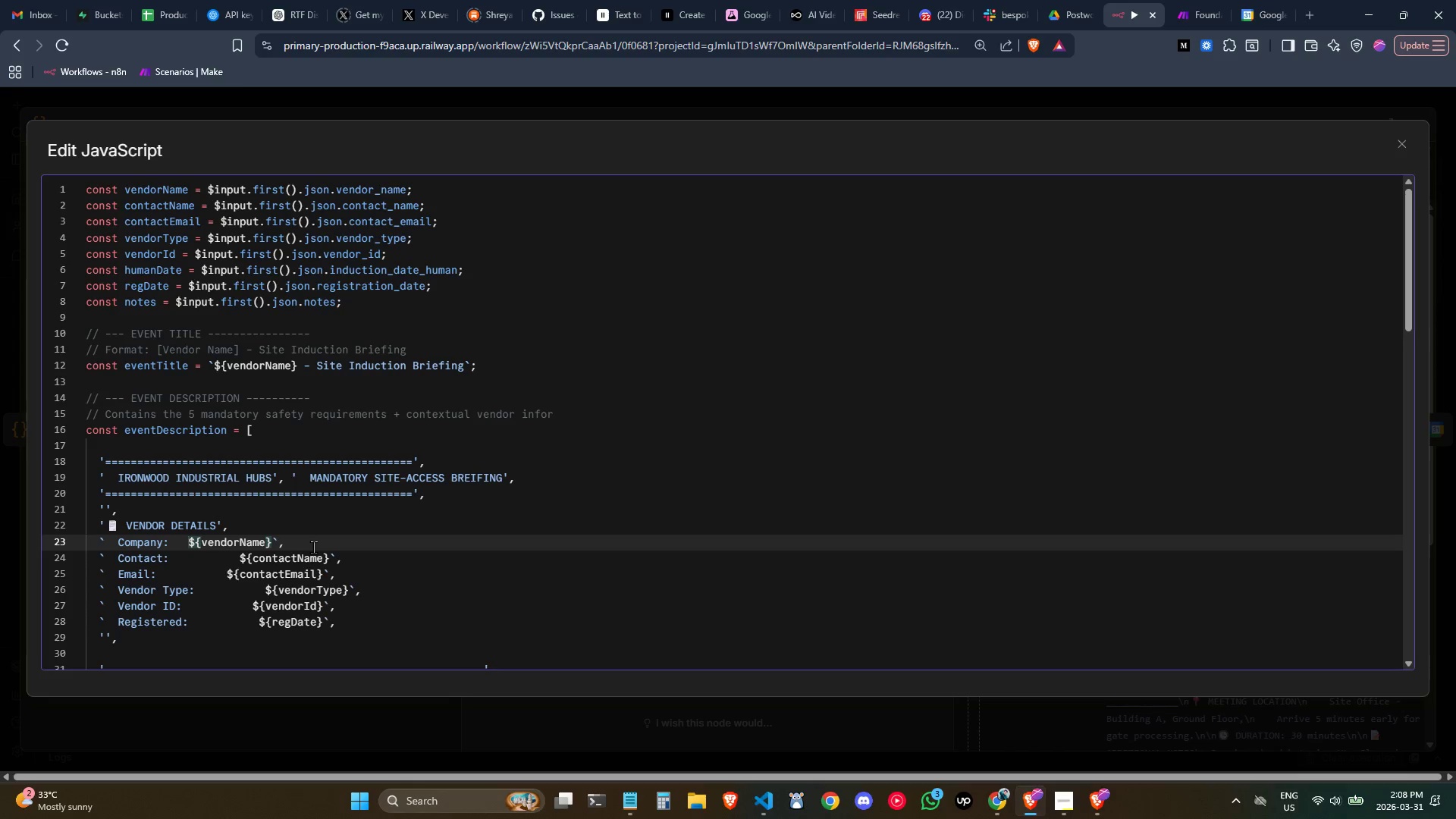 
key(Backspace)
 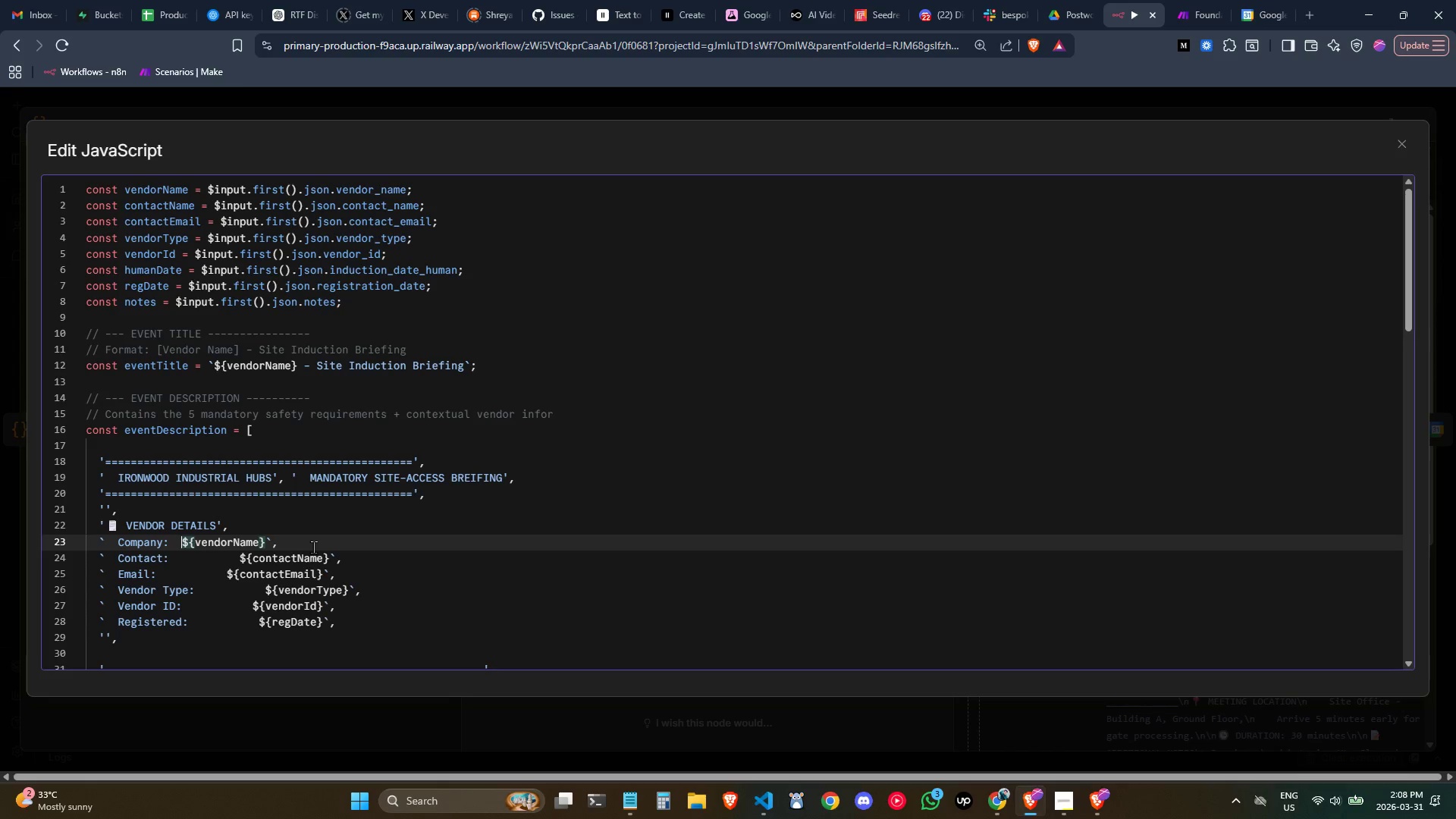 
key(Backspace)
 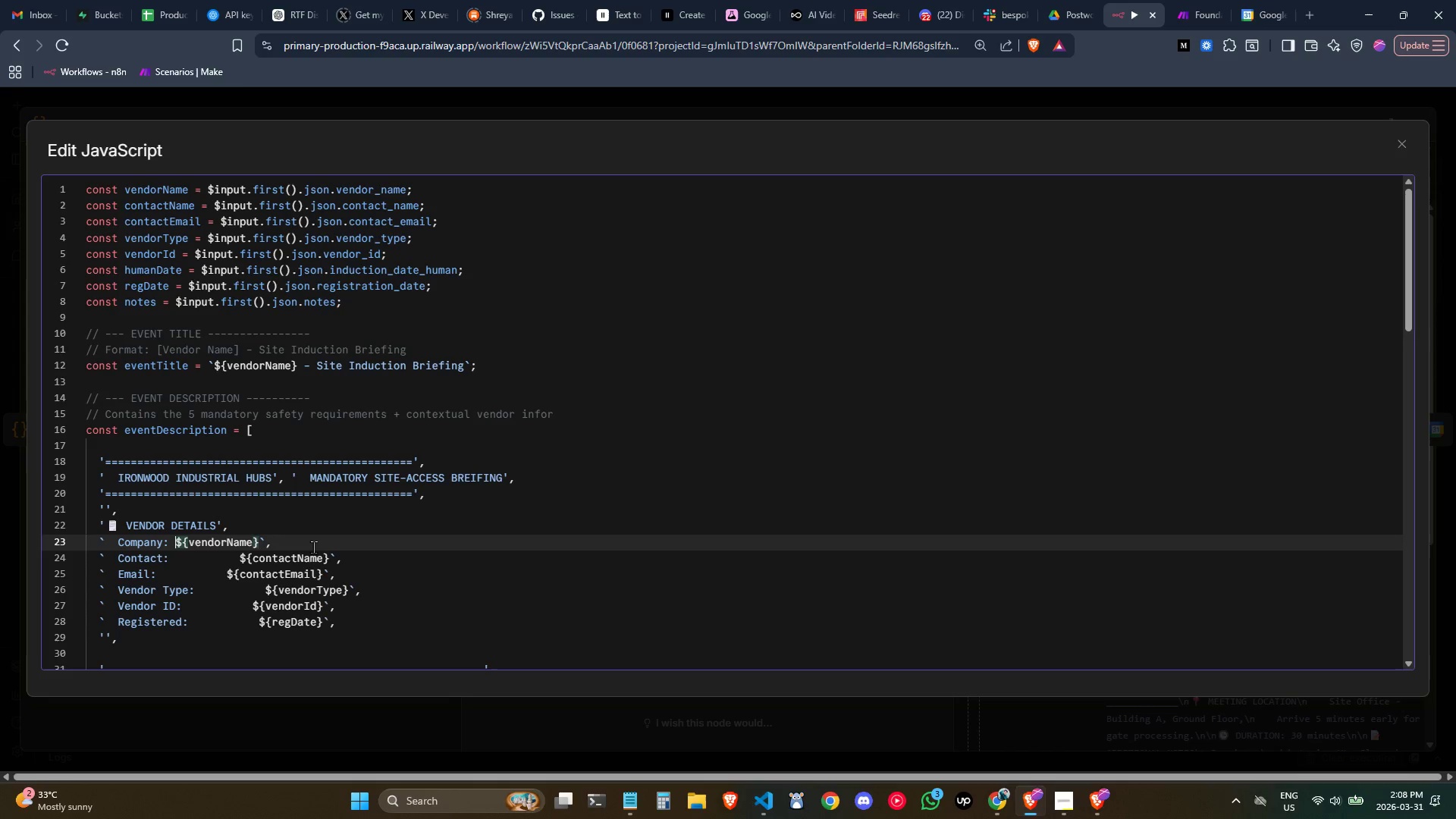 
key(Backspace)
 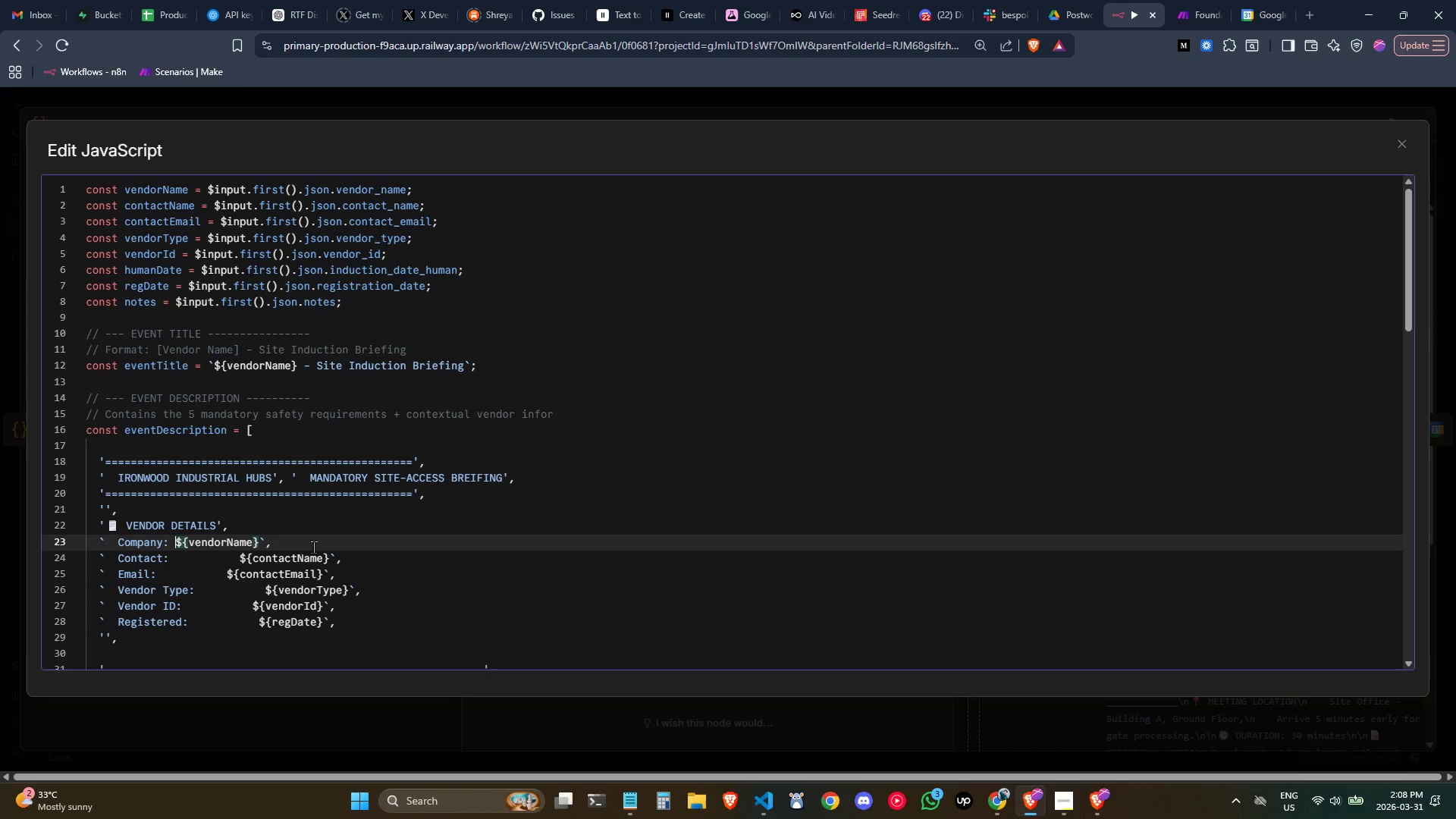 
key(Space)
 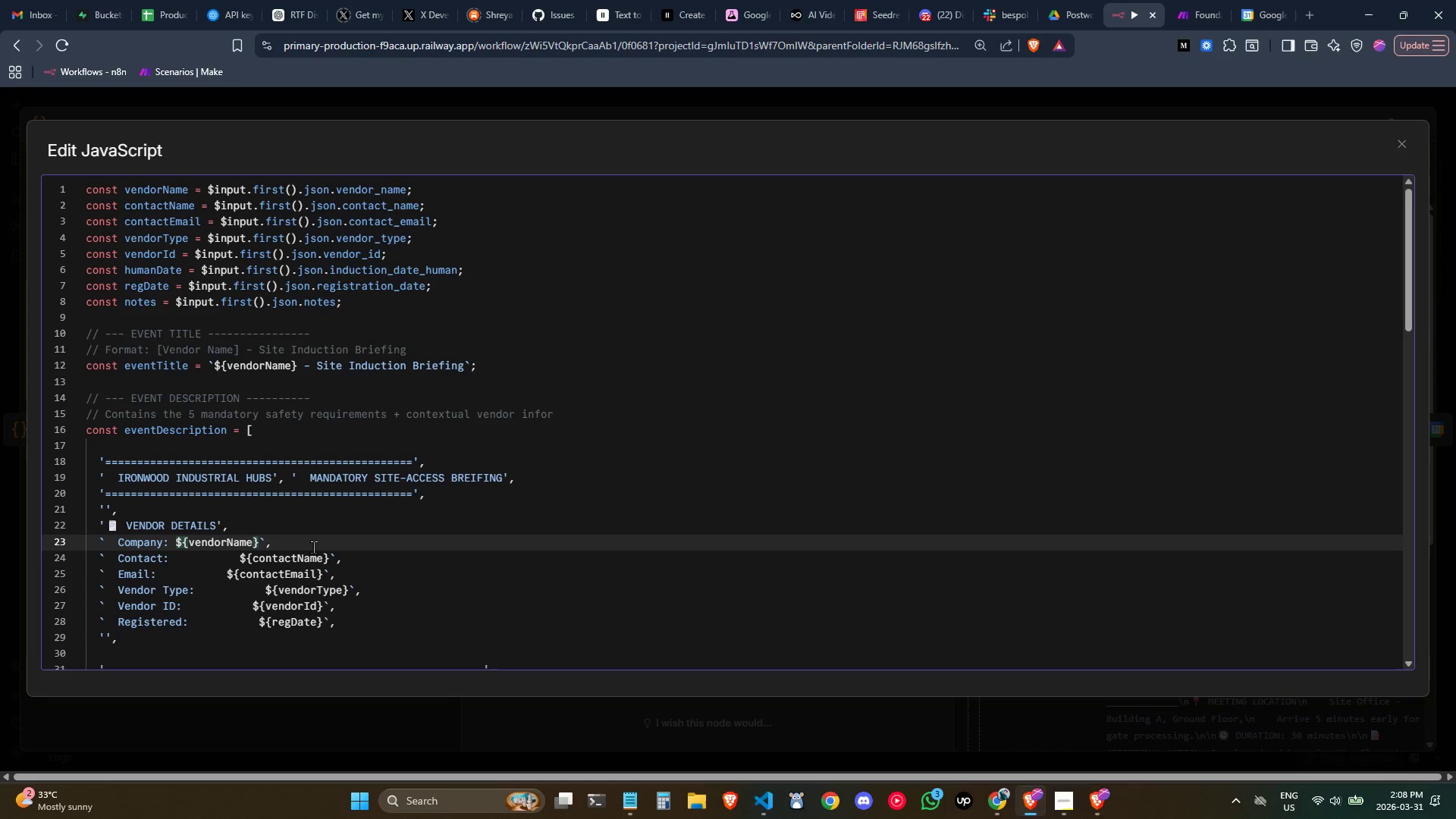 
key(ArrowDown)
 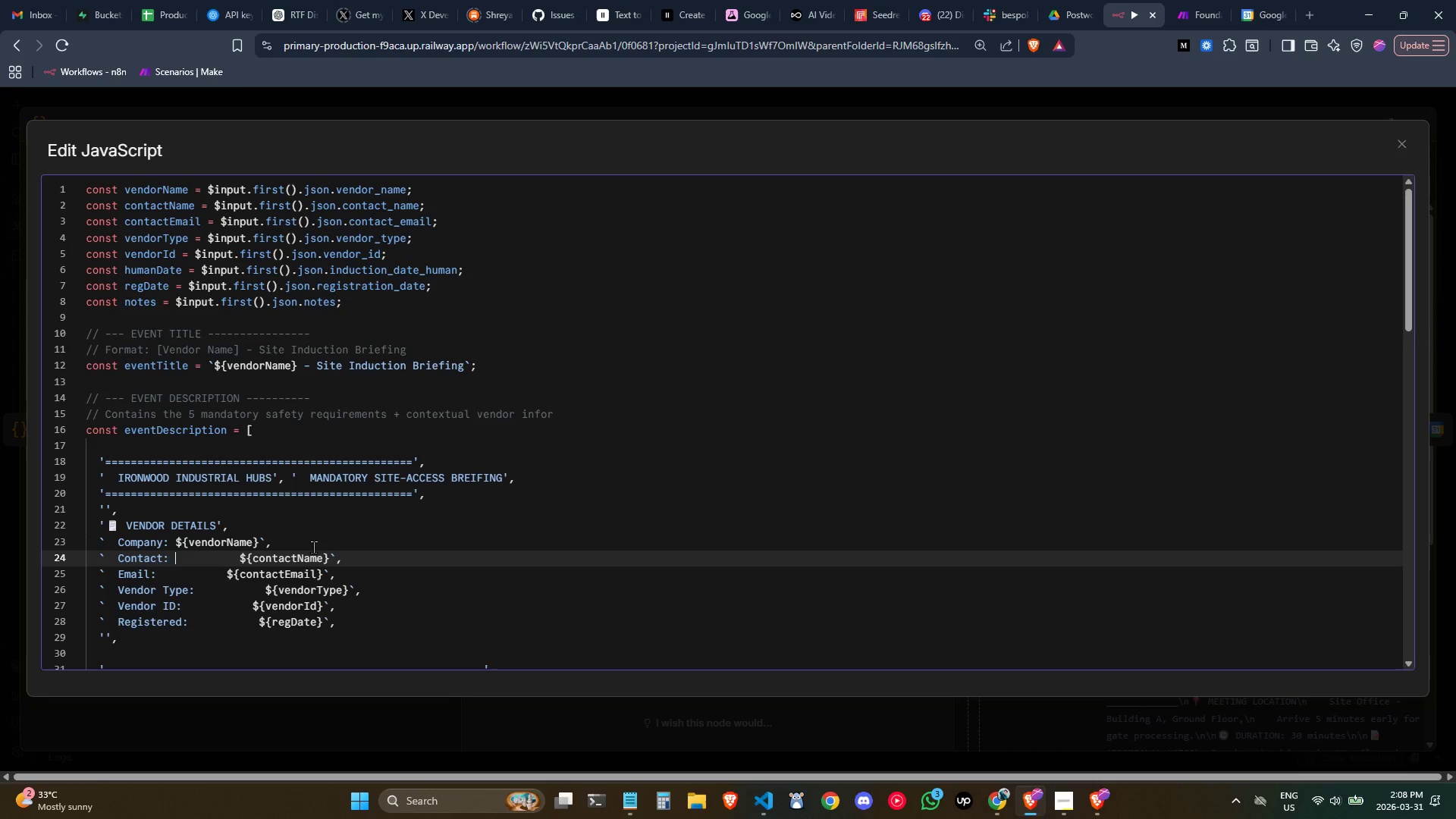 
key(Control+ArrowRight)
 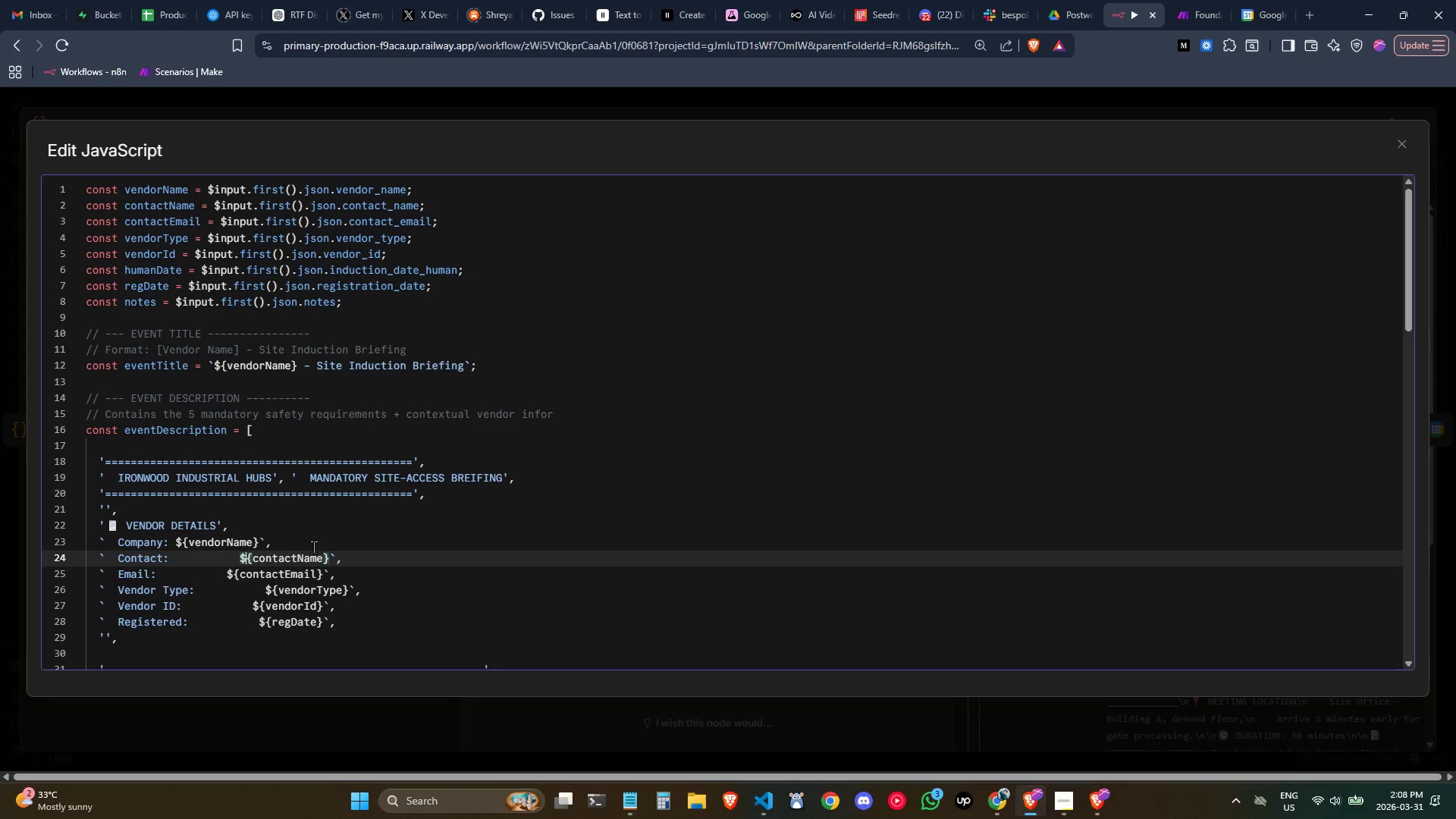 
key(ArrowLeft)
 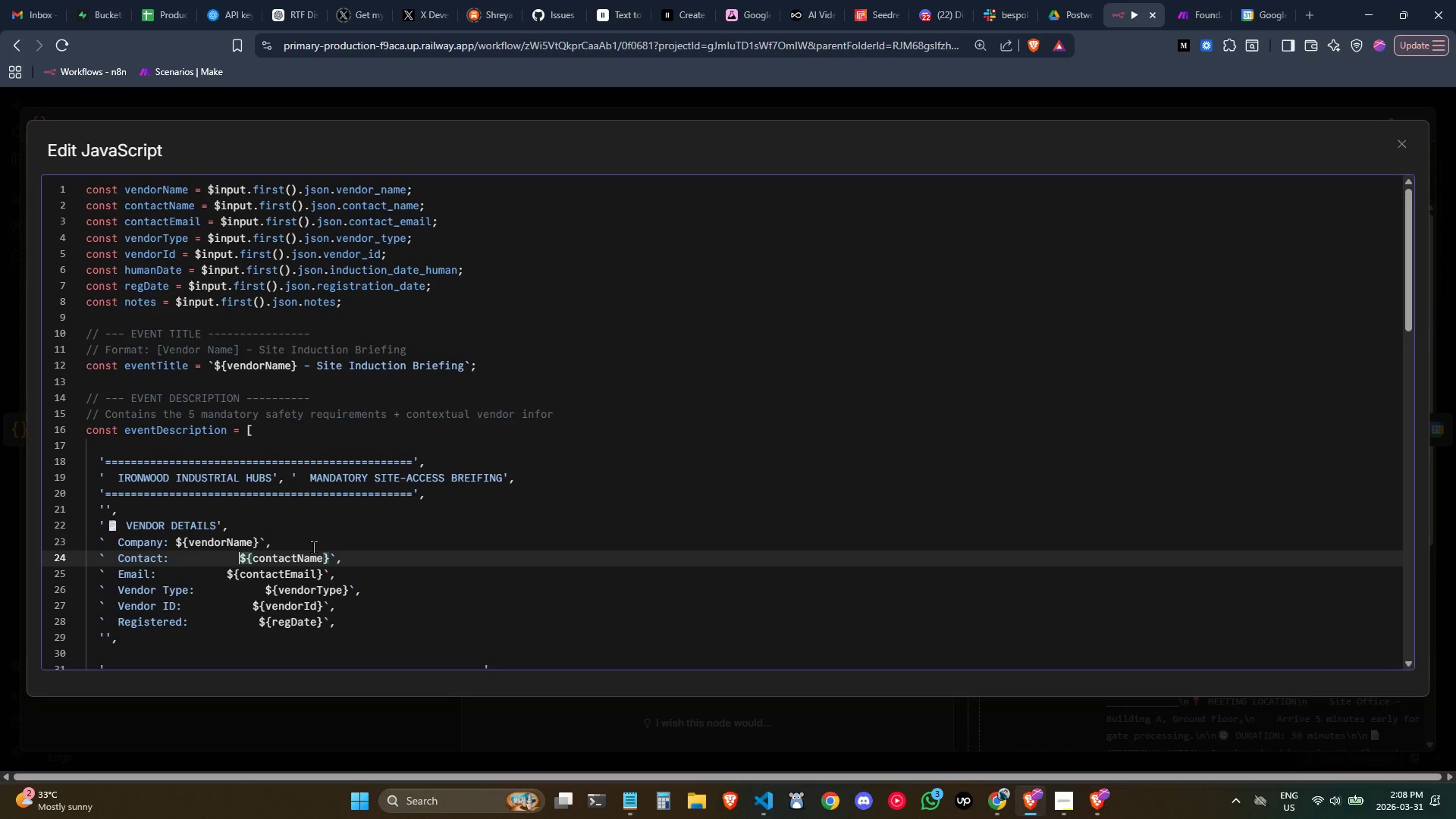 
key(Control+Backspace)
 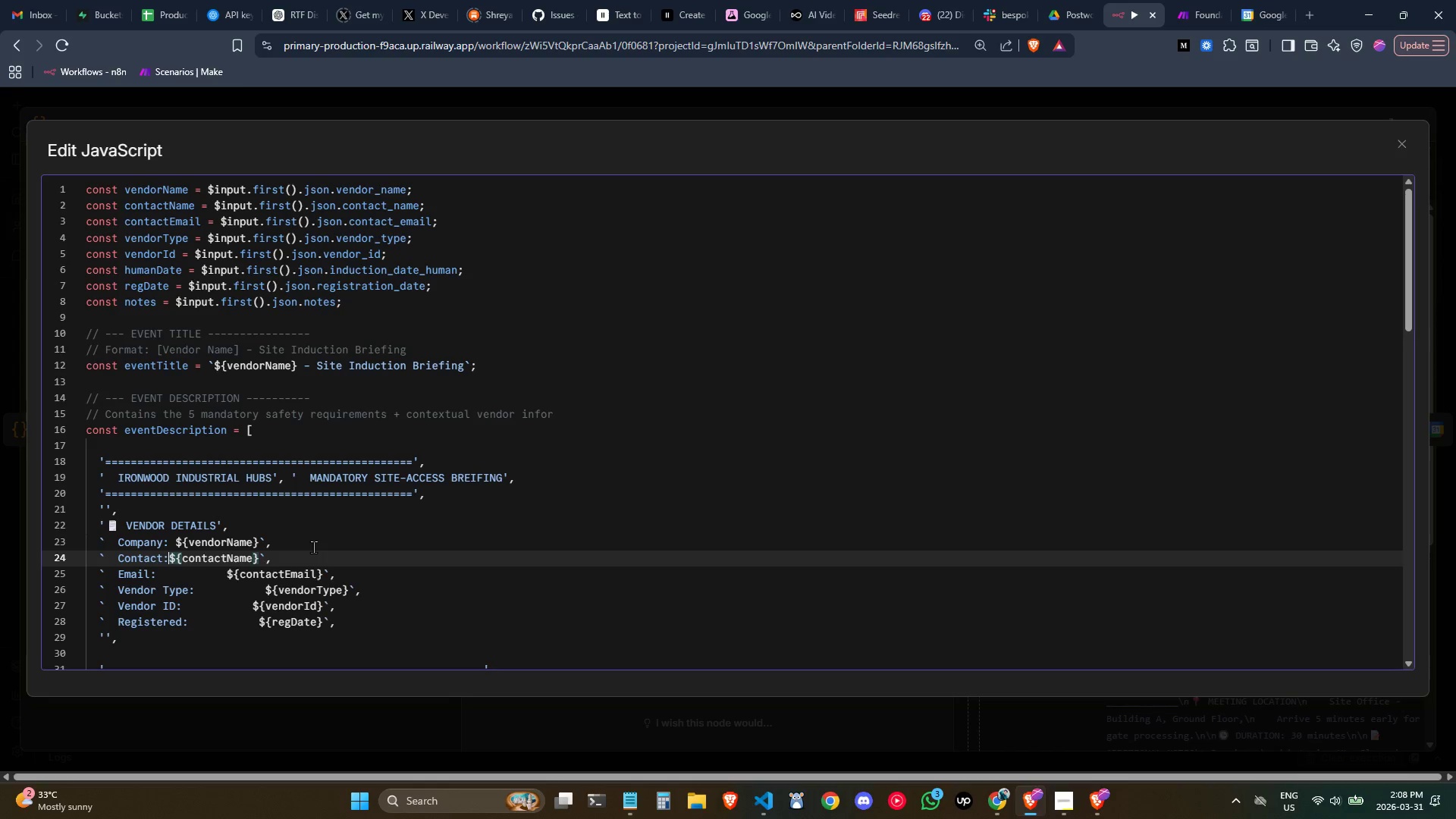 
key(Space)
 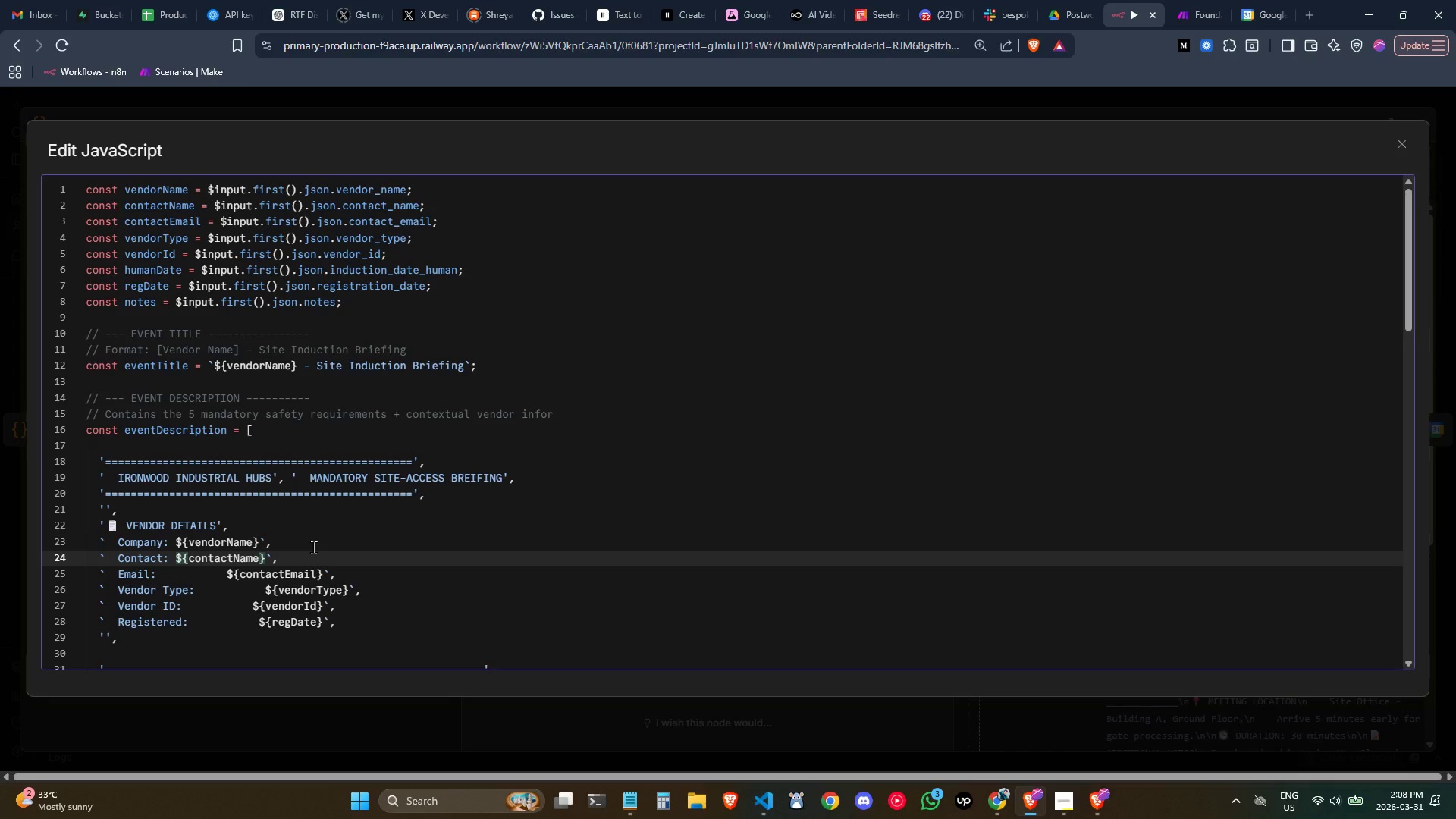 
key(ArrowDown)
 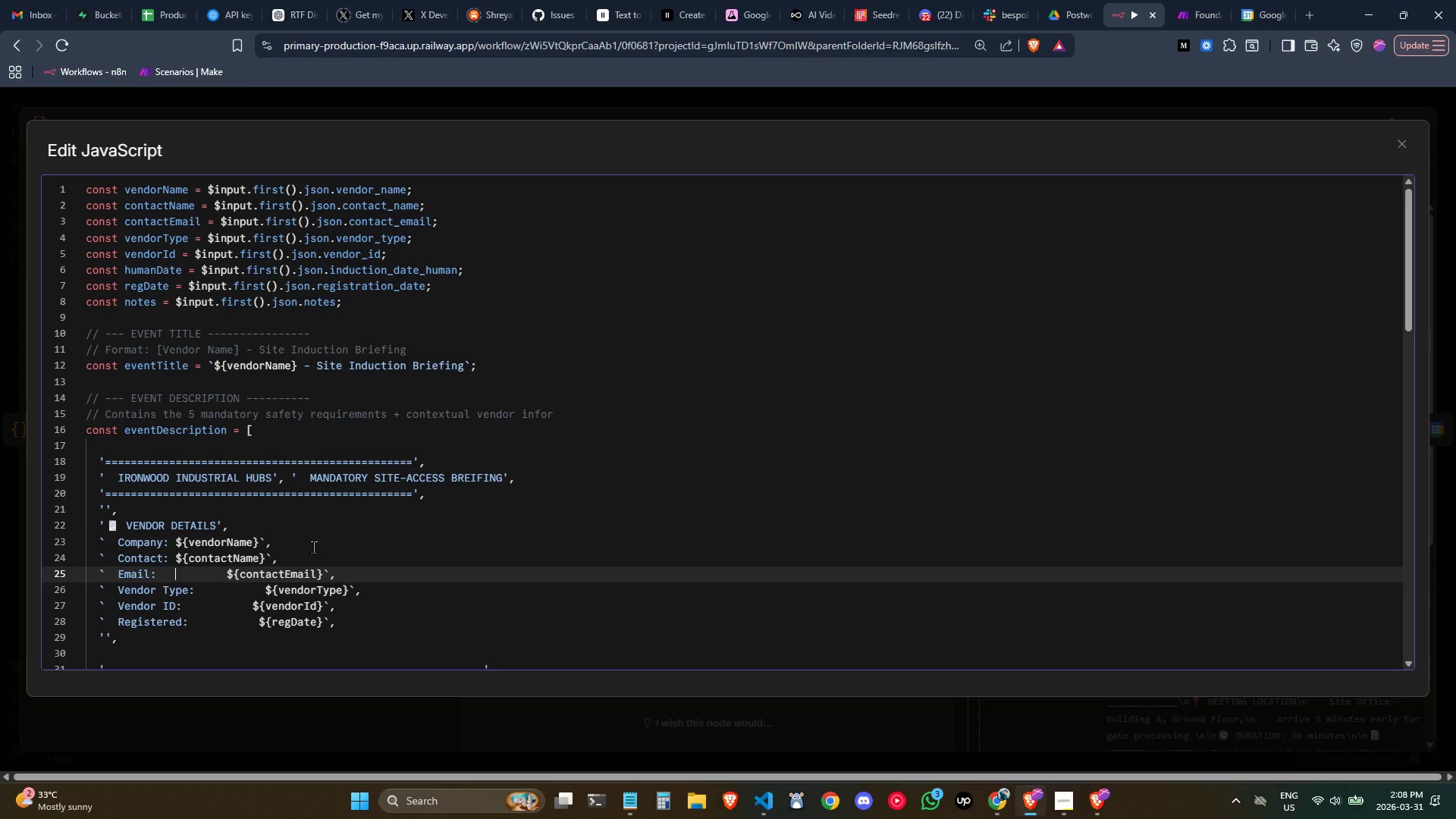 
key(ArrowRight)
 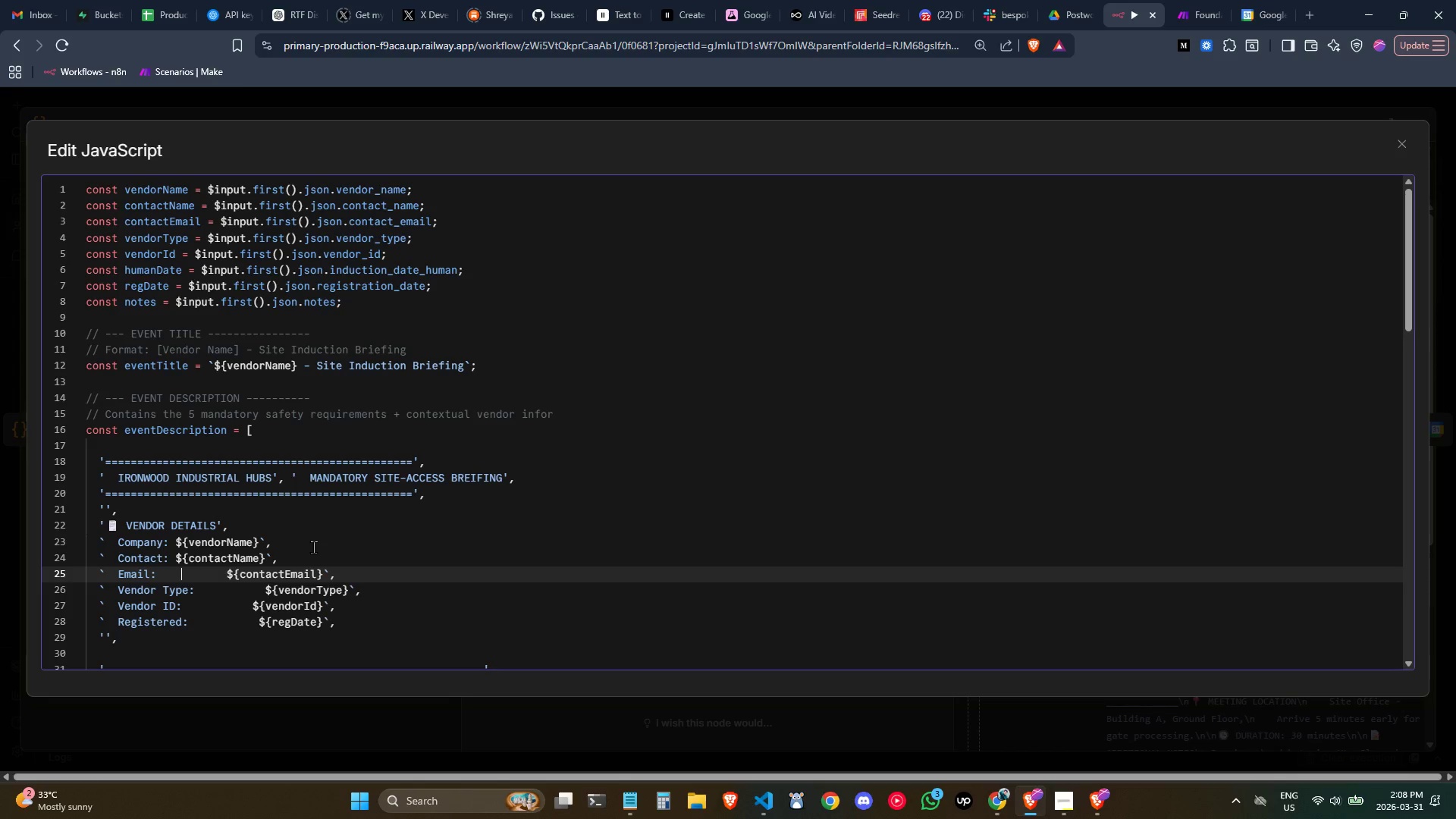 
key(Control+ArrowRight)
 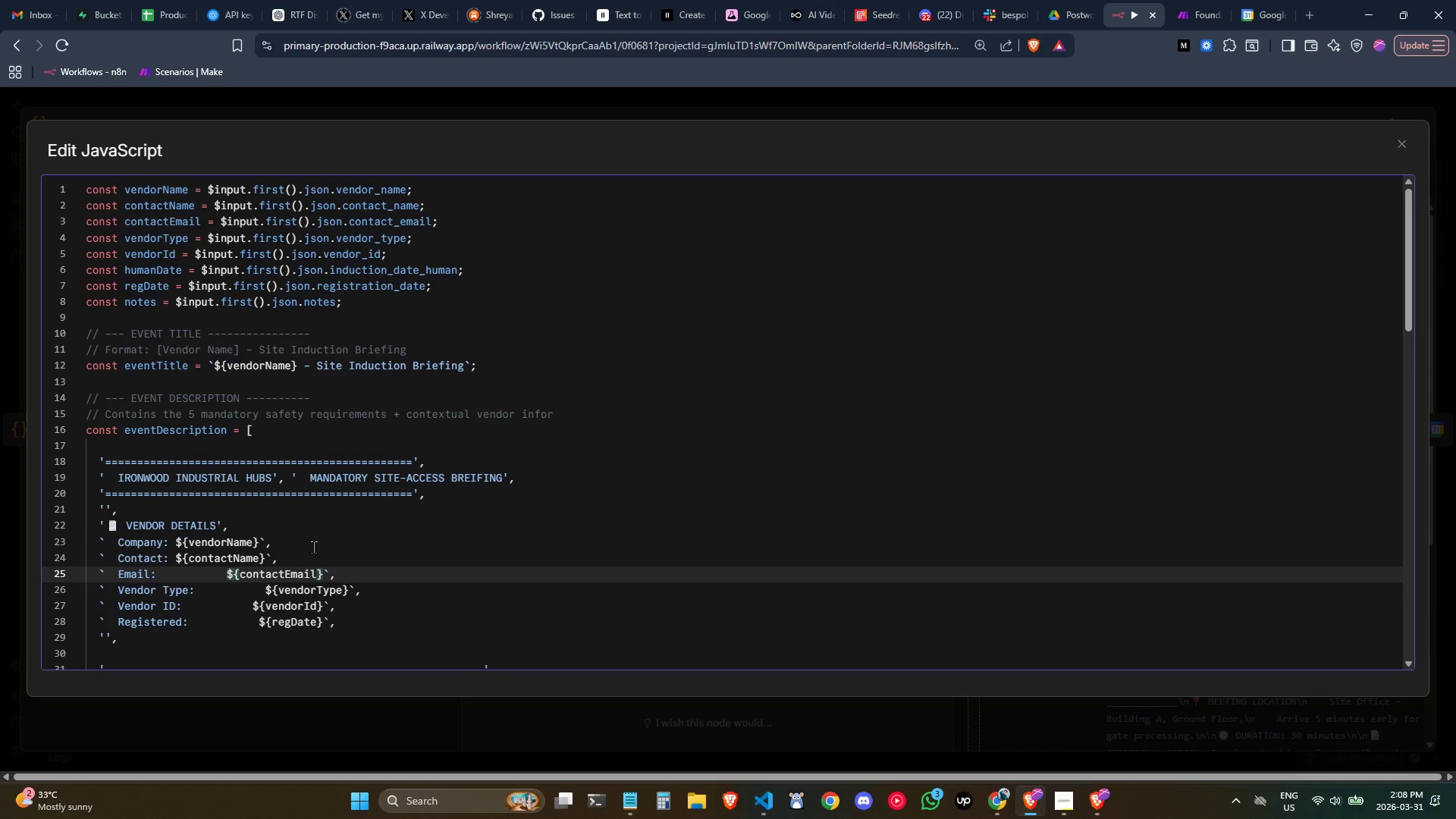 
key(ArrowLeft)
 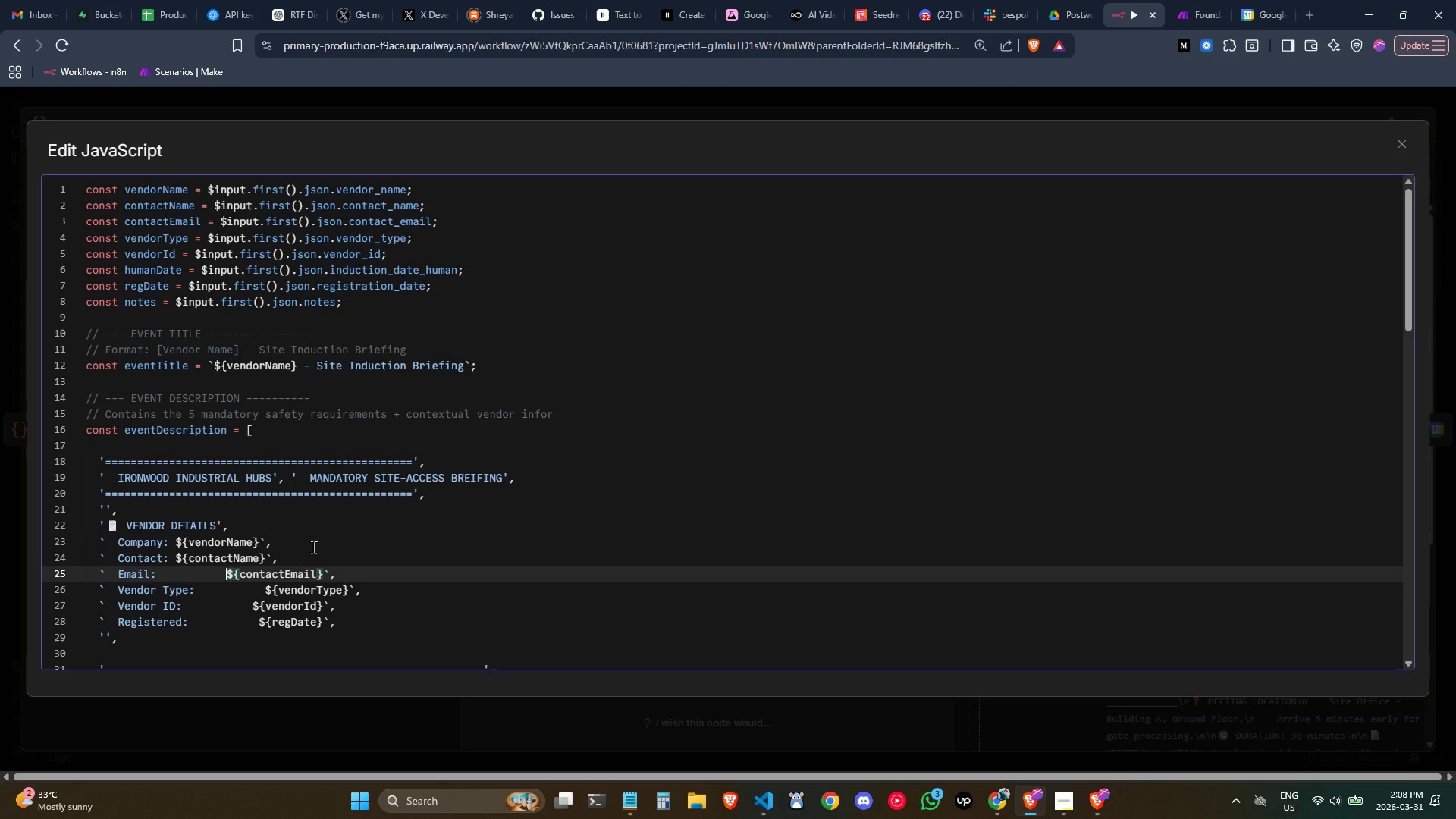 
key(Control+Backspace)
 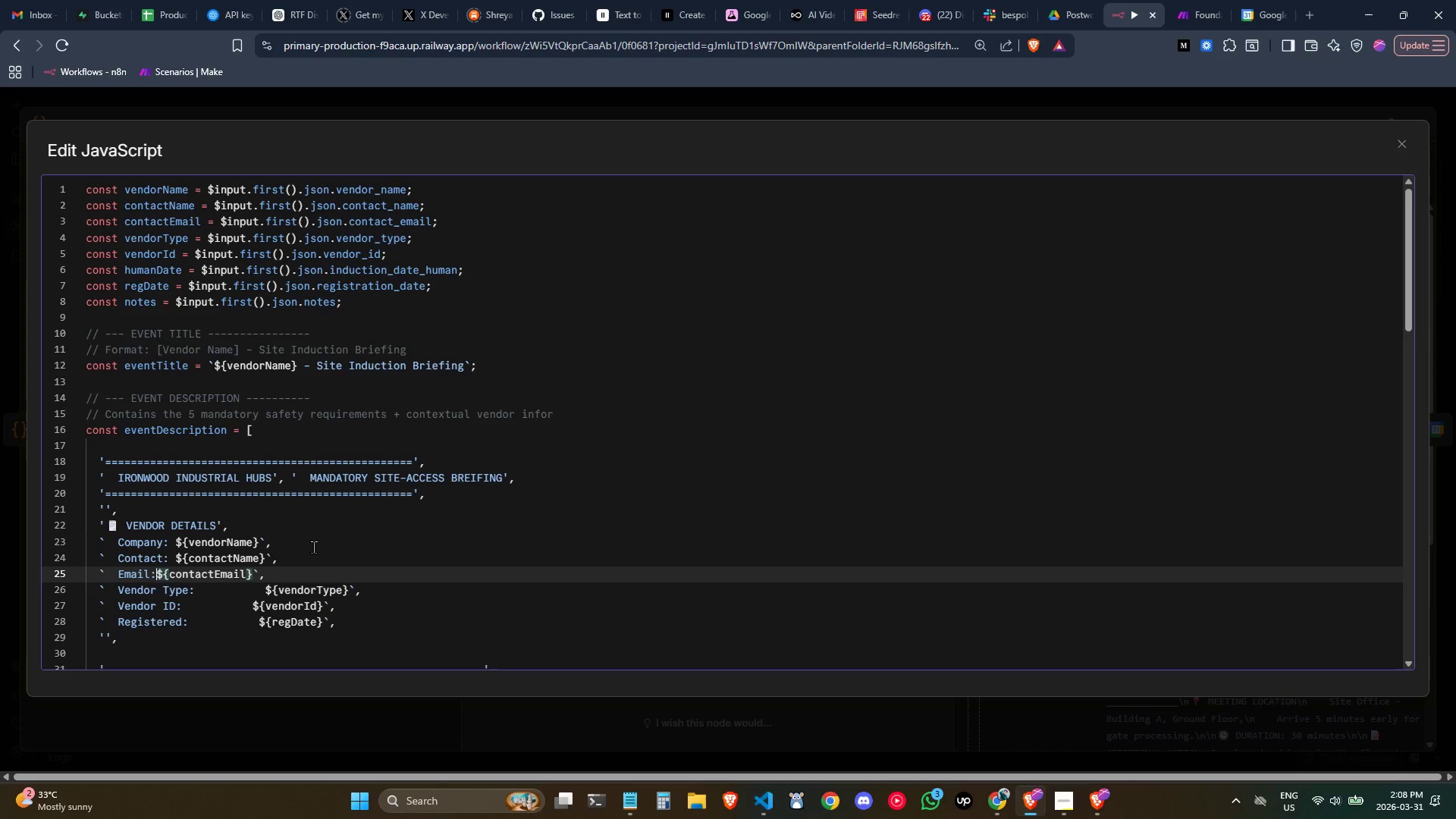 
key(Space)
 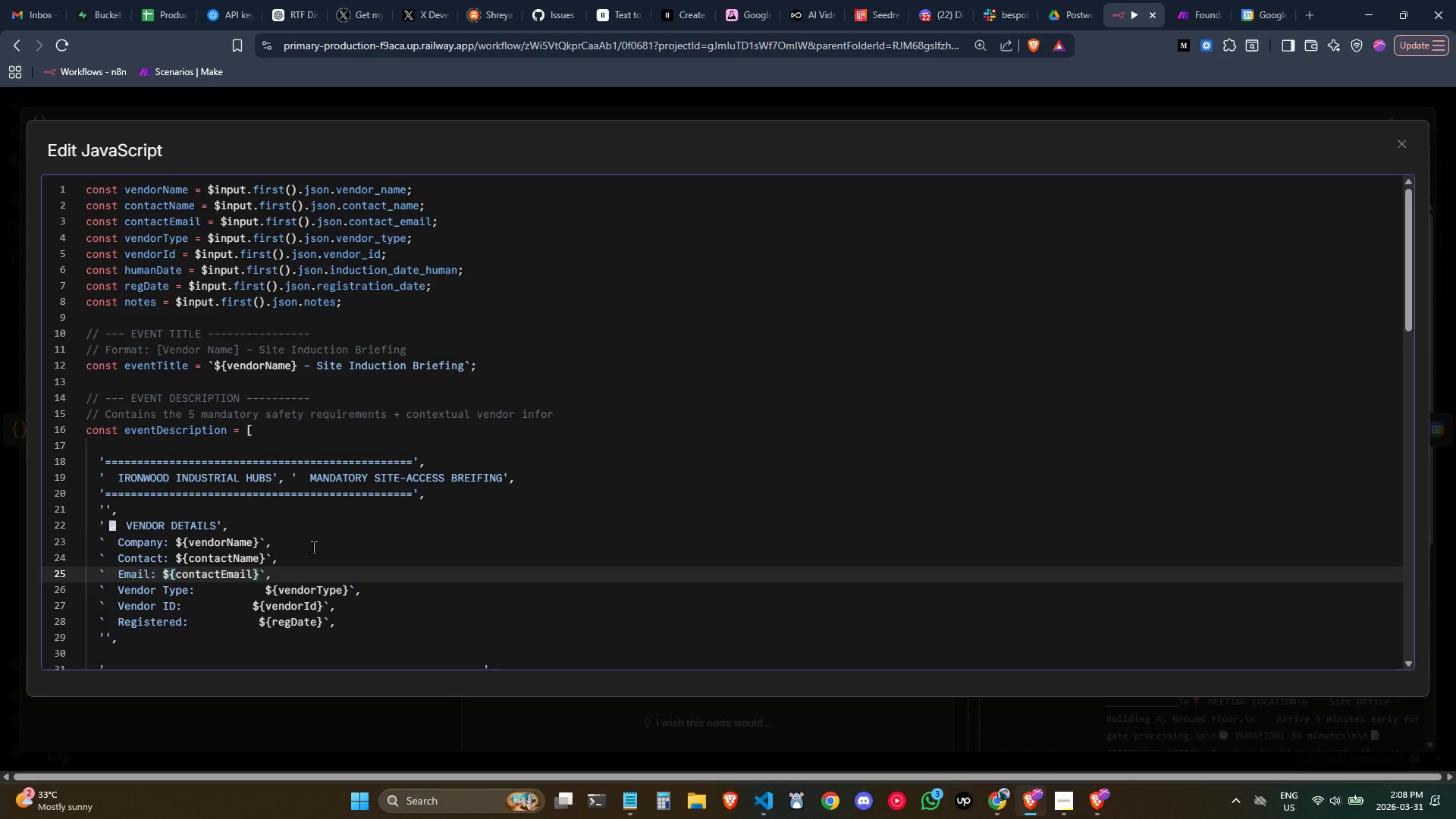 
key(ArrowDown)
 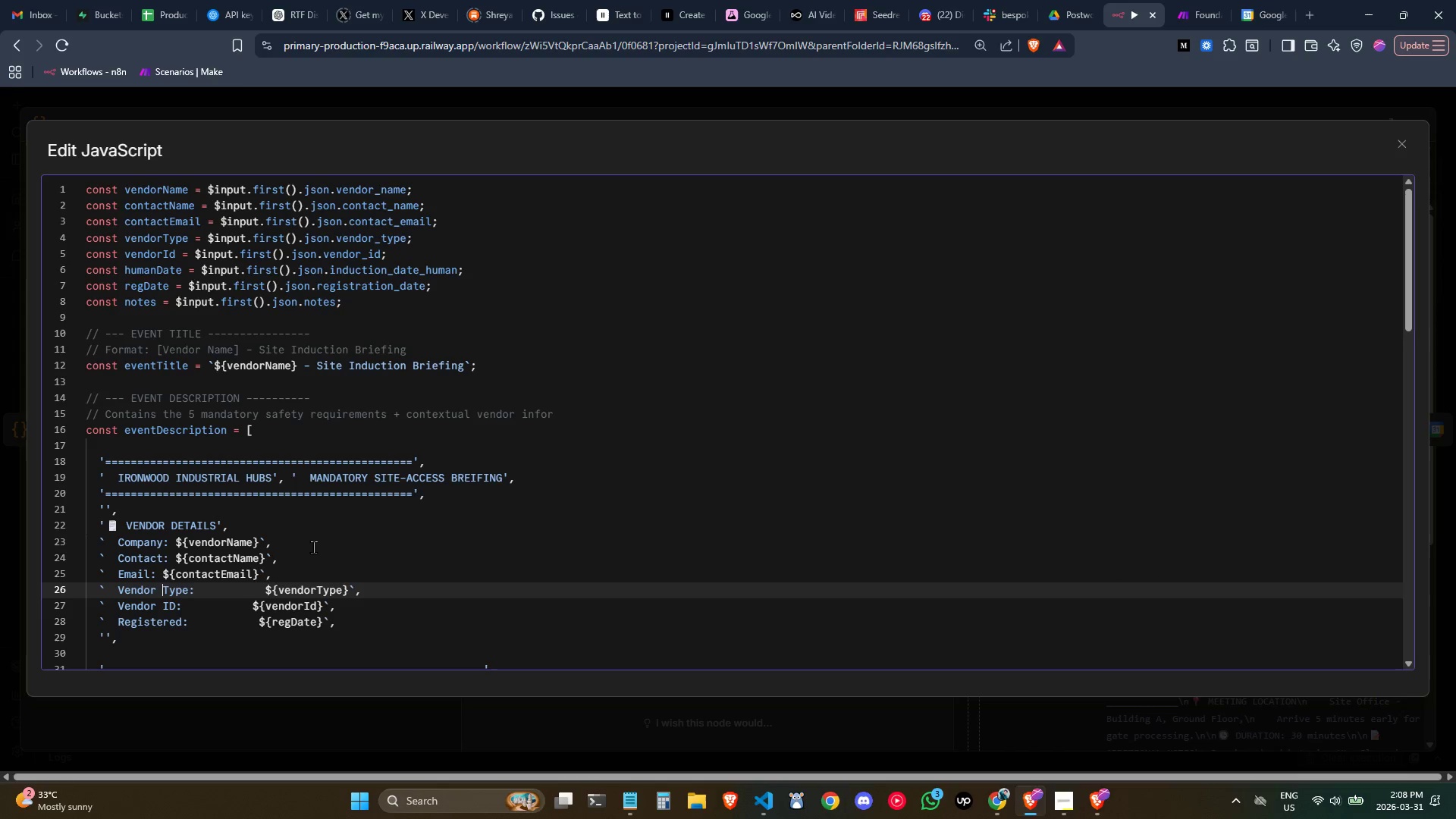 
key(Control+ArrowRight)
 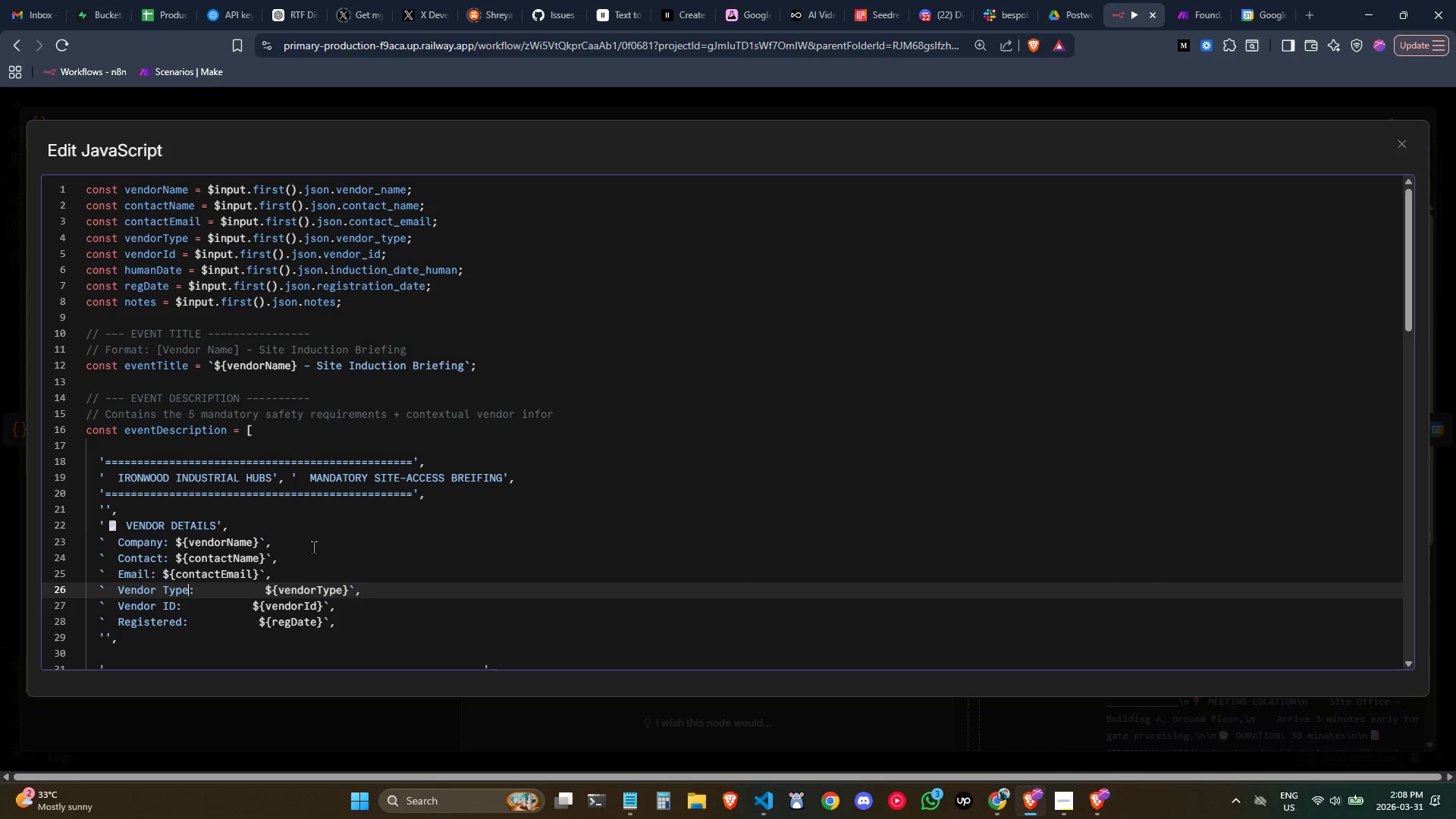 
key(Control+ArrowRight)
 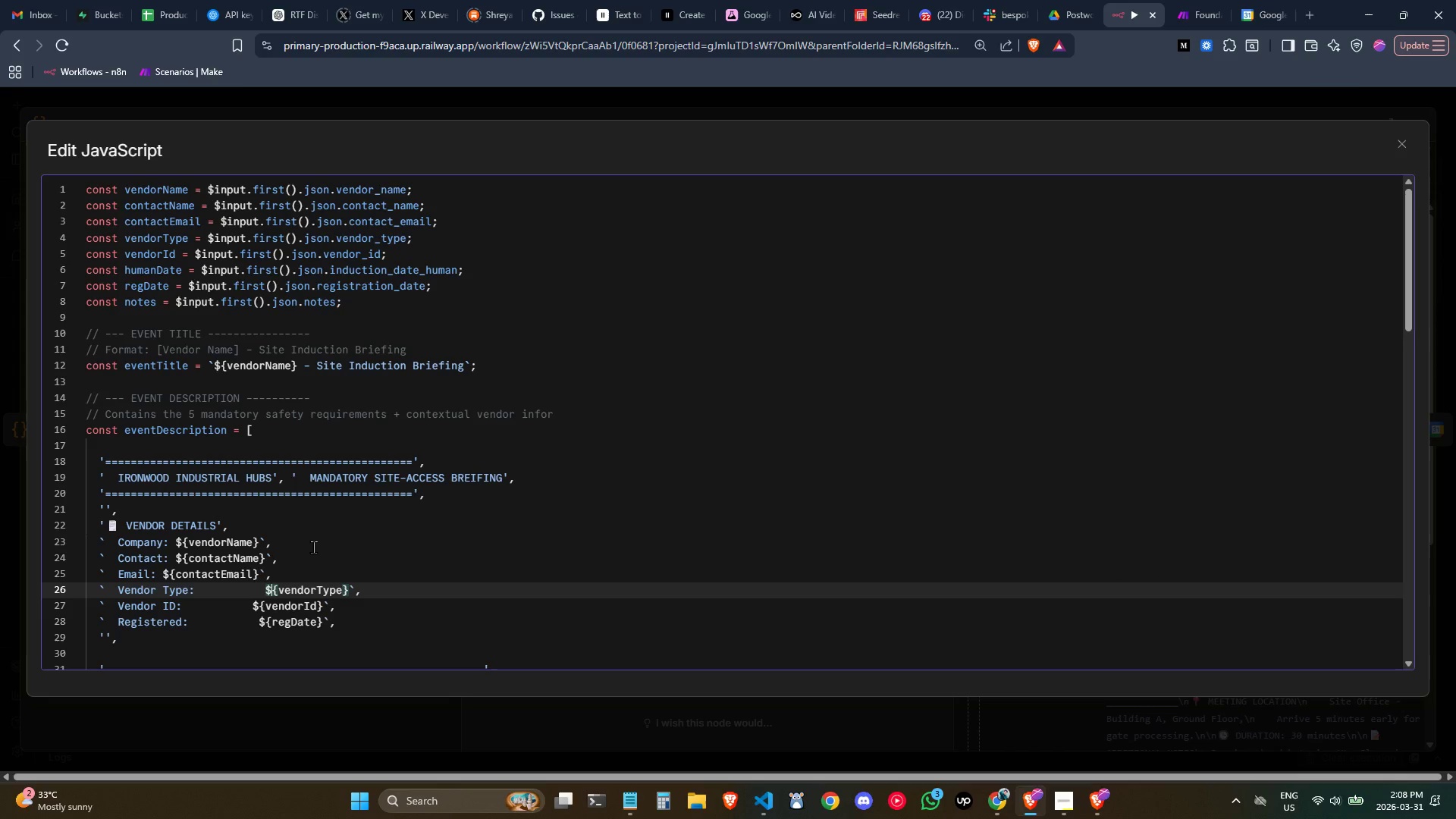 
key(Control+ArrowRight)
 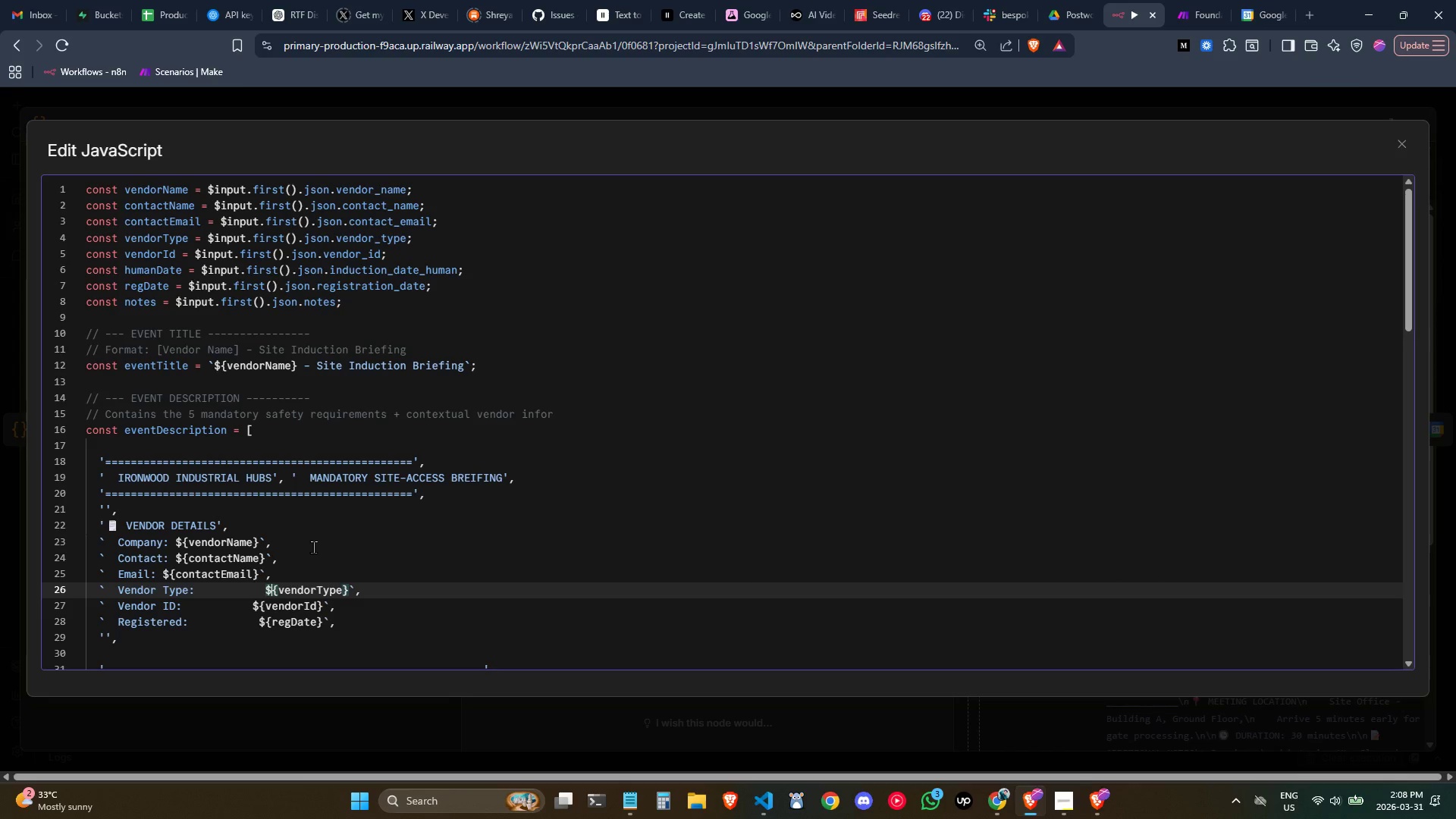 
key(ArrowLeft)
 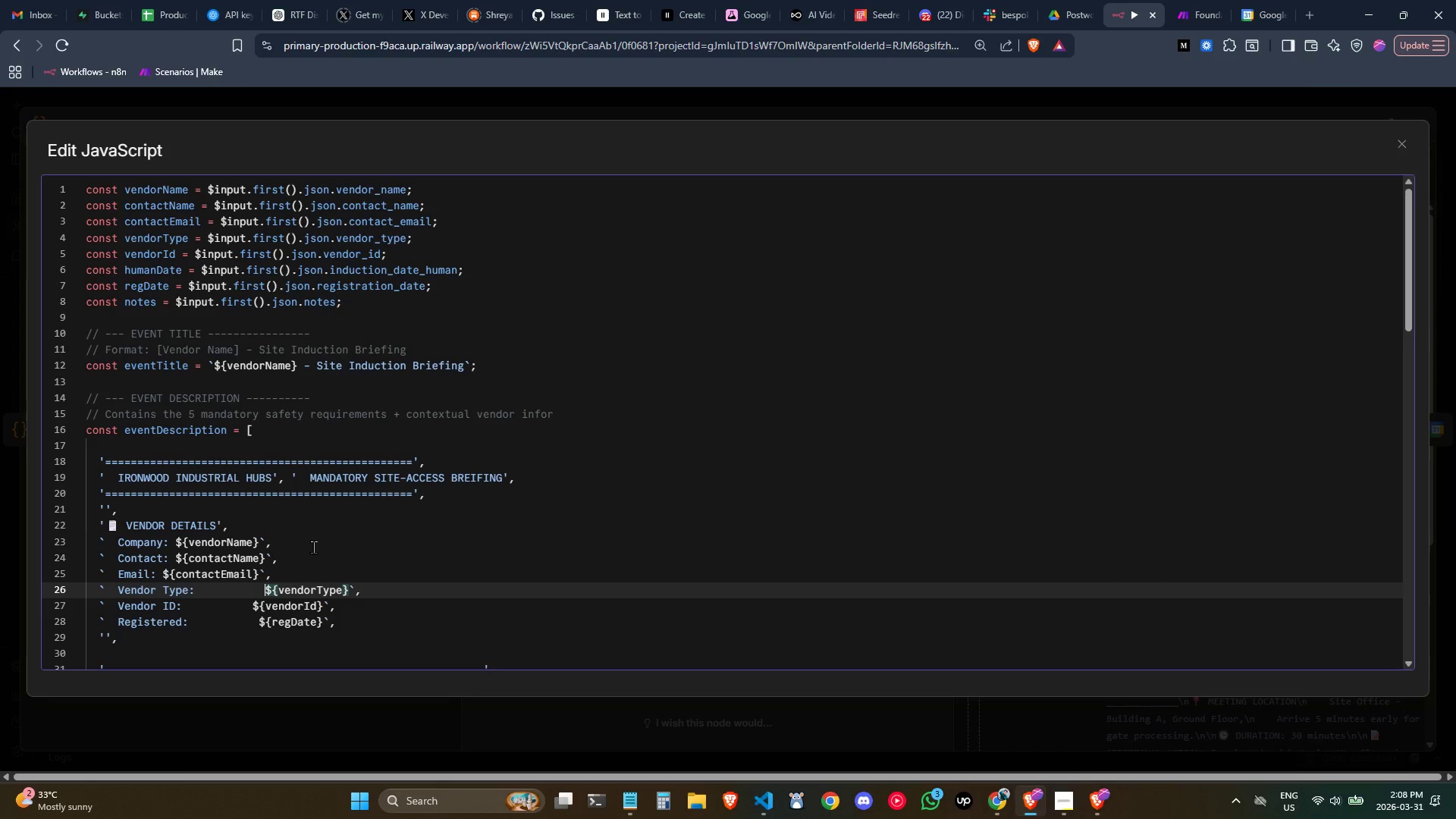 
key(Control+Backspace)
 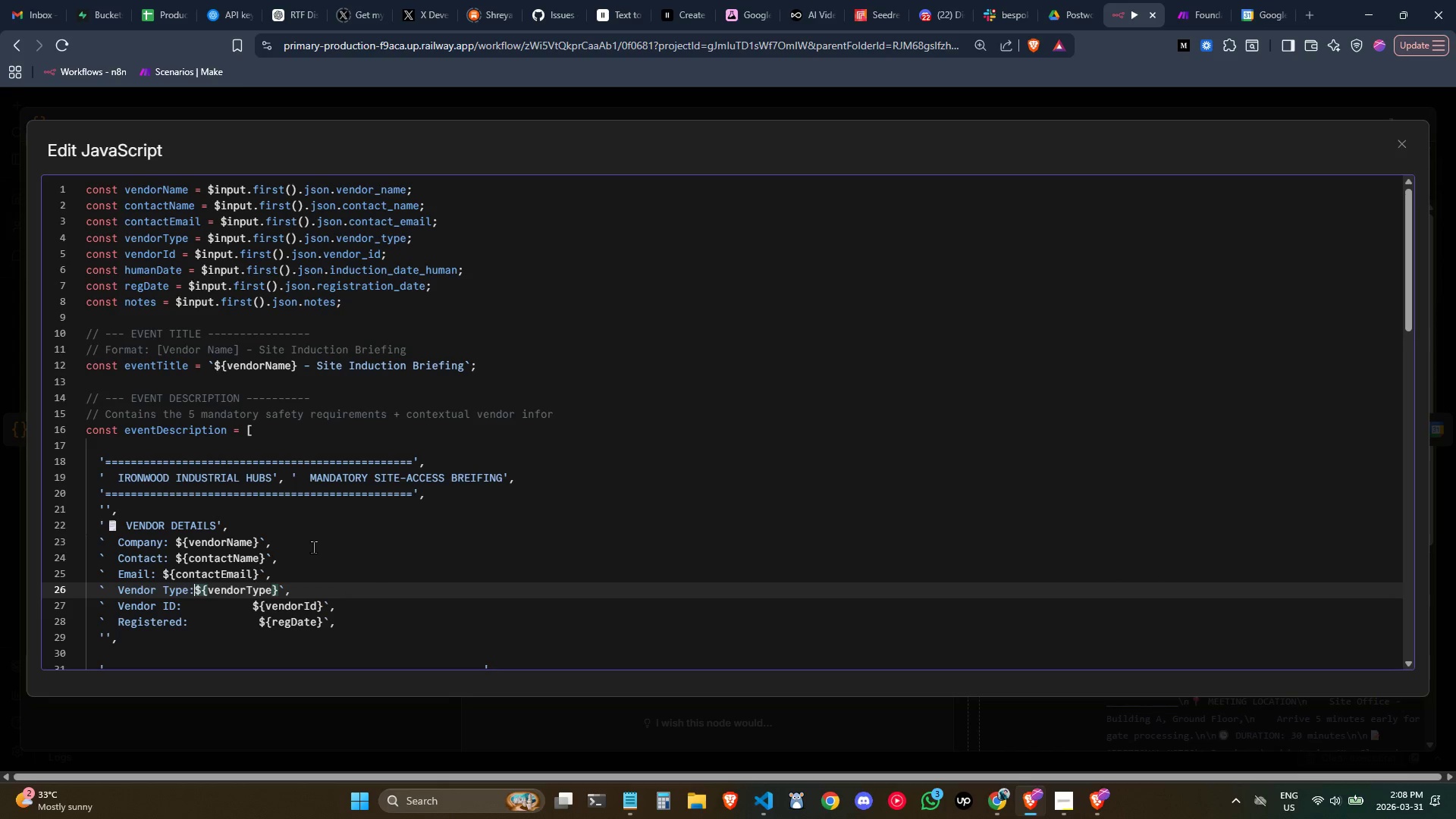 
key(Space)
 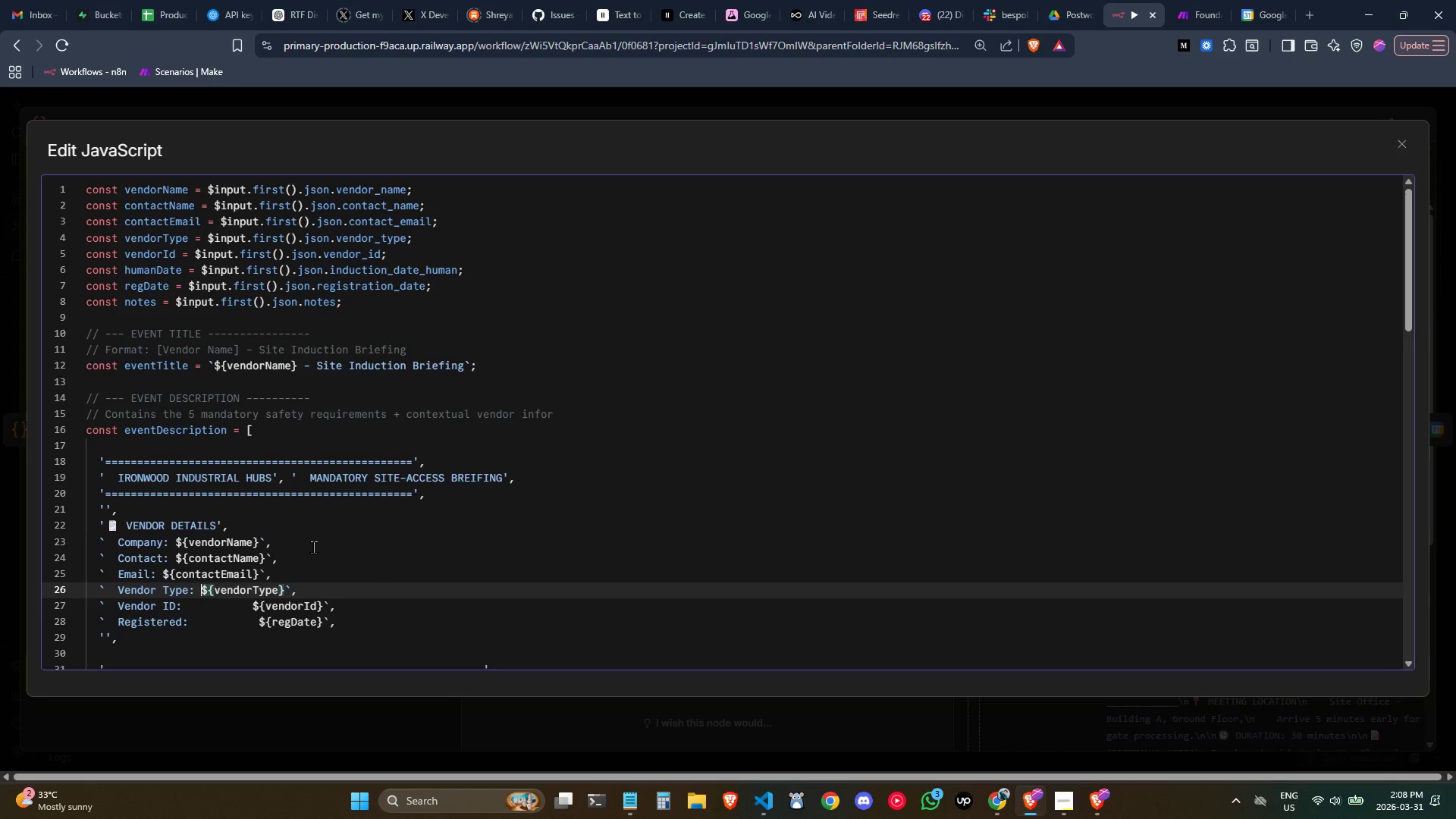 
key(ArrowDown)
 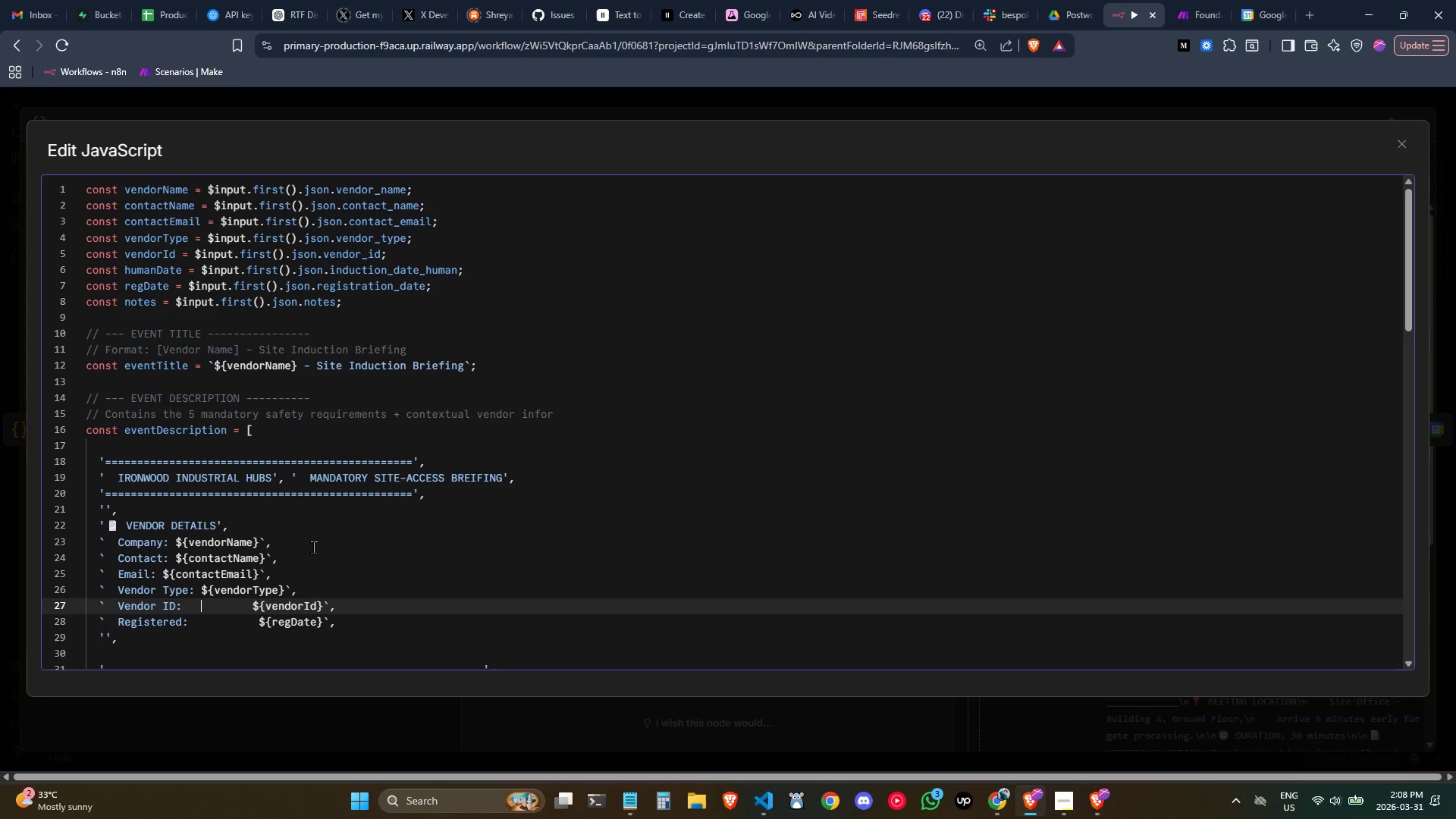 
key(Control+ArrowRight)
 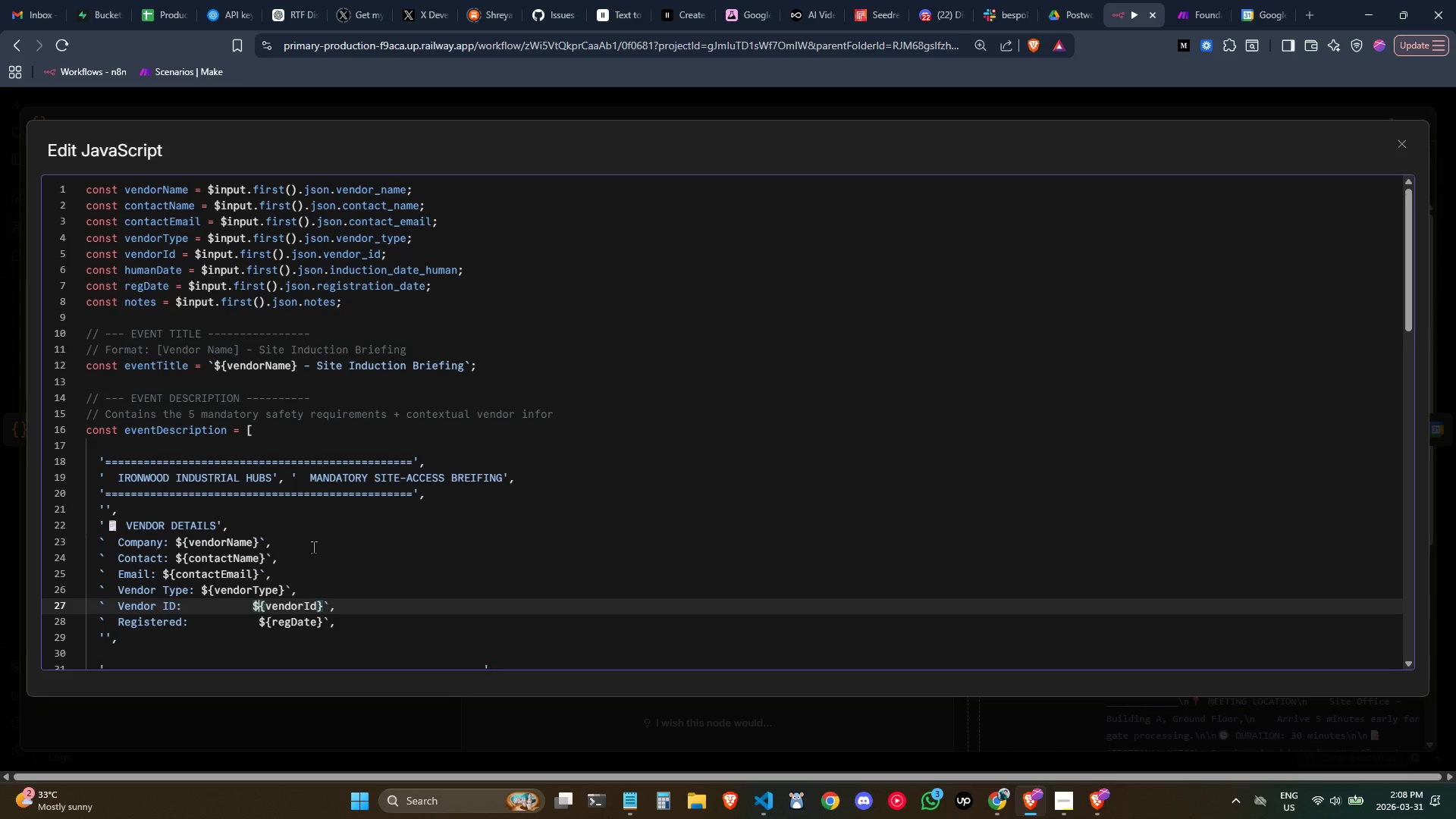 
key(ArrowLeft)
 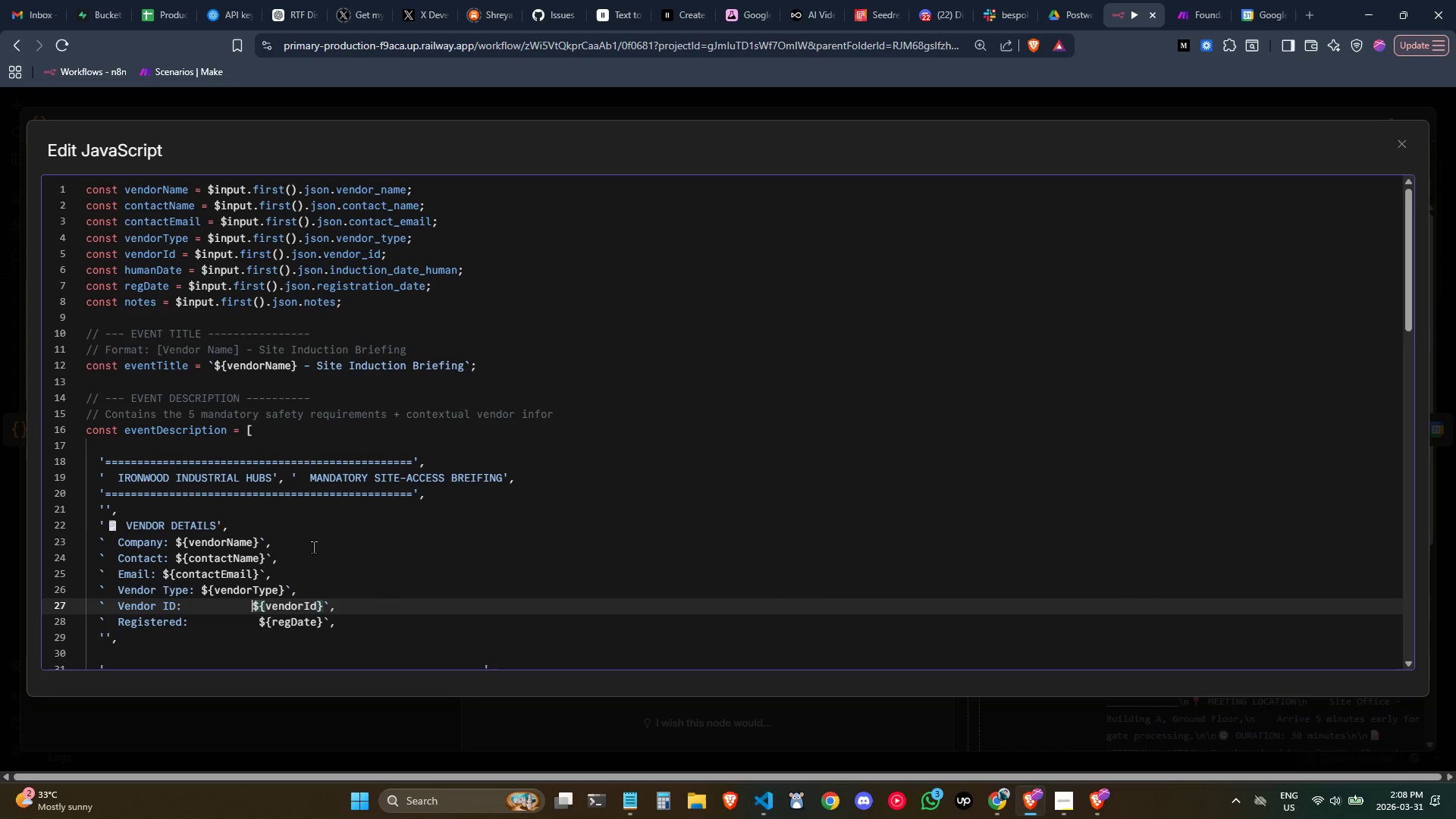 
key(Control+Backspace)
 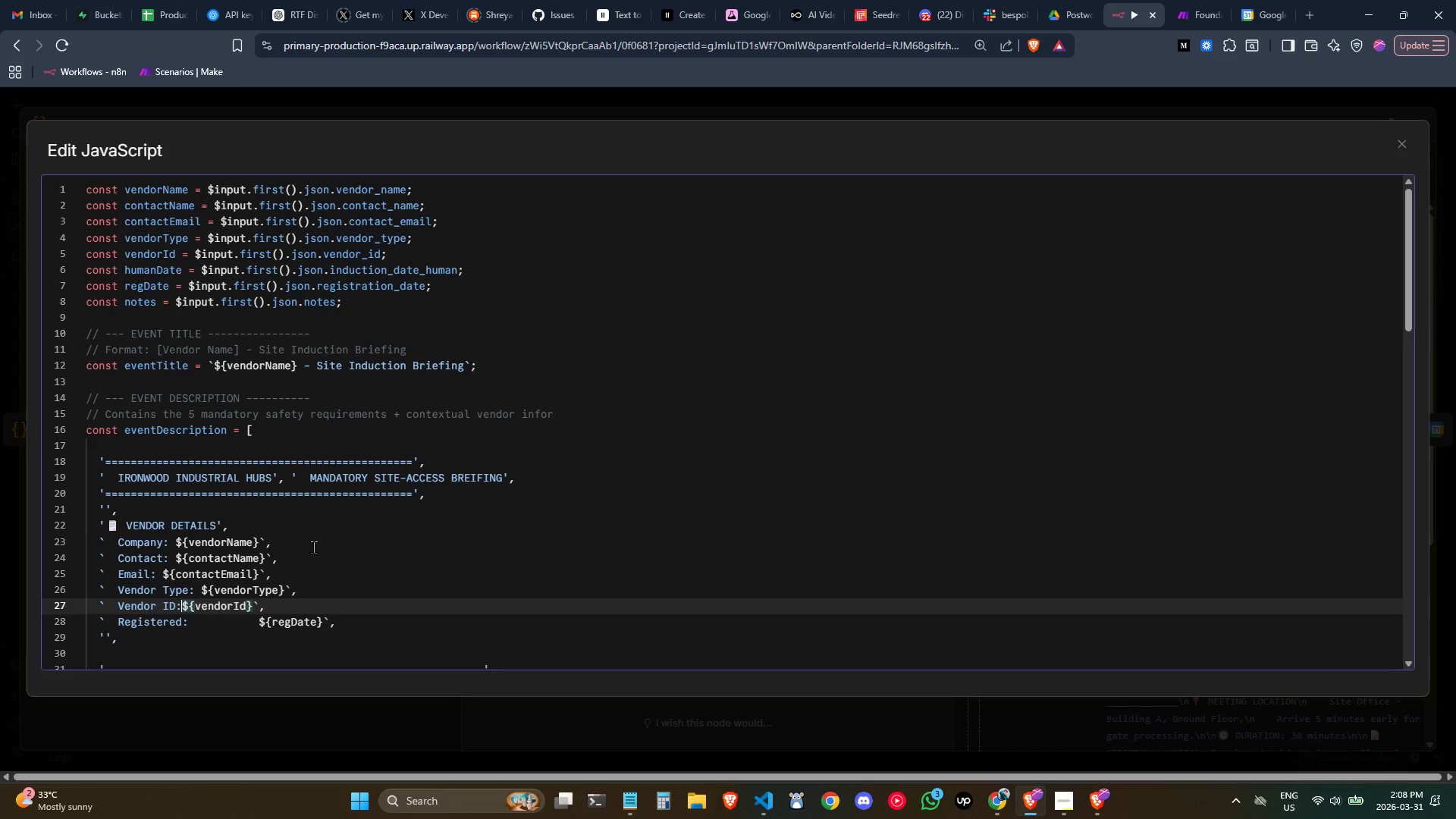 
key(Space)
 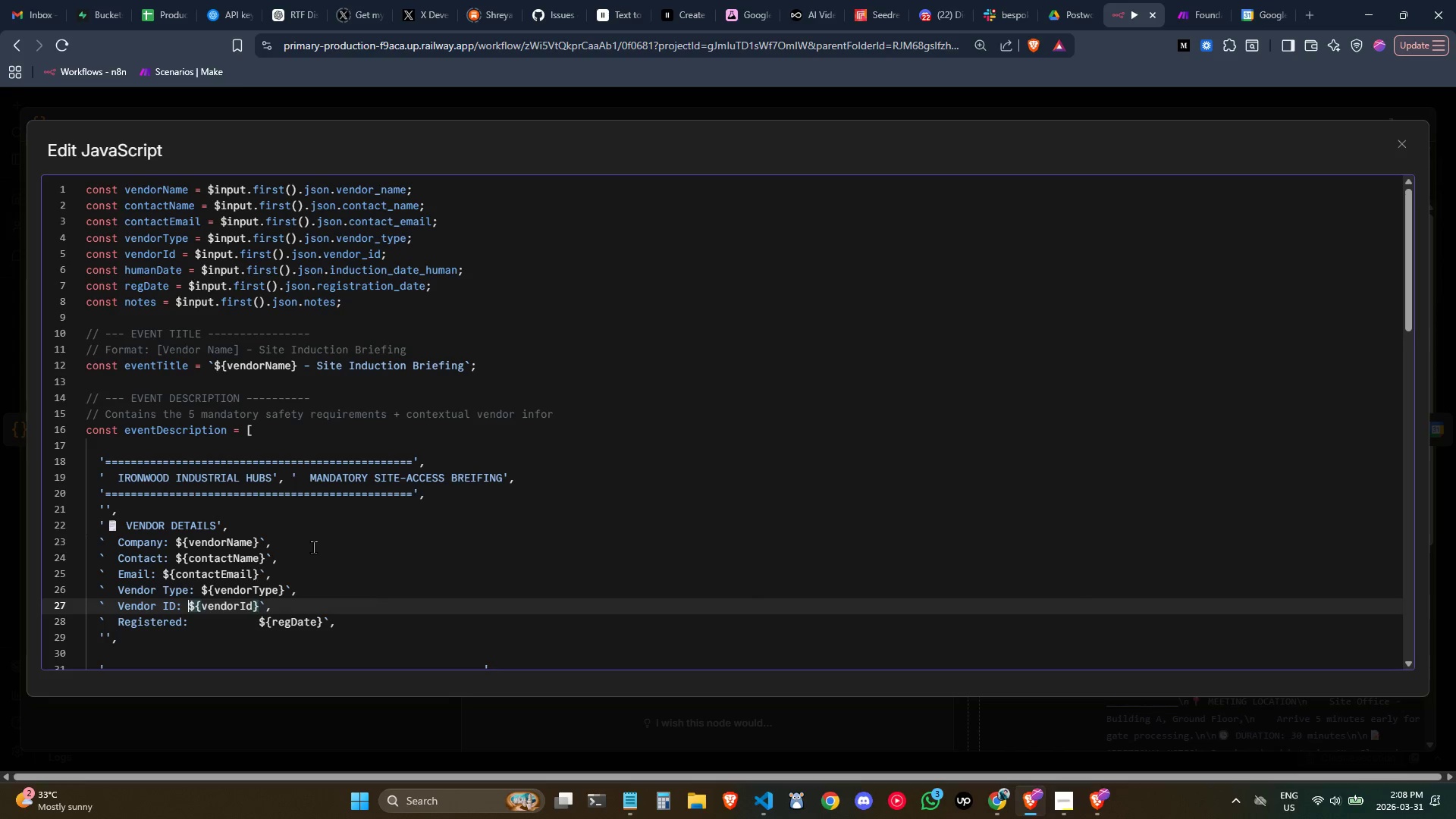 
key(ArrowDown)
 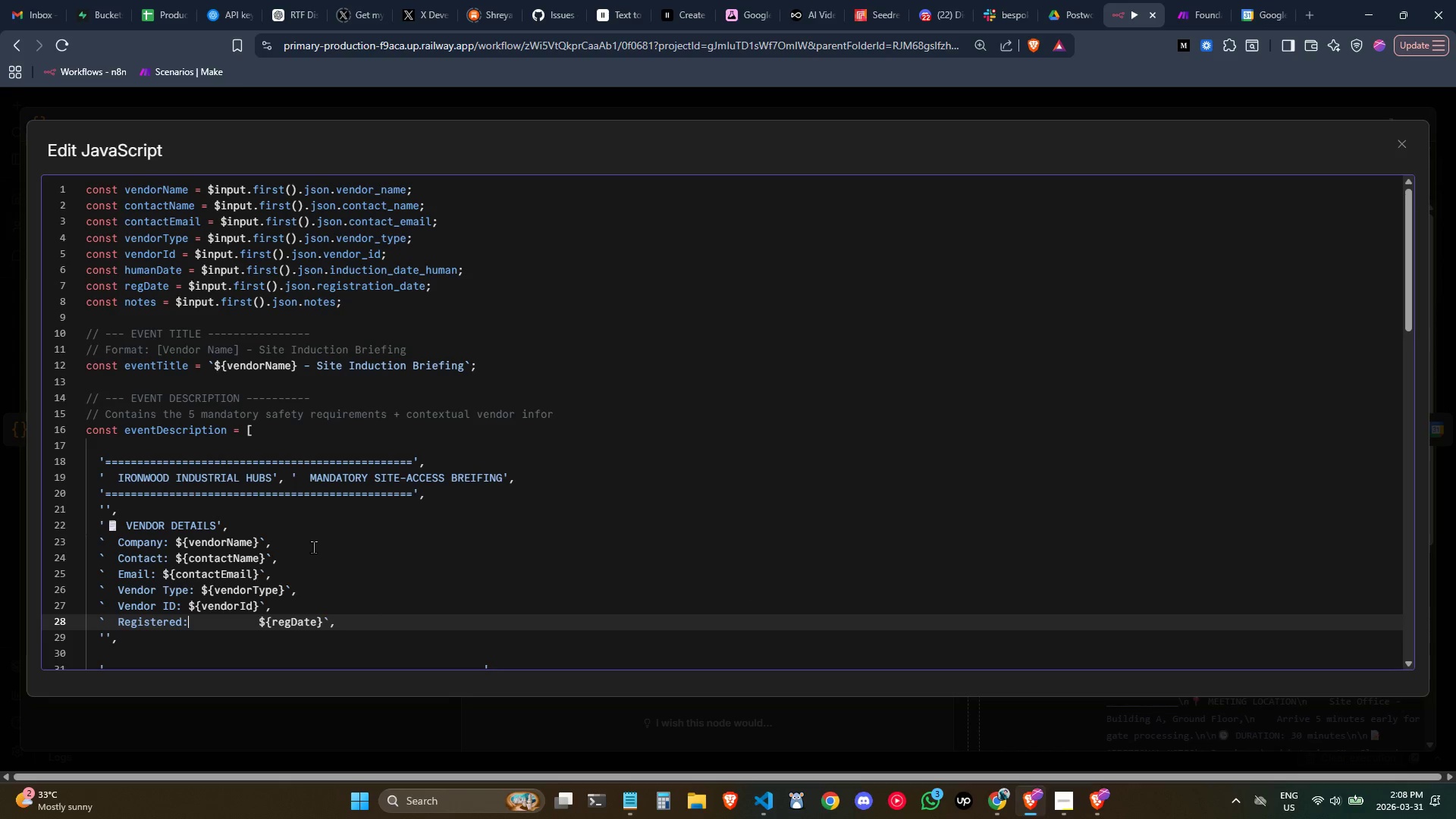 
key(Control+ArrowRight)
 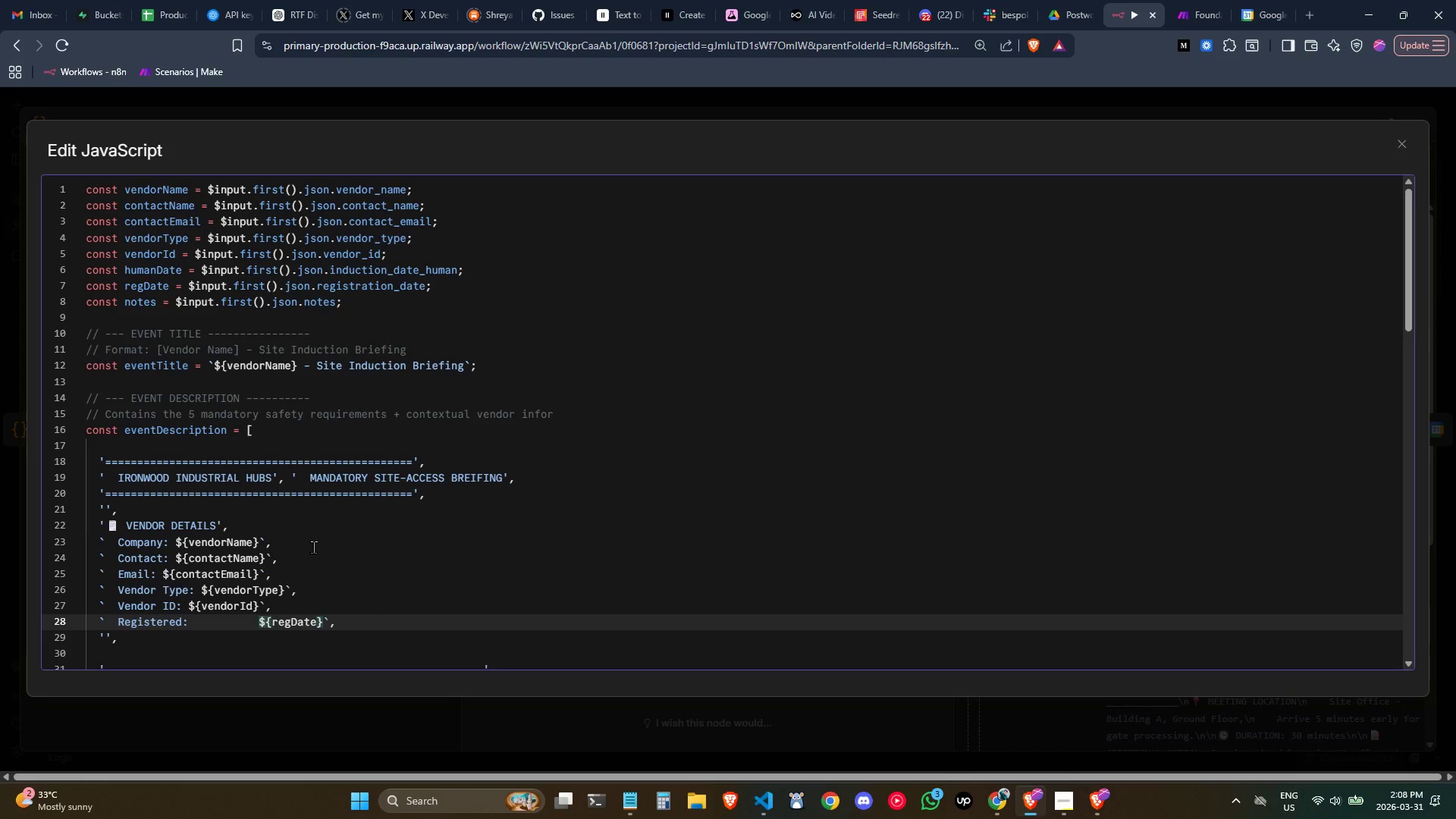 
key(ArrowLeft)
 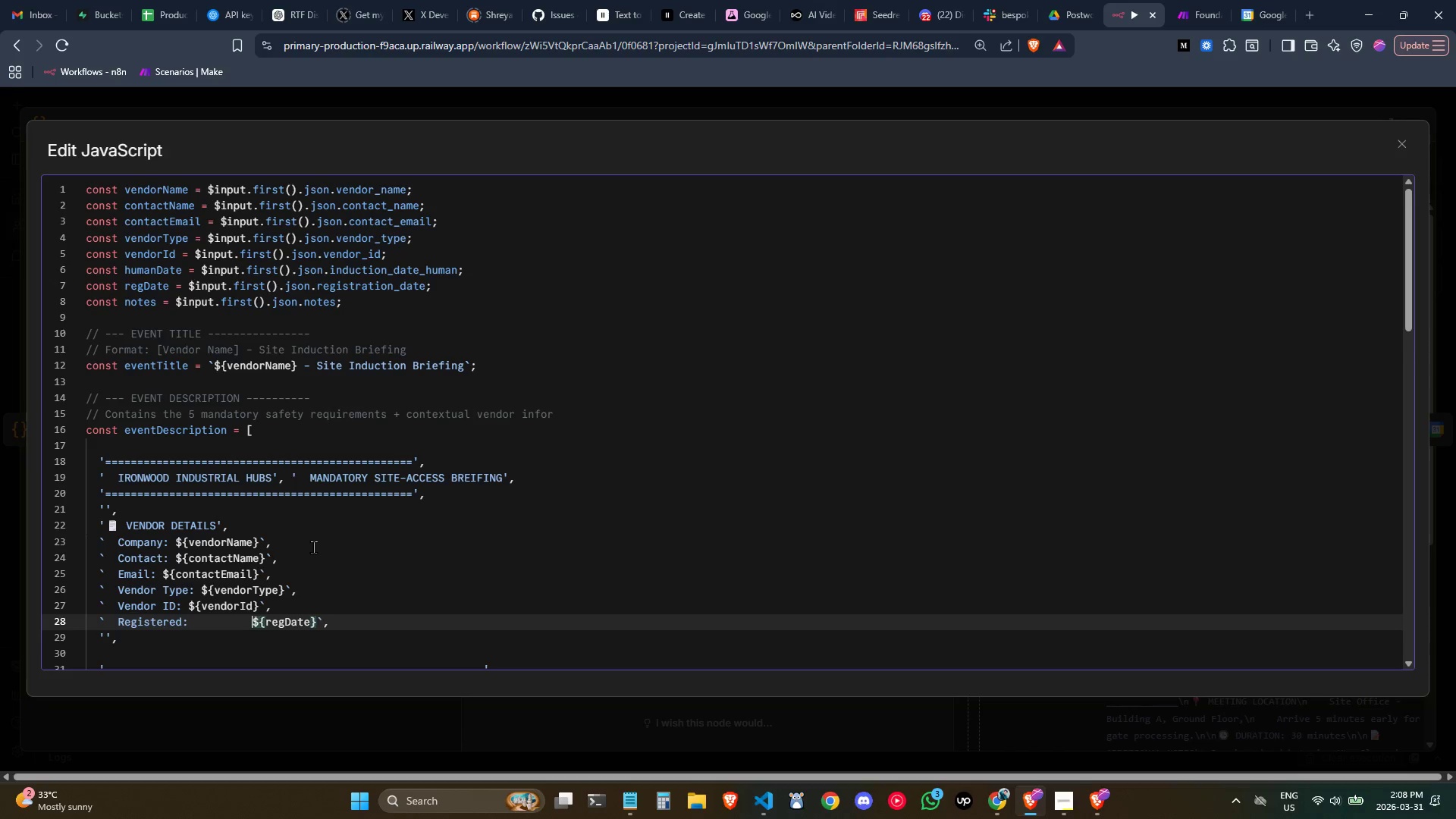 
key(Backspace)
 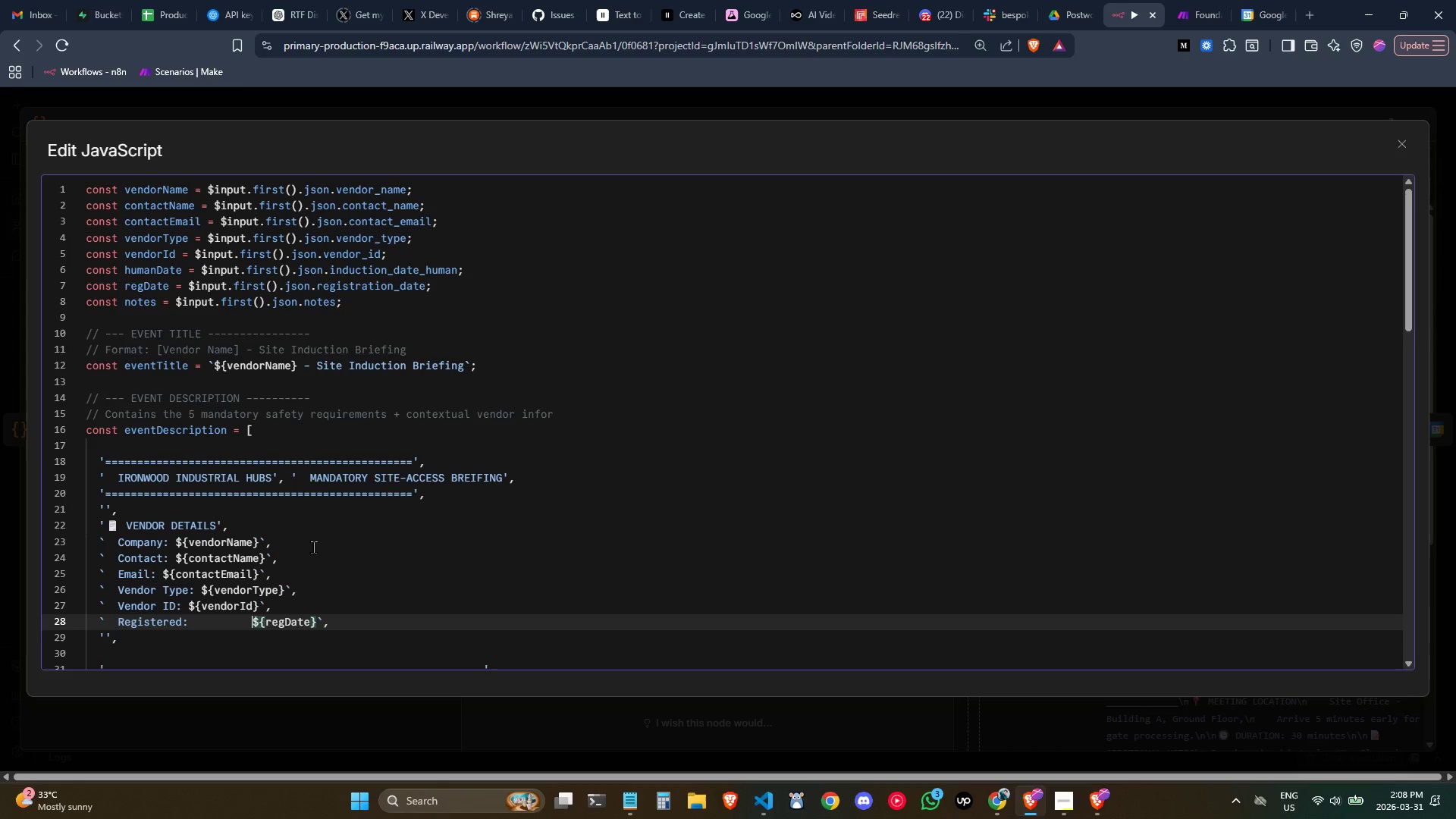 
key(Control+Backspace)
 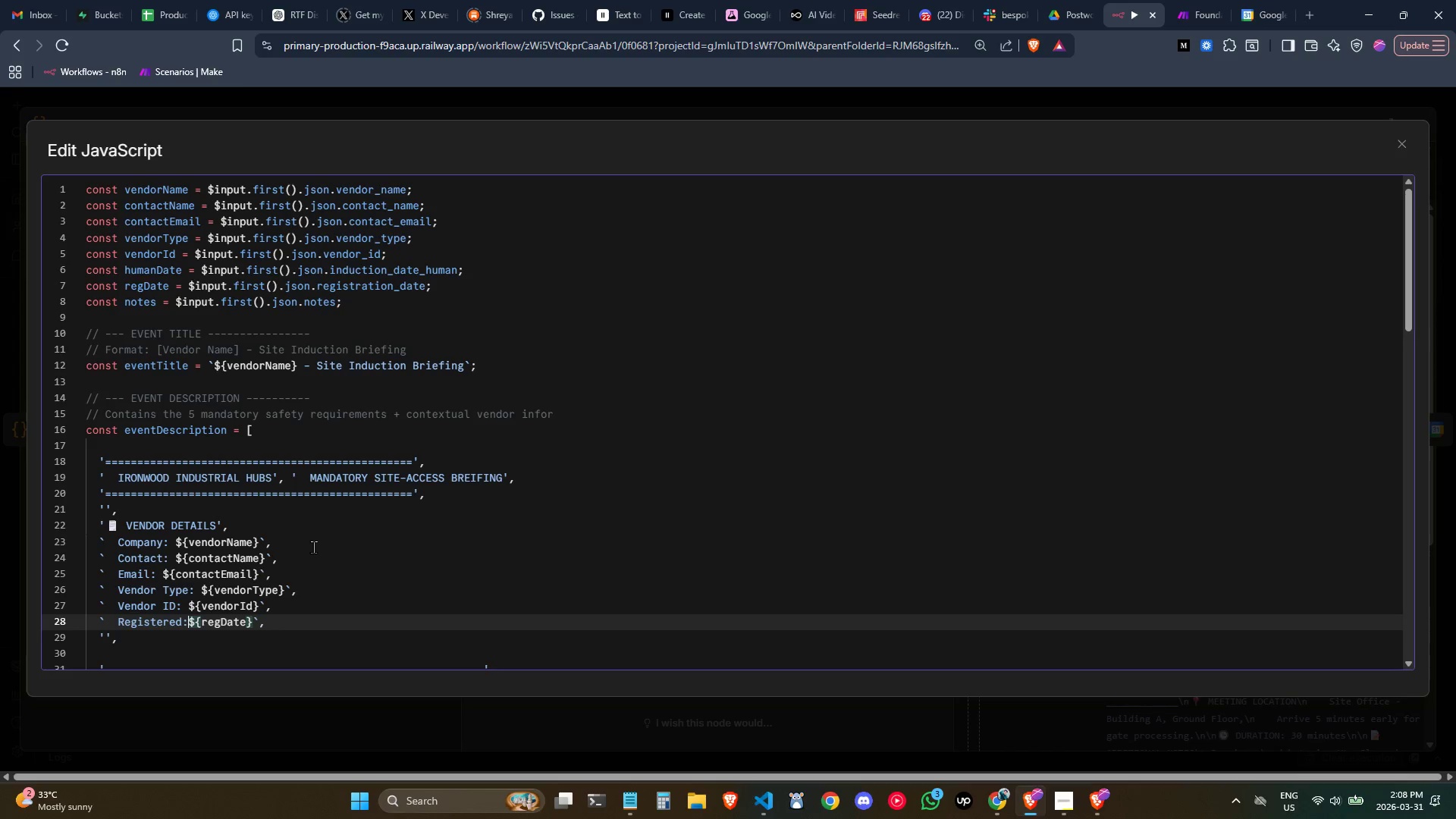 
key(Space)
 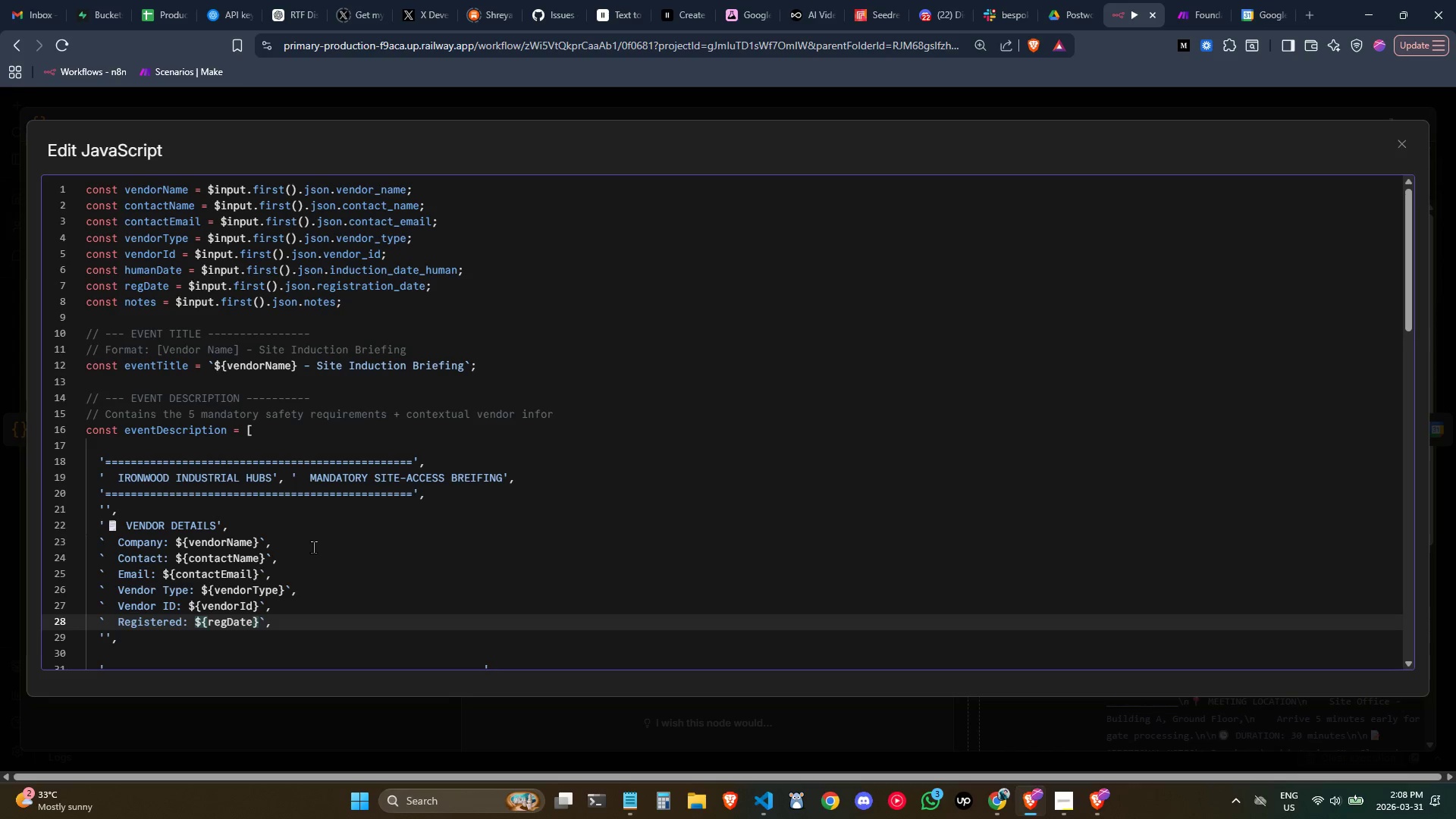 
wait(16.62)
 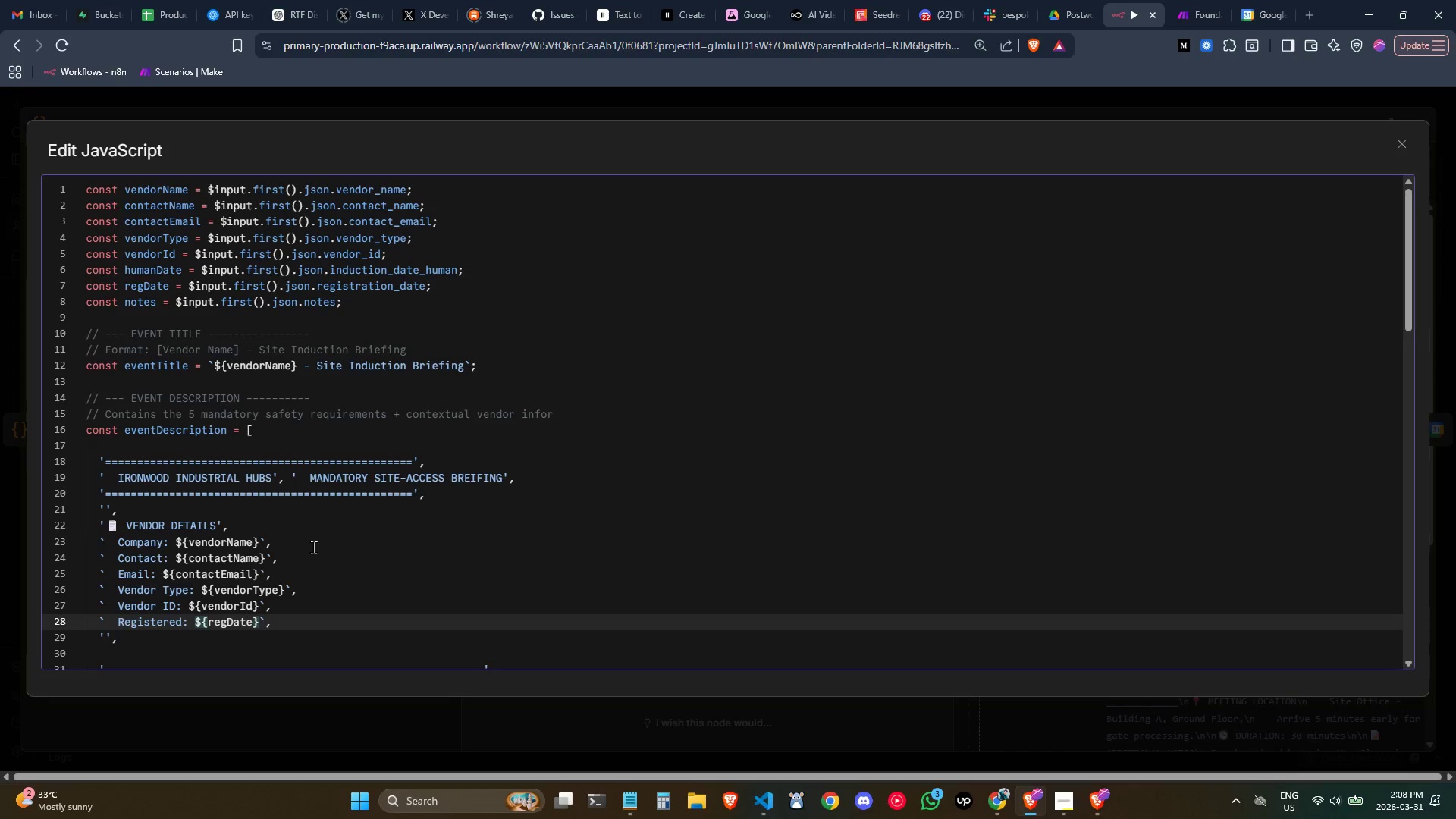 
scroll: coordinate [382, 435], scroll_direction: down, amount: 5.0
 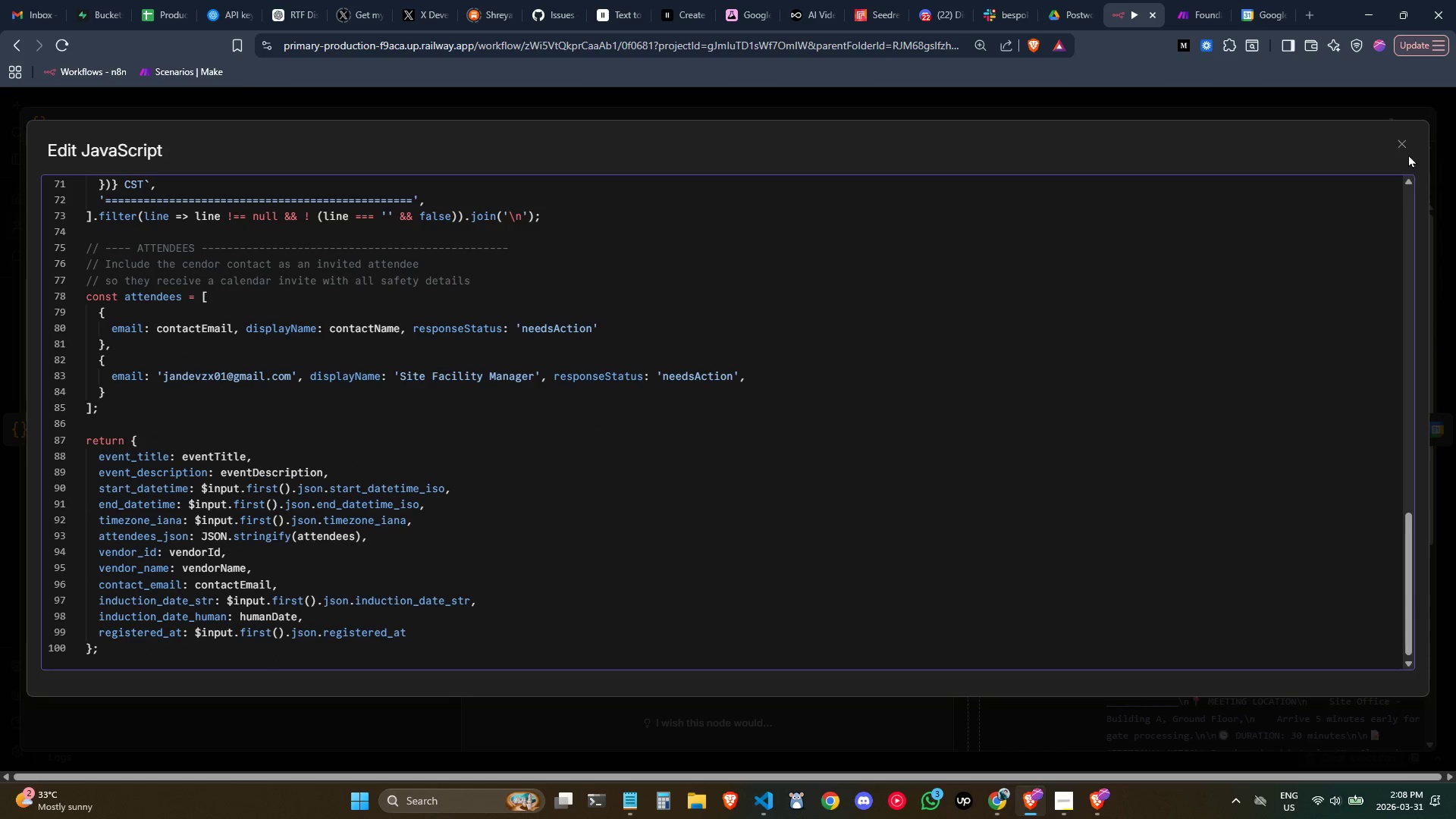 
left_click([1407, 152])
 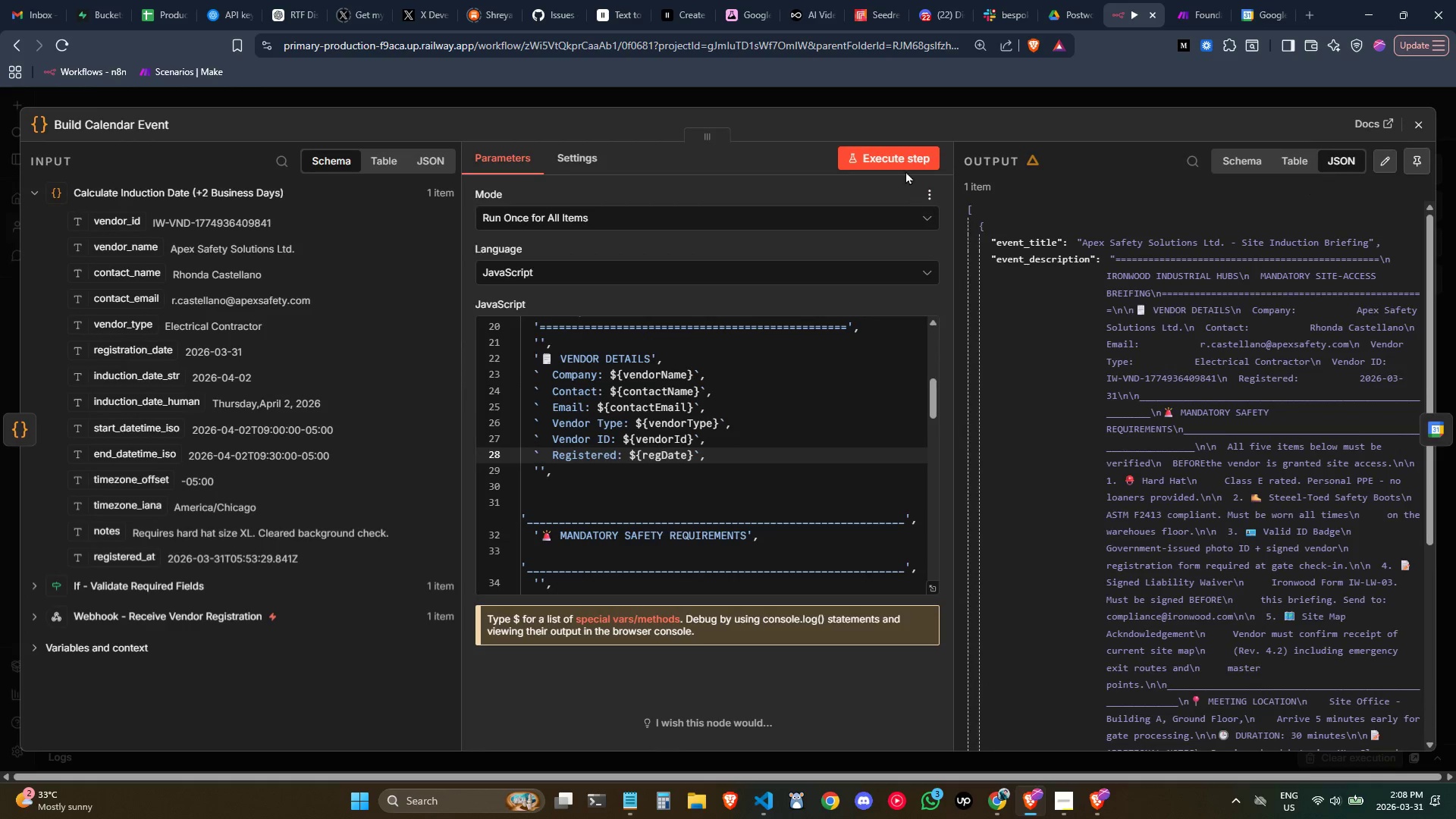 
left_click([903, 163])
 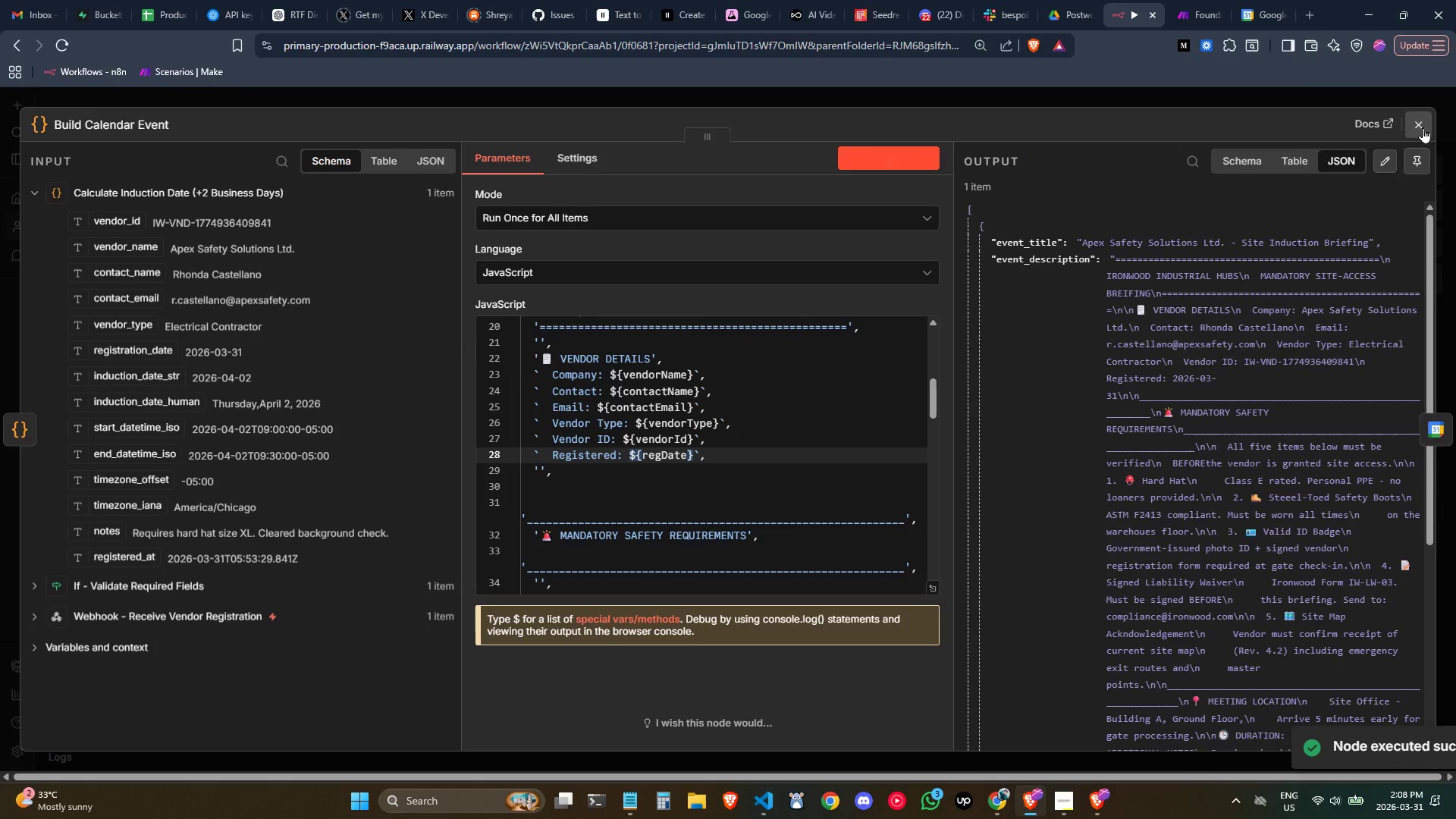 
left_click([1423, 126])
 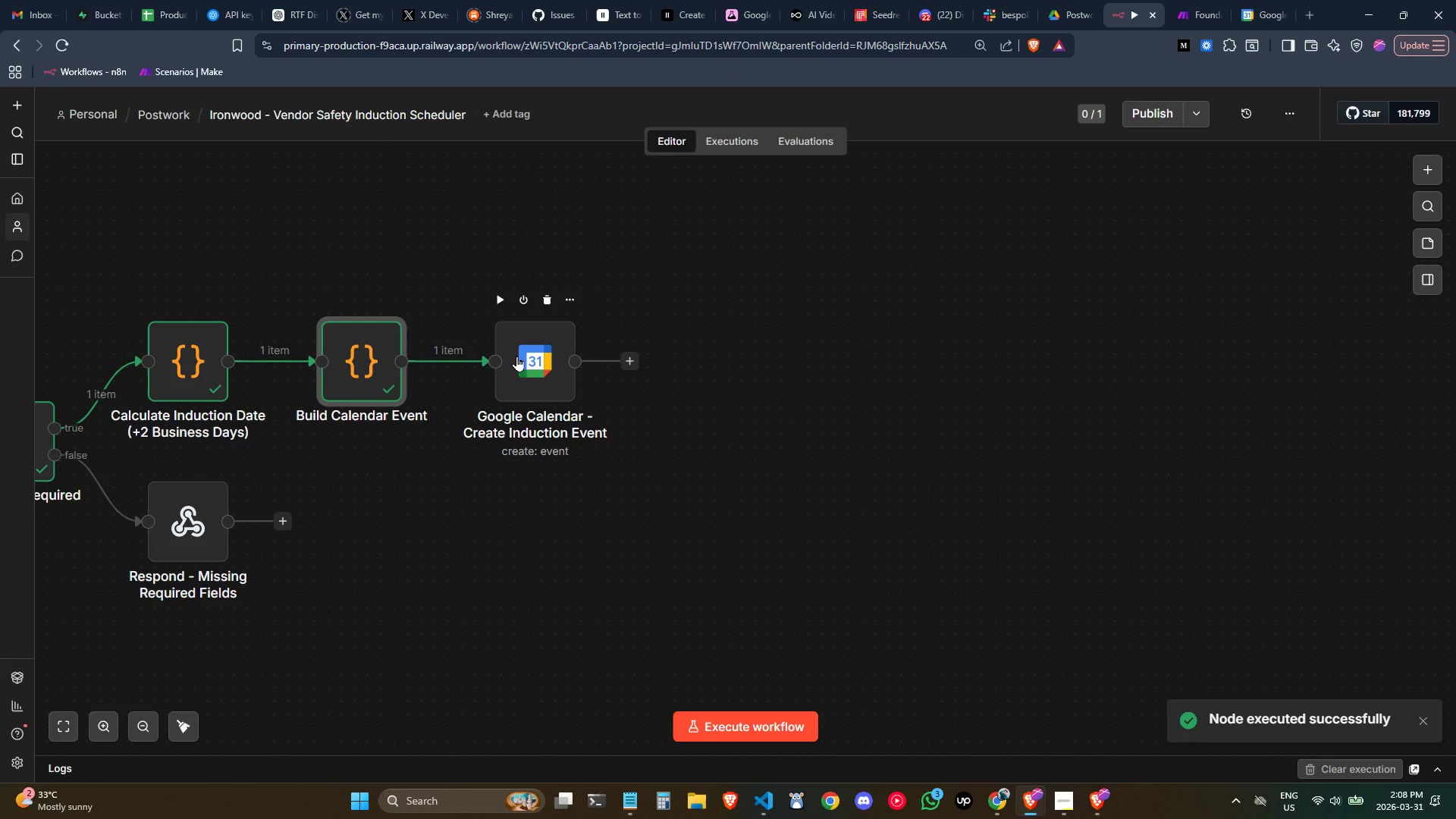 
double_click([516, 356])
 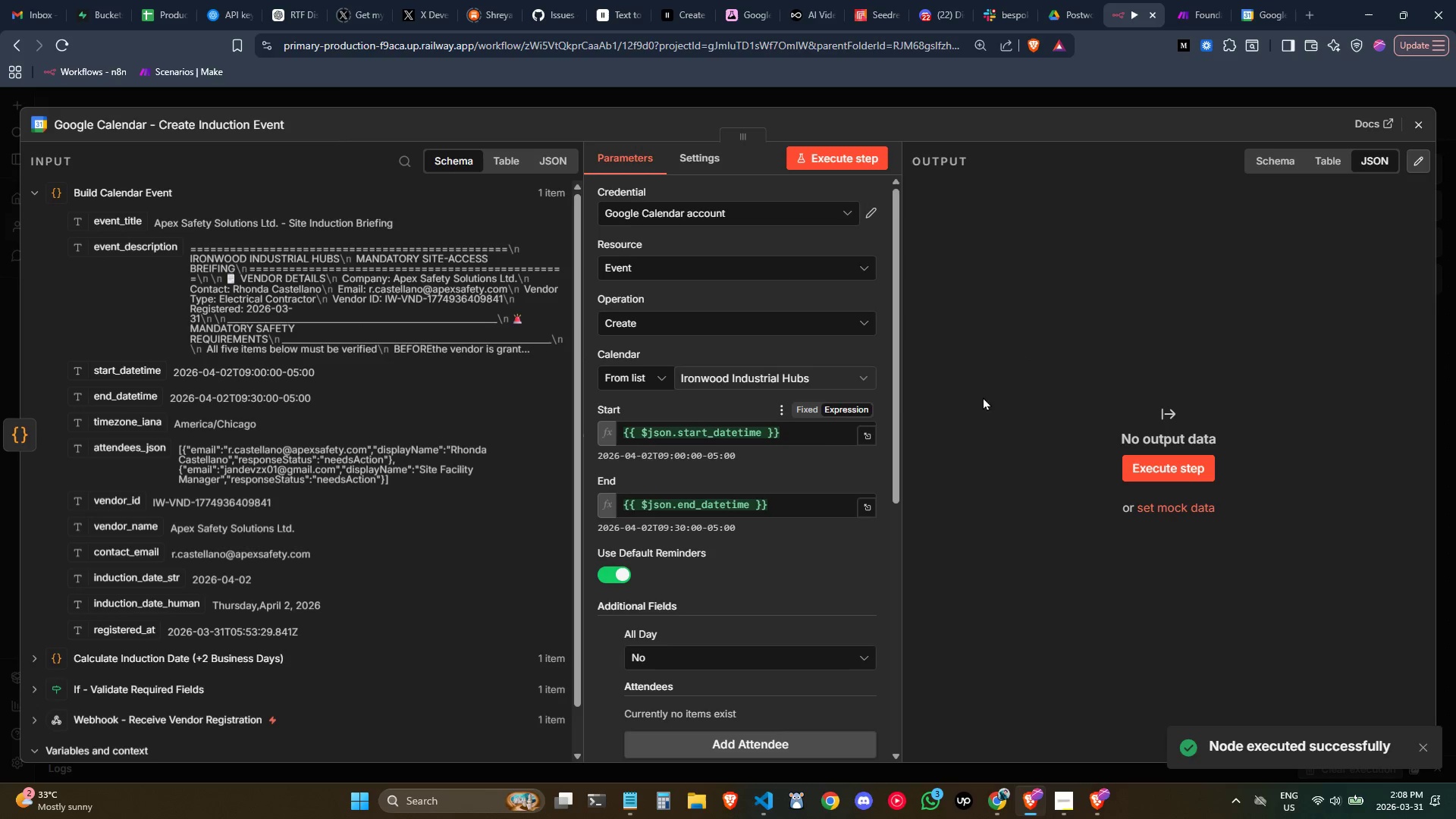 
scroll: coordinate [820, 415], scroll_direction: down, amount: 3.0
 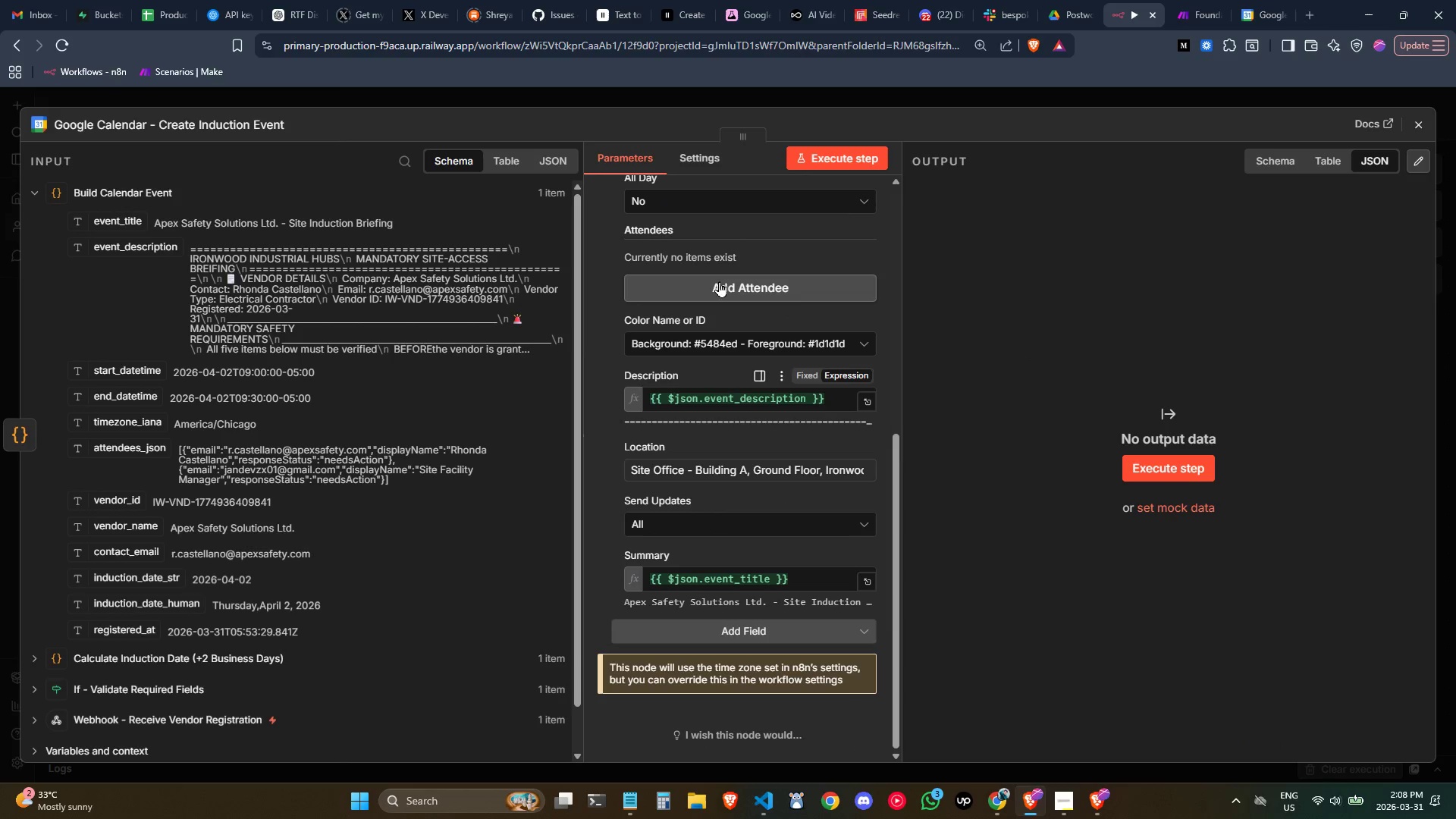 
left_click([720, 275])
 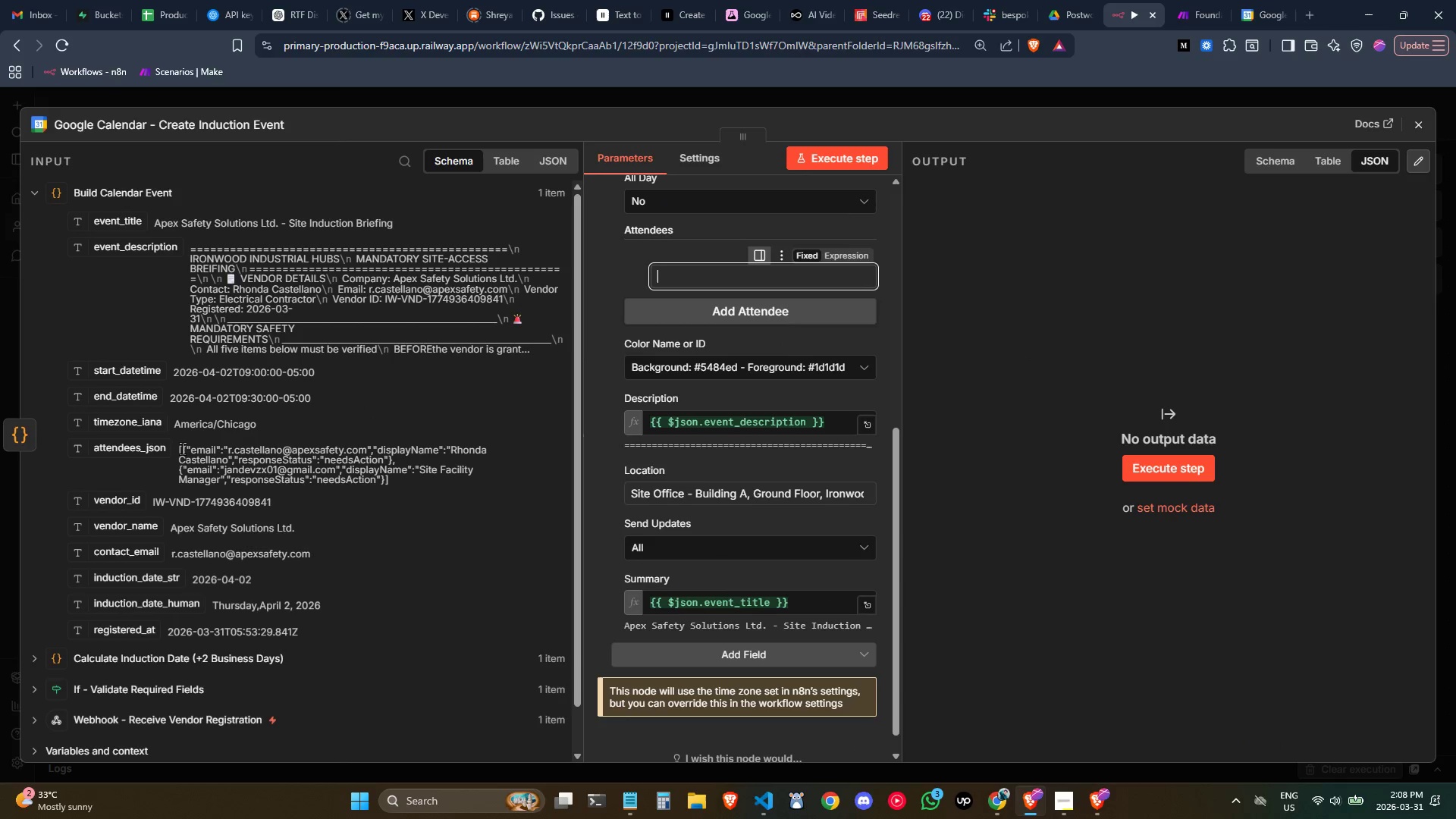 
left_click_drag(start_coordinate=[147, 453], to_coordinate=[637, 275])
 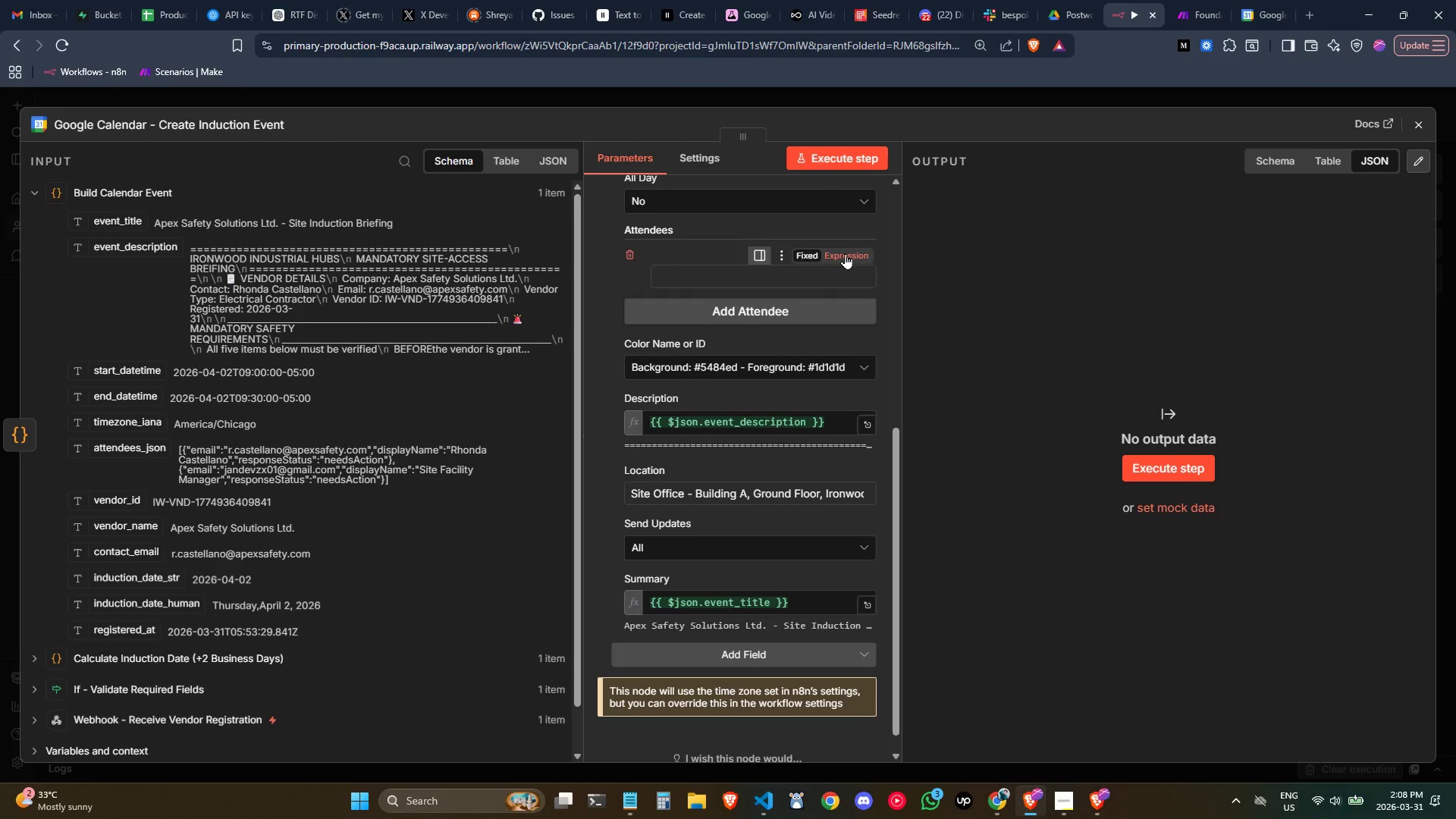 
left_click([846, 253])
 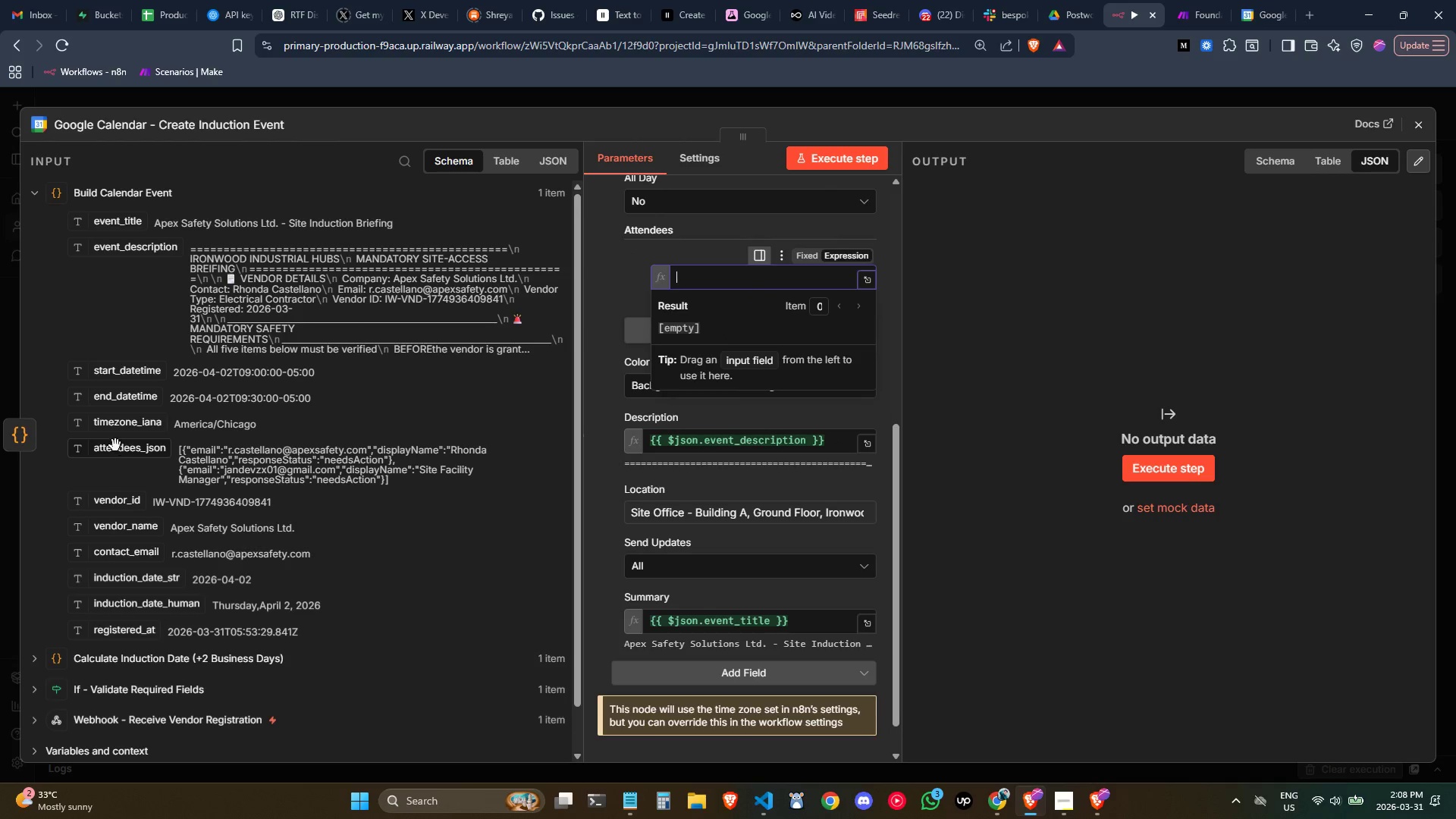 
left_click_drag(start_coordinate=[121, 447], to_coordinate=[763, 284])
 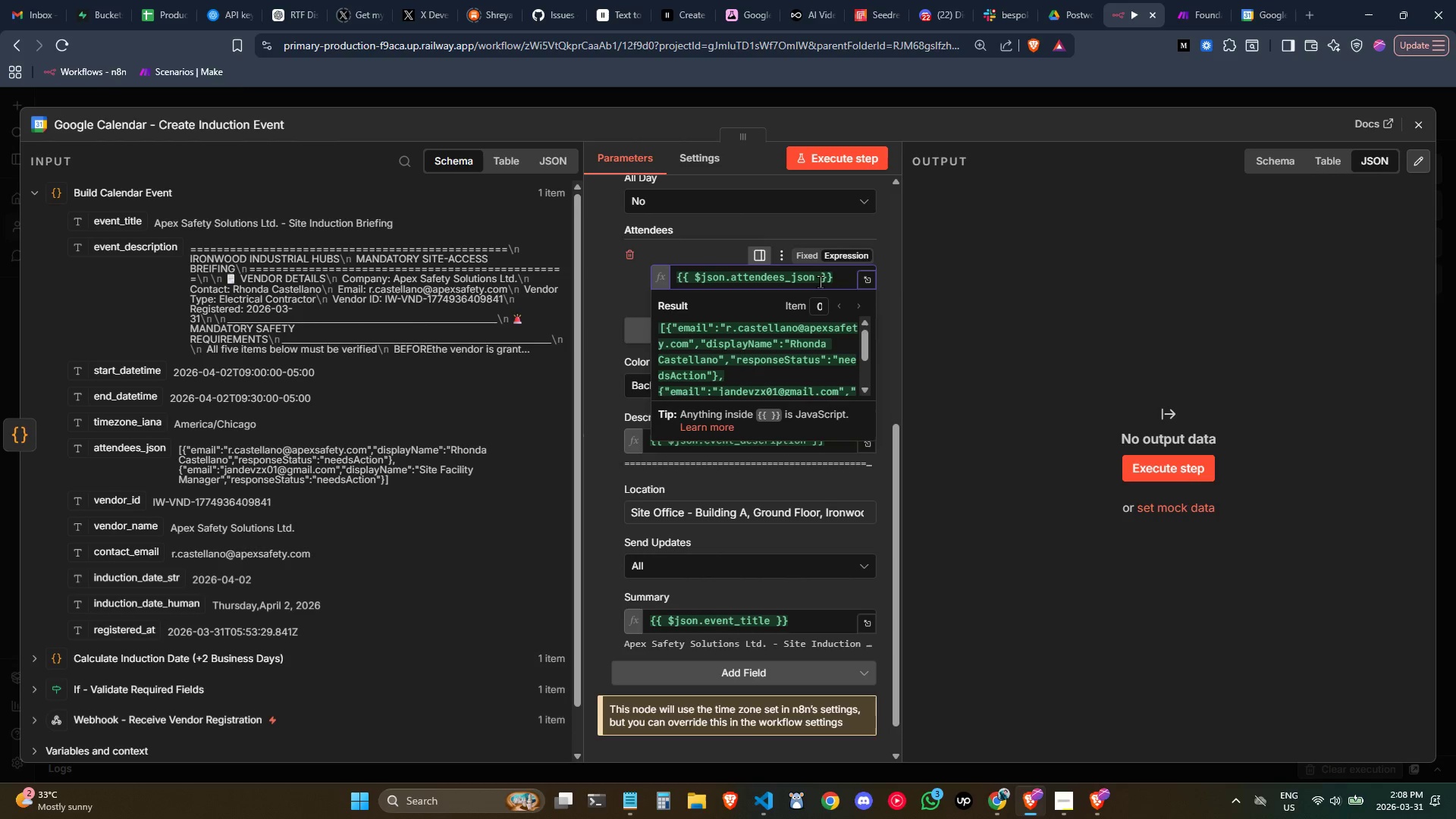 
left_click([818, 281])
 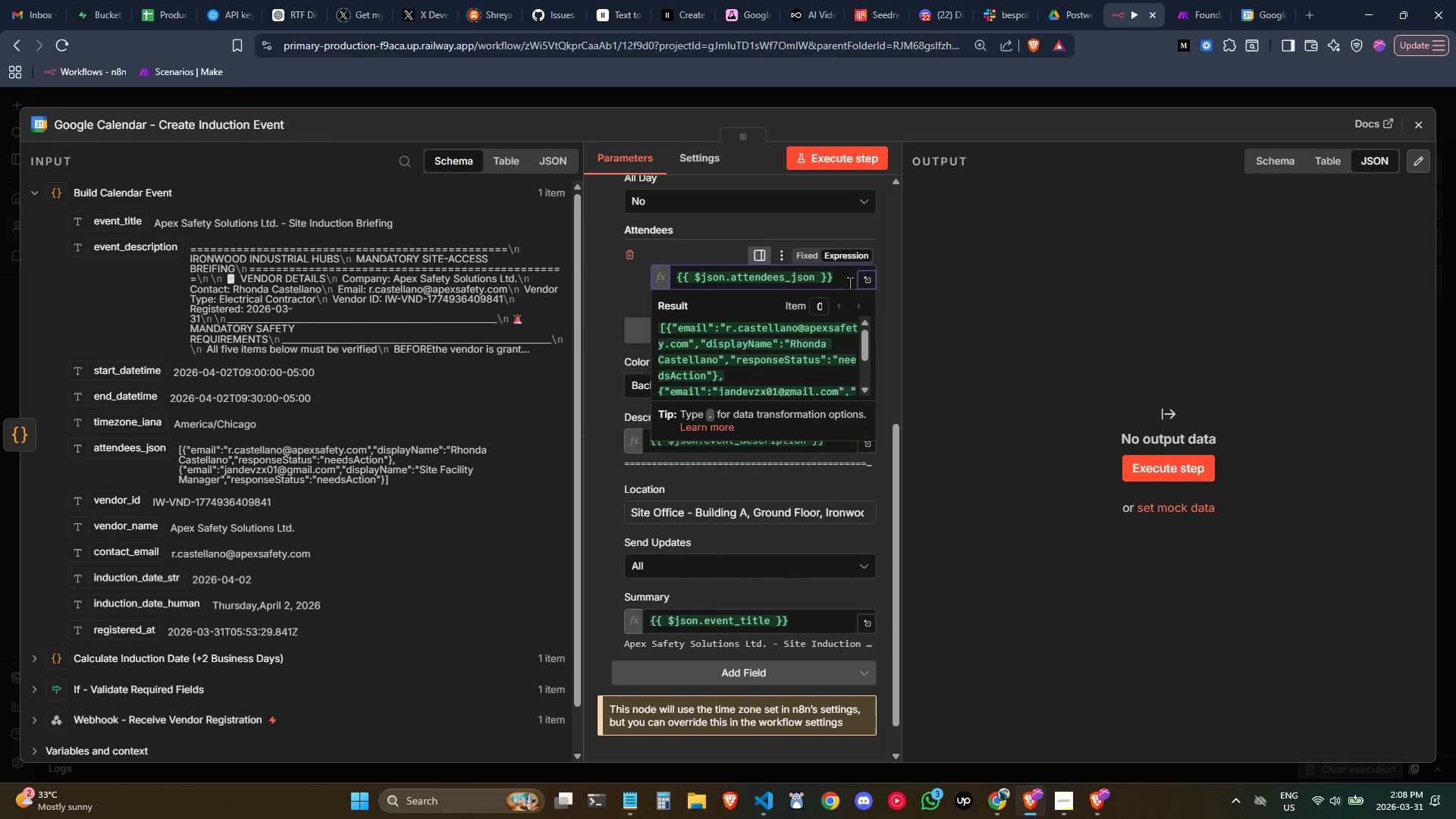 
key(Control+ControlLeft)
 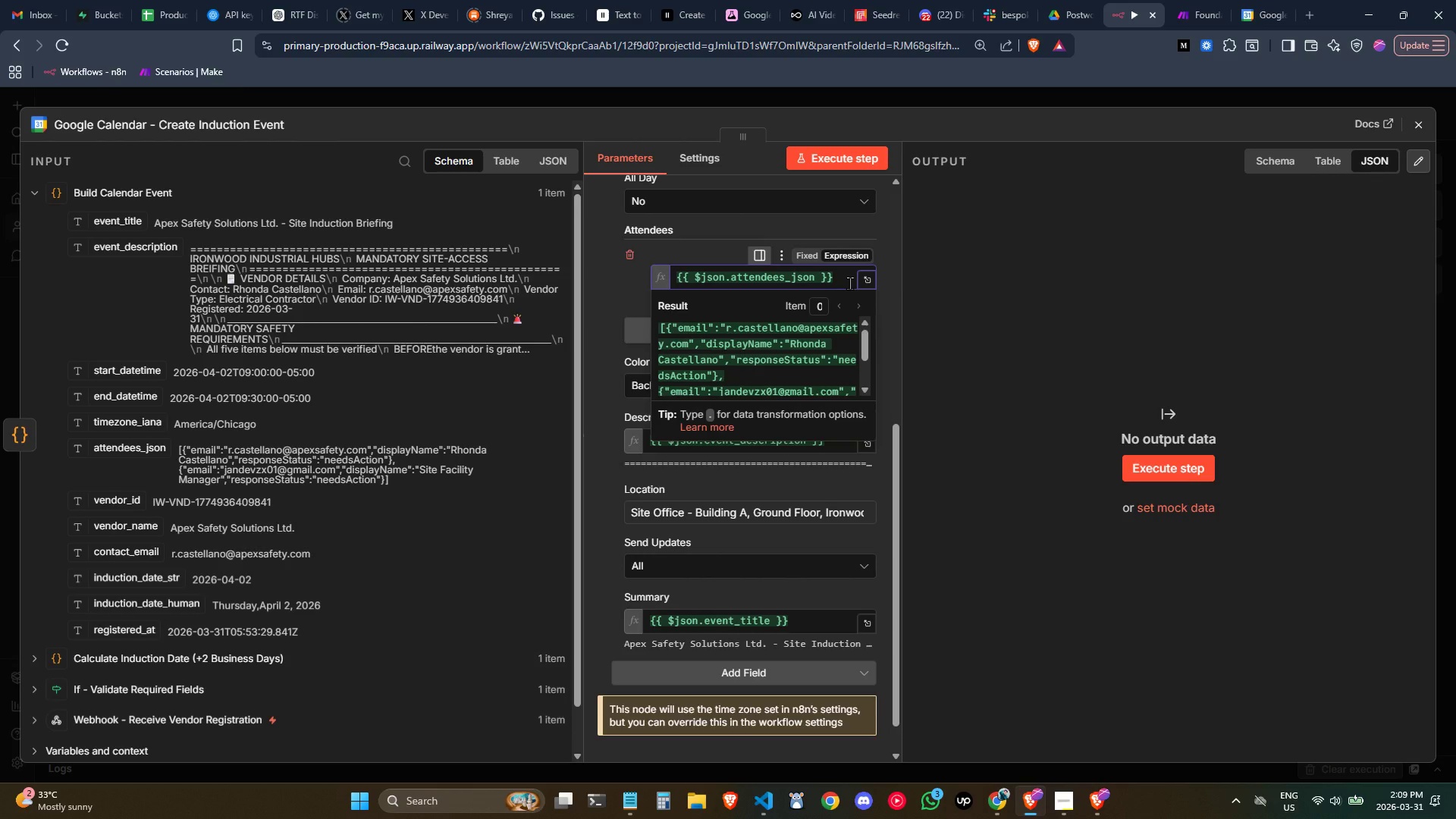 
key(Control+ArrowLeft)
 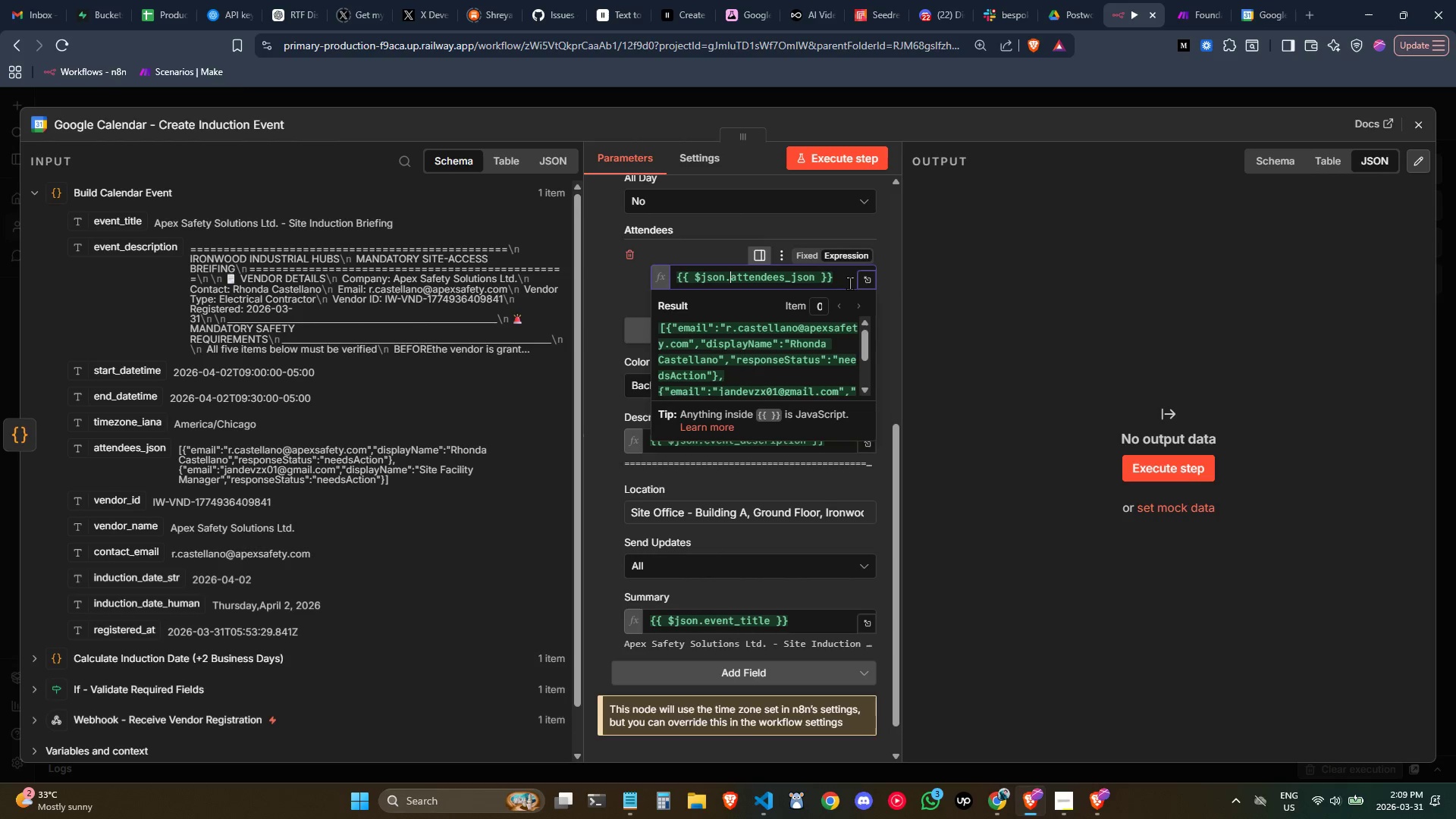 
key(Control+ArrowLeft)
 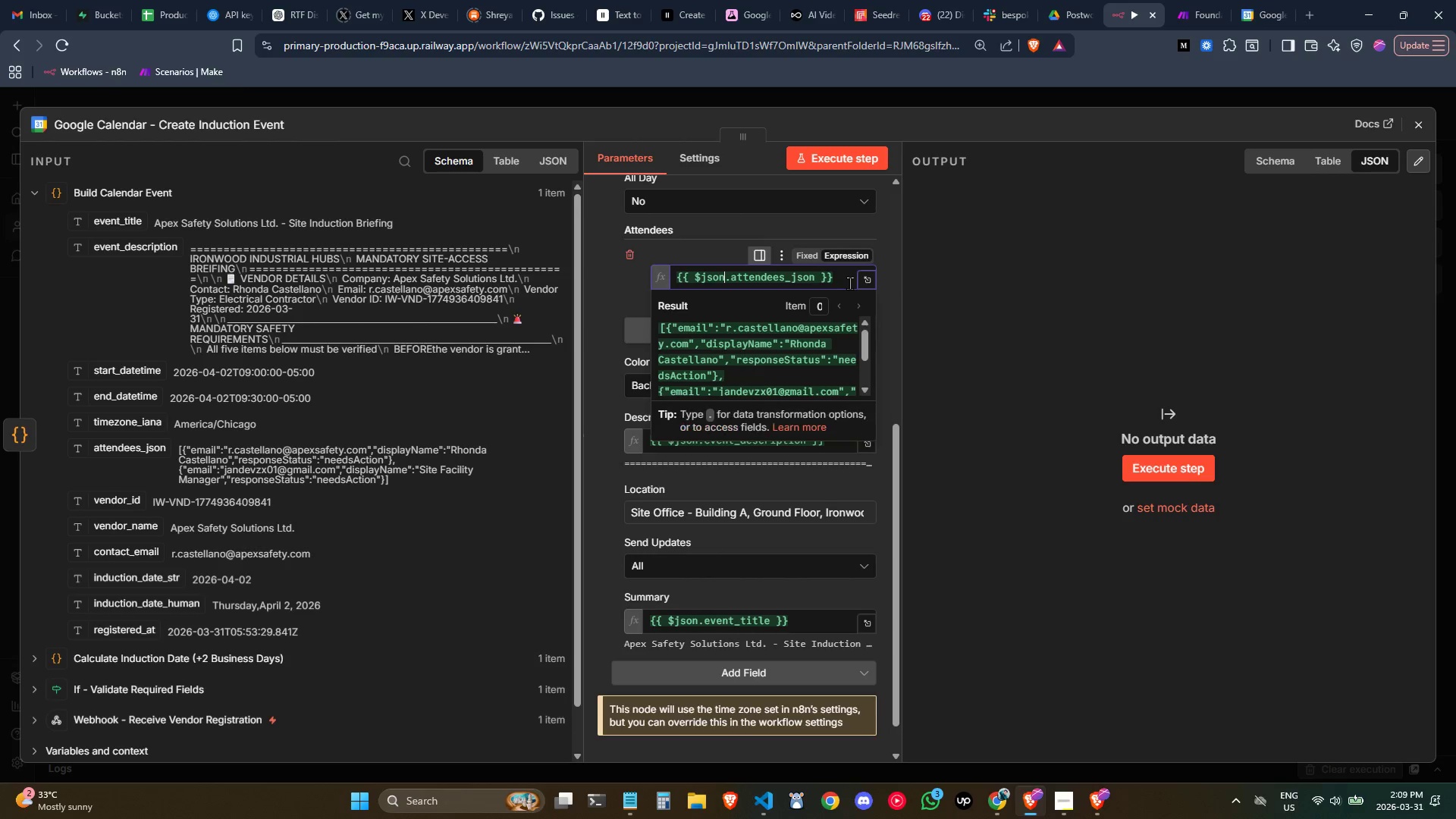 
key(Control+ArrowLeft)
 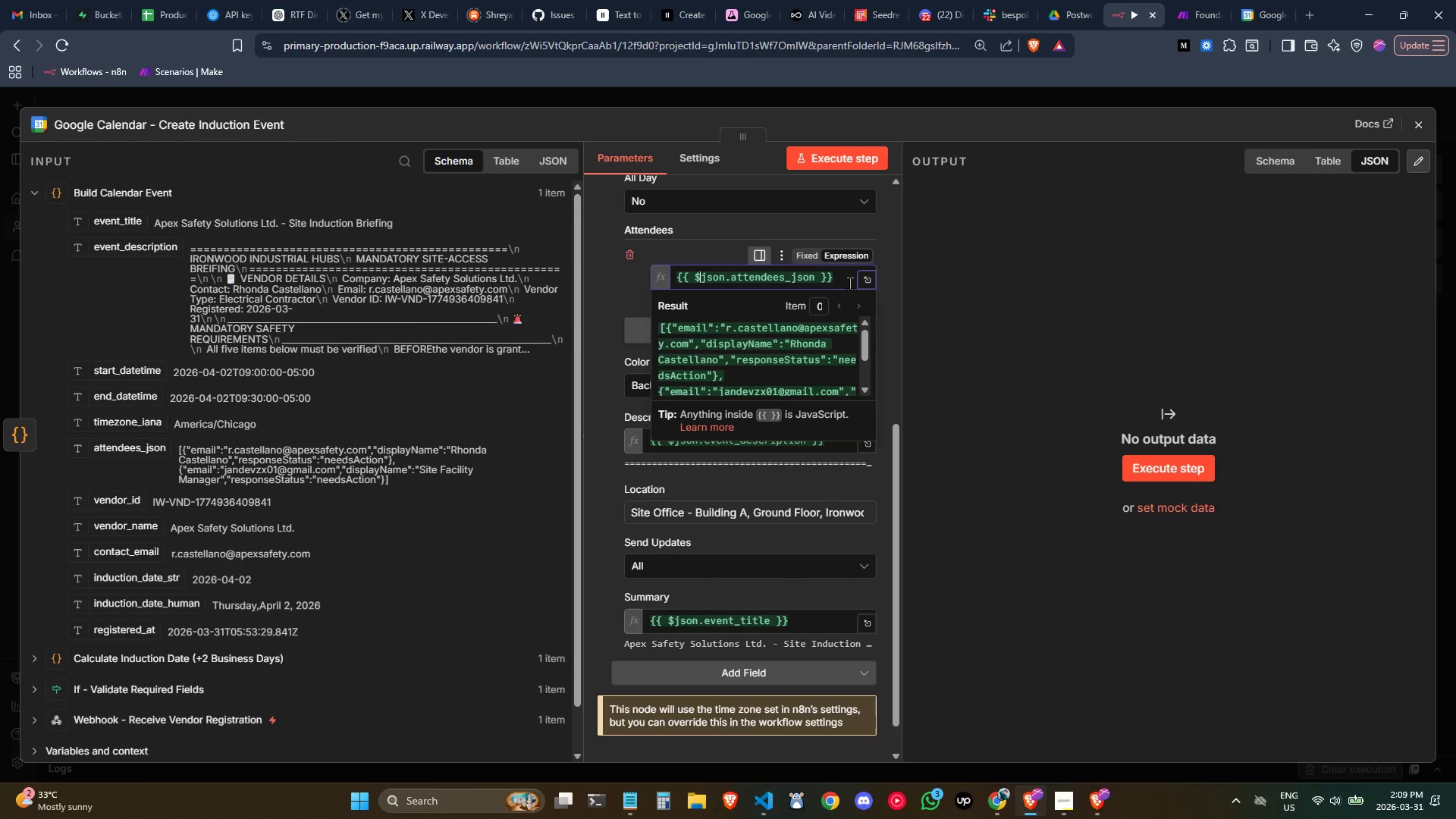 
key(ArrowLeft)
 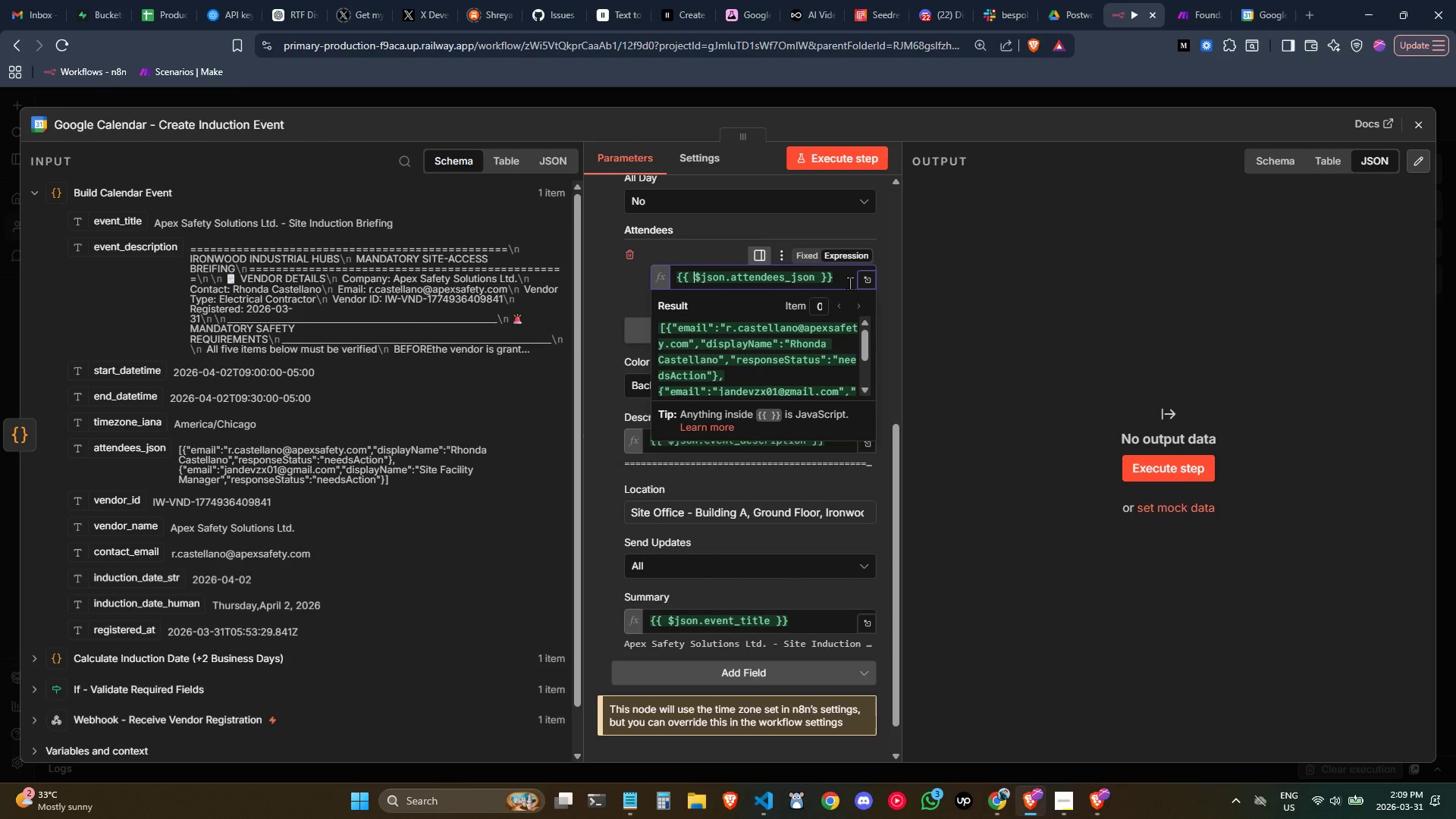 
type(JSON.pr)
key(Backspace)
type(arse()
 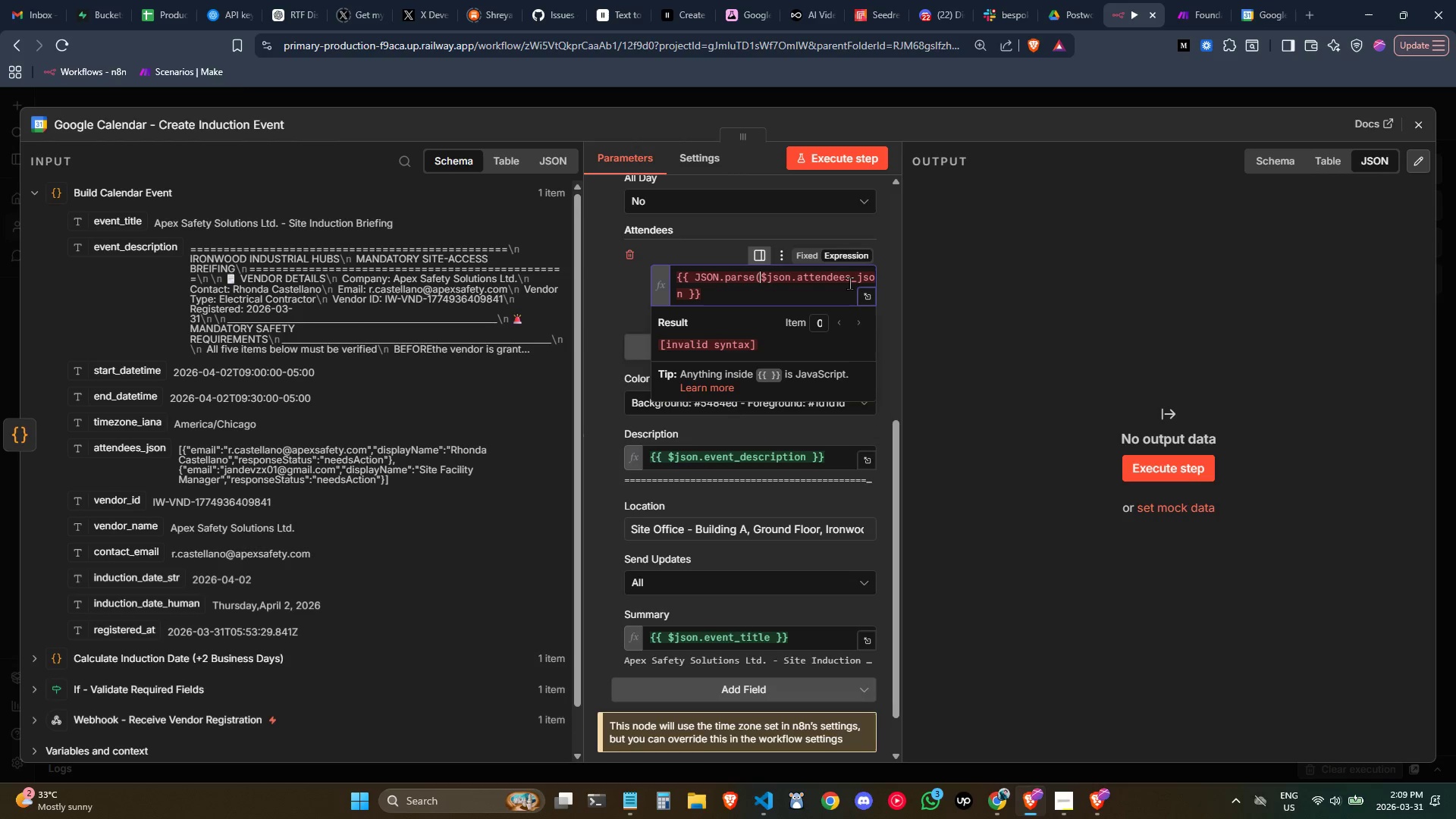 
key(ArrowDown)
 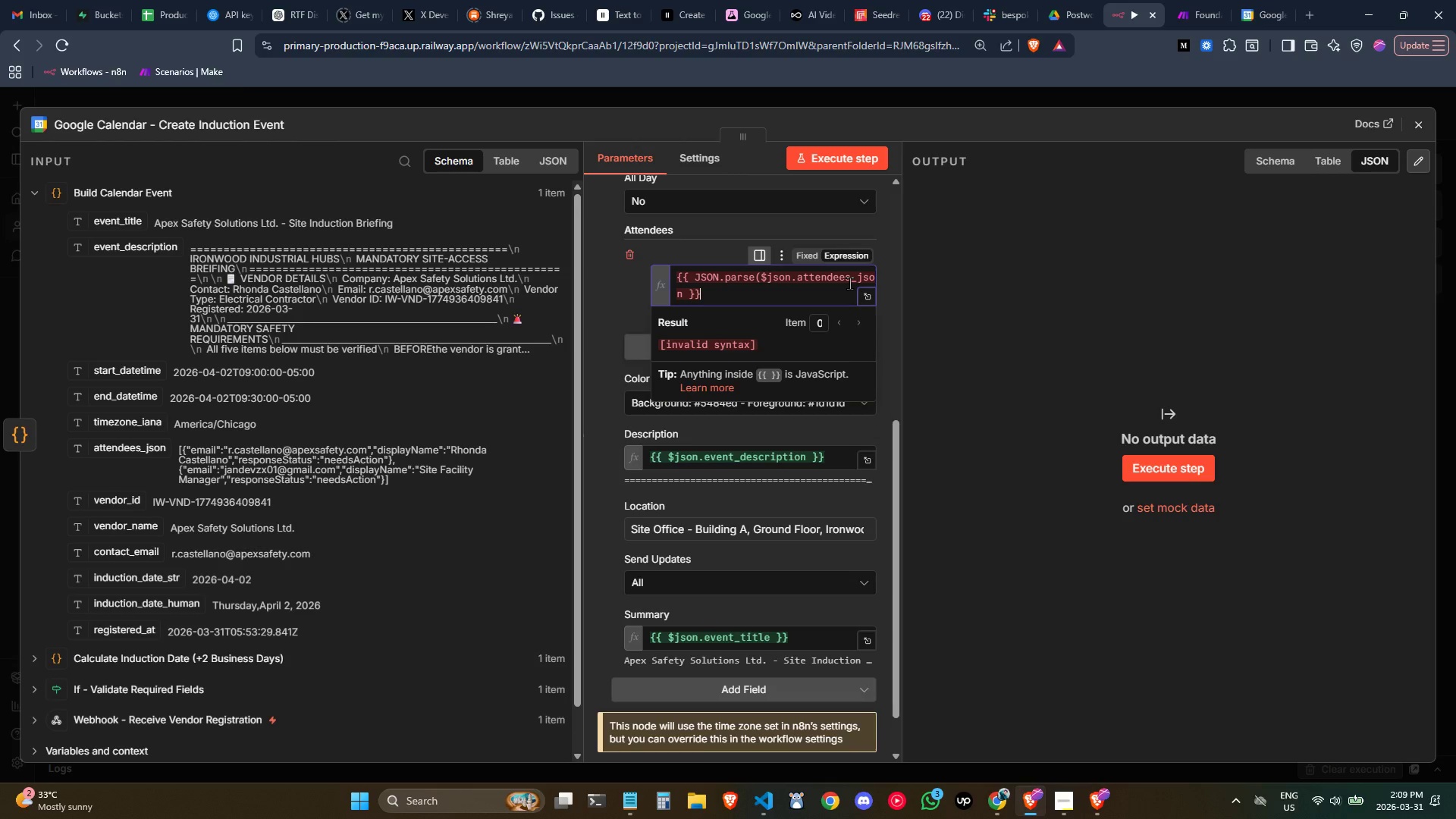 
key(ArrowLeft)
 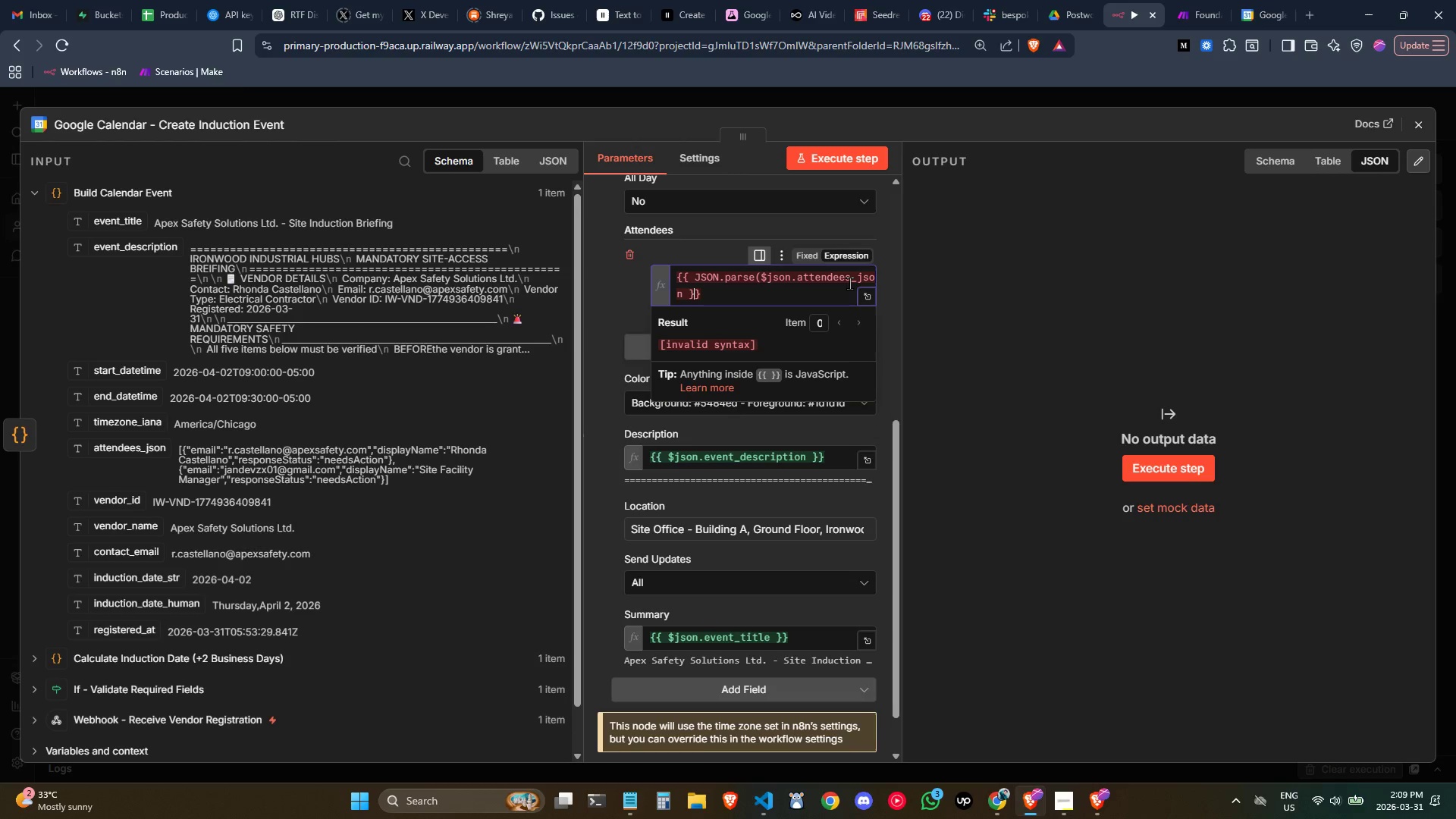 
key(ArrowLeft)
 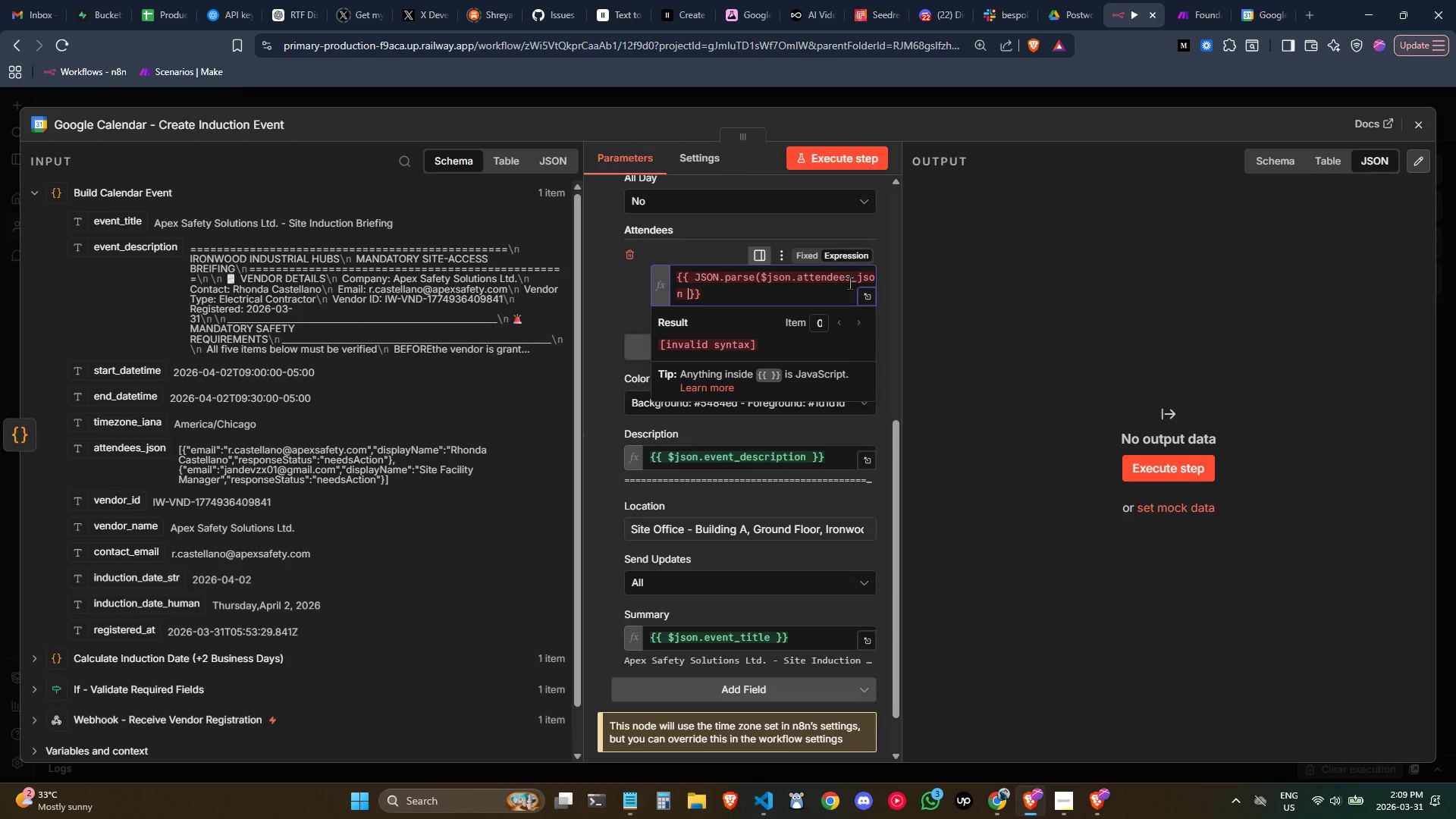 
key(ArrowLeft)
 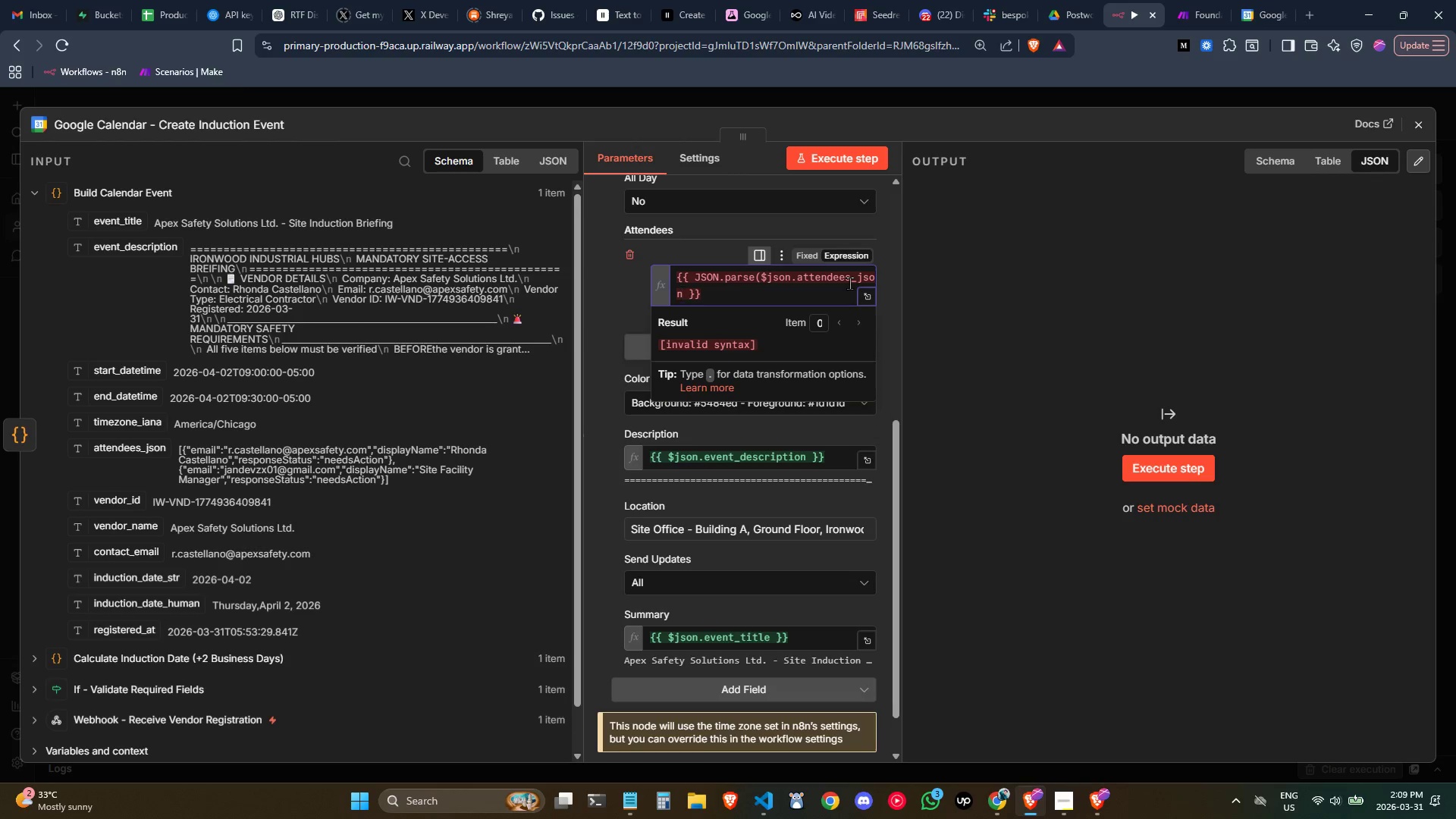 
key(Shift+0)
 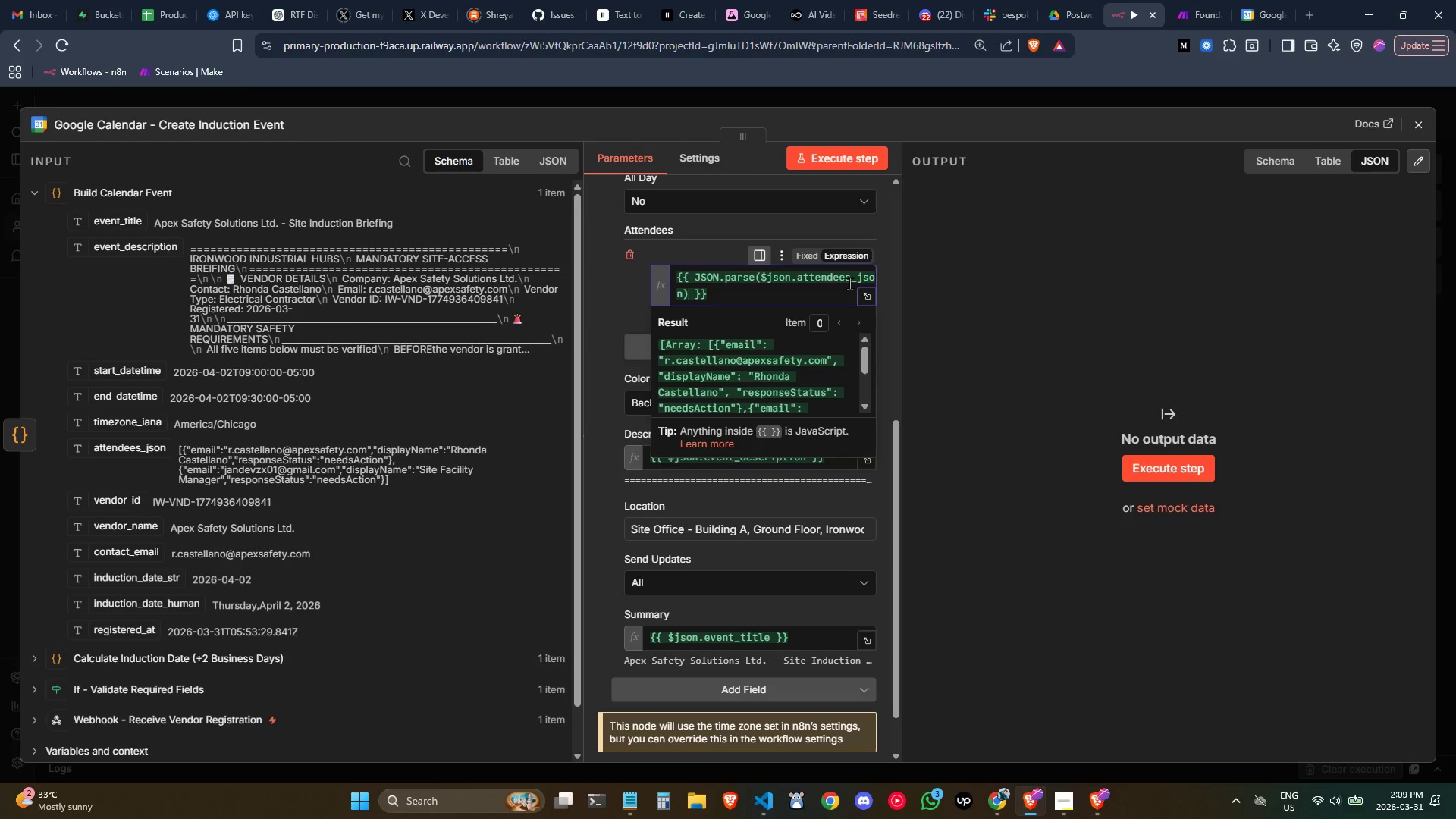 
key(Period)
 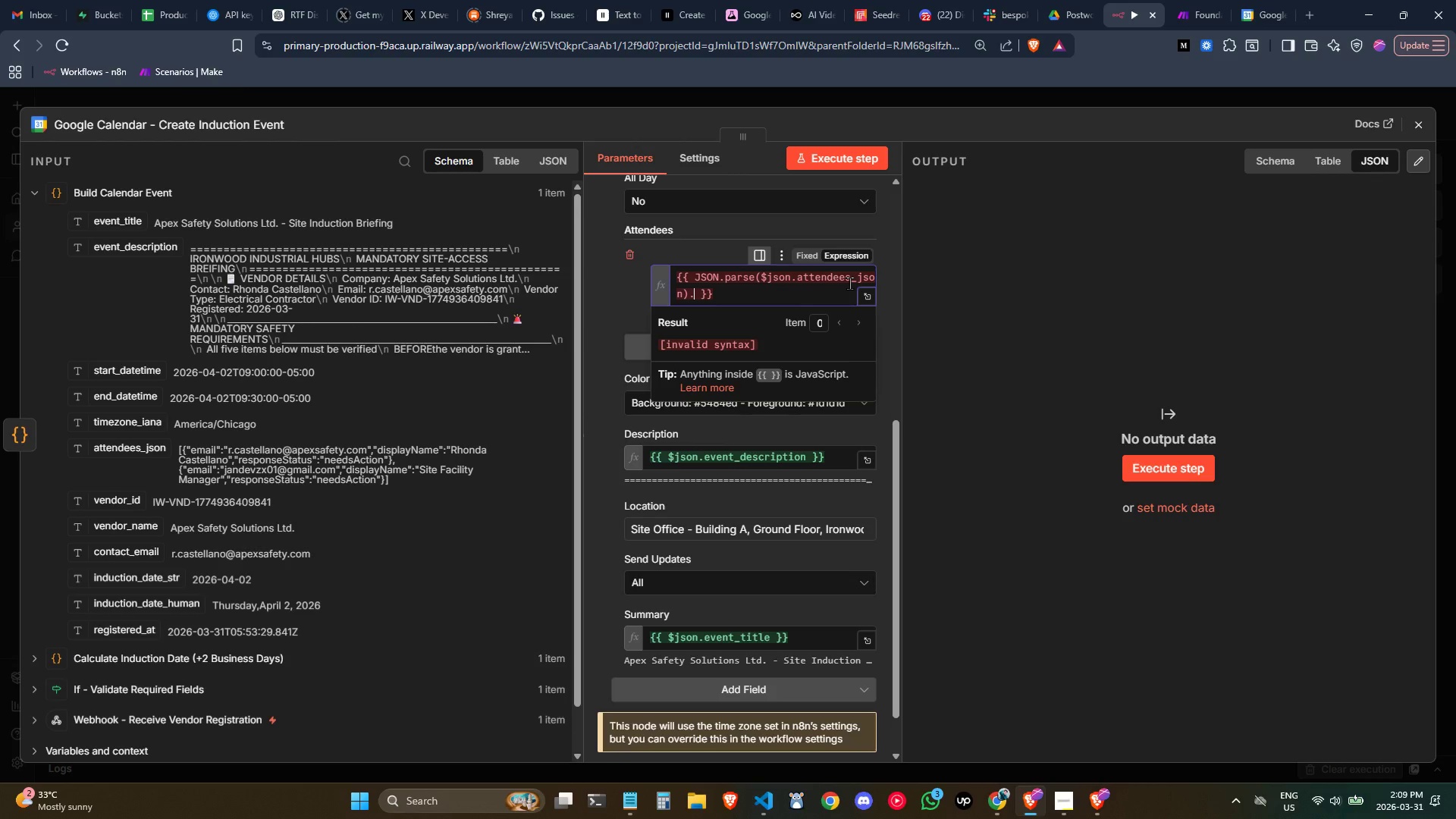 
key(Backspace)
 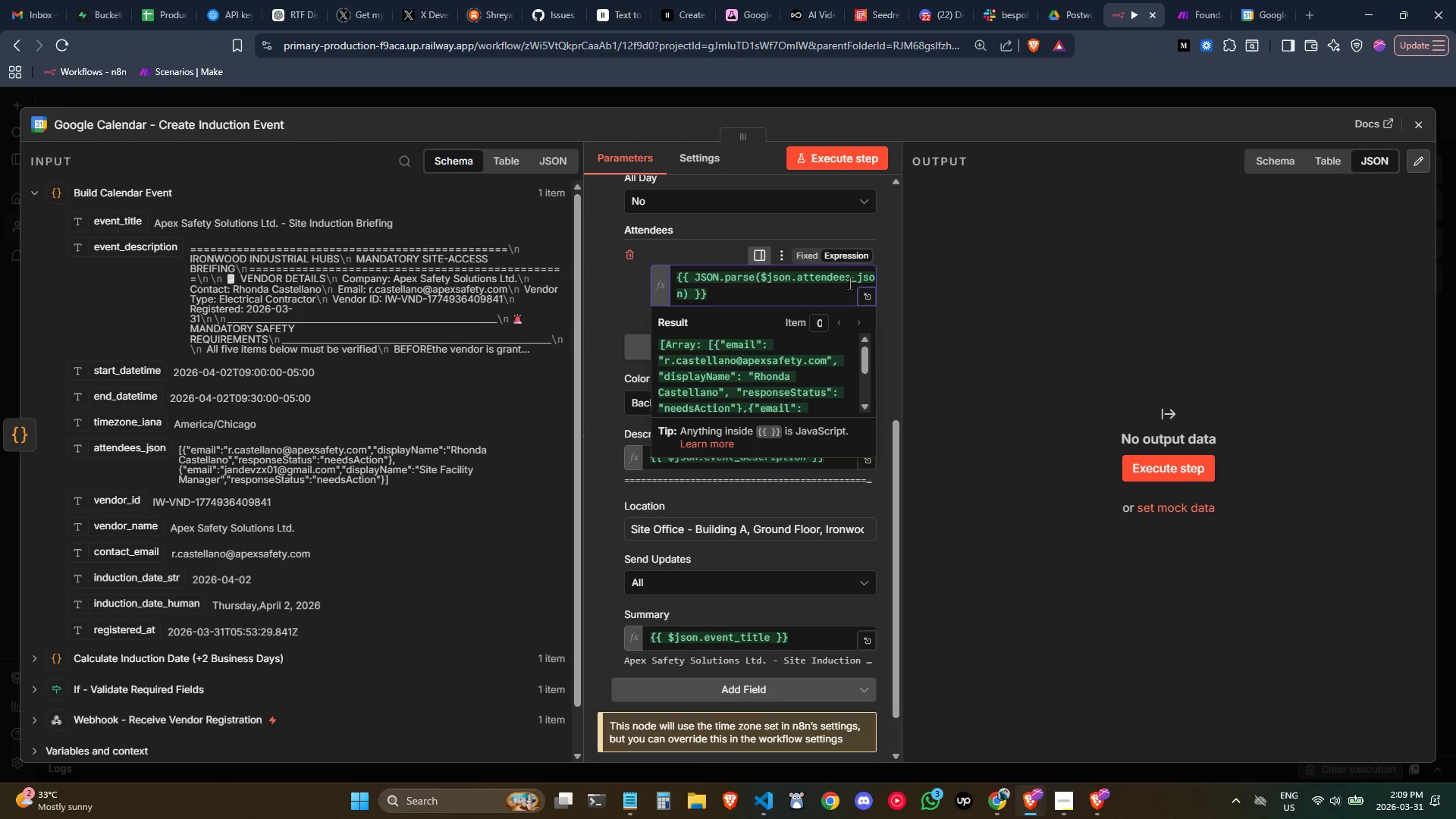 
key(BracketLeft)
 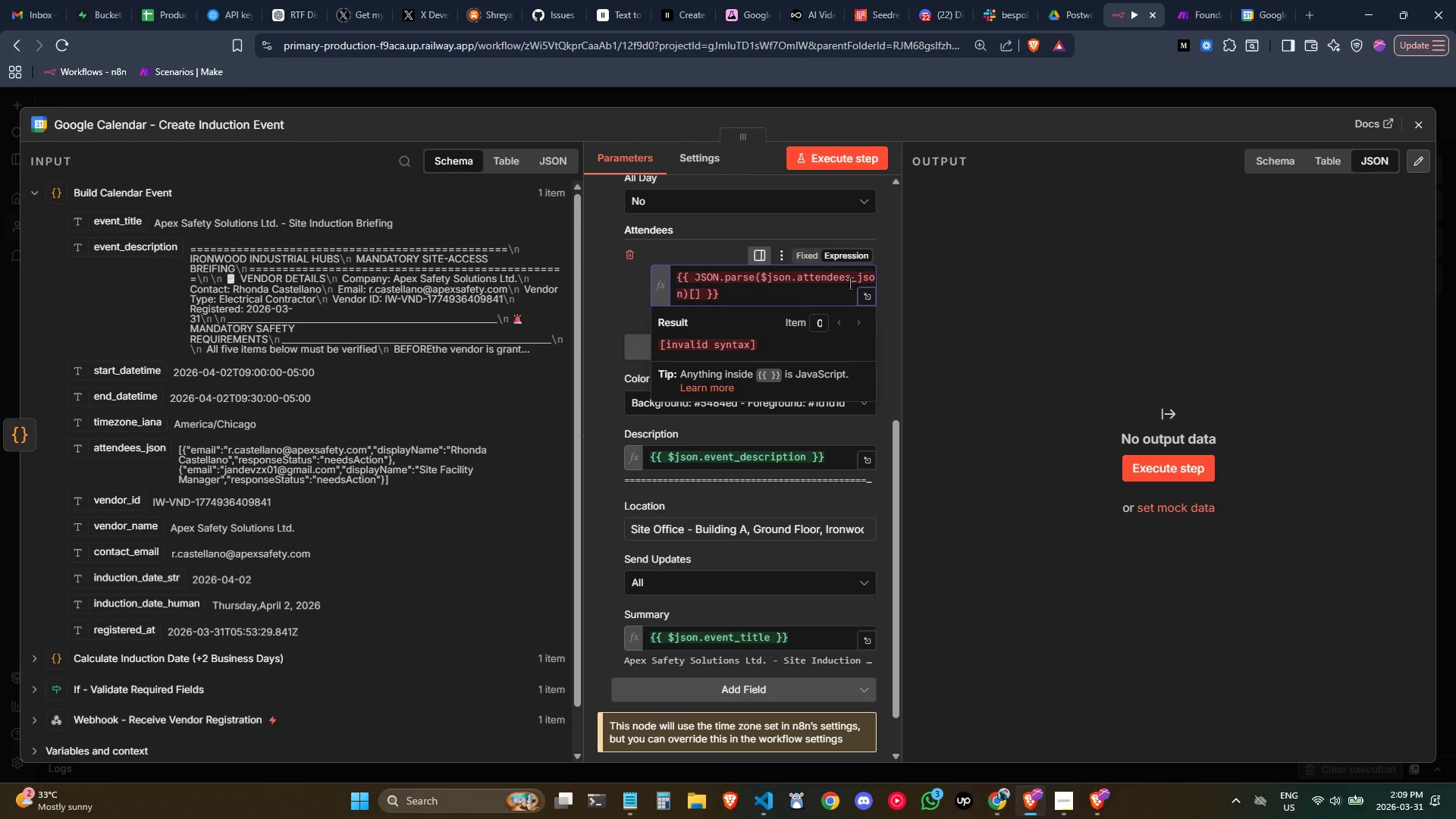 
key(Backspace)
 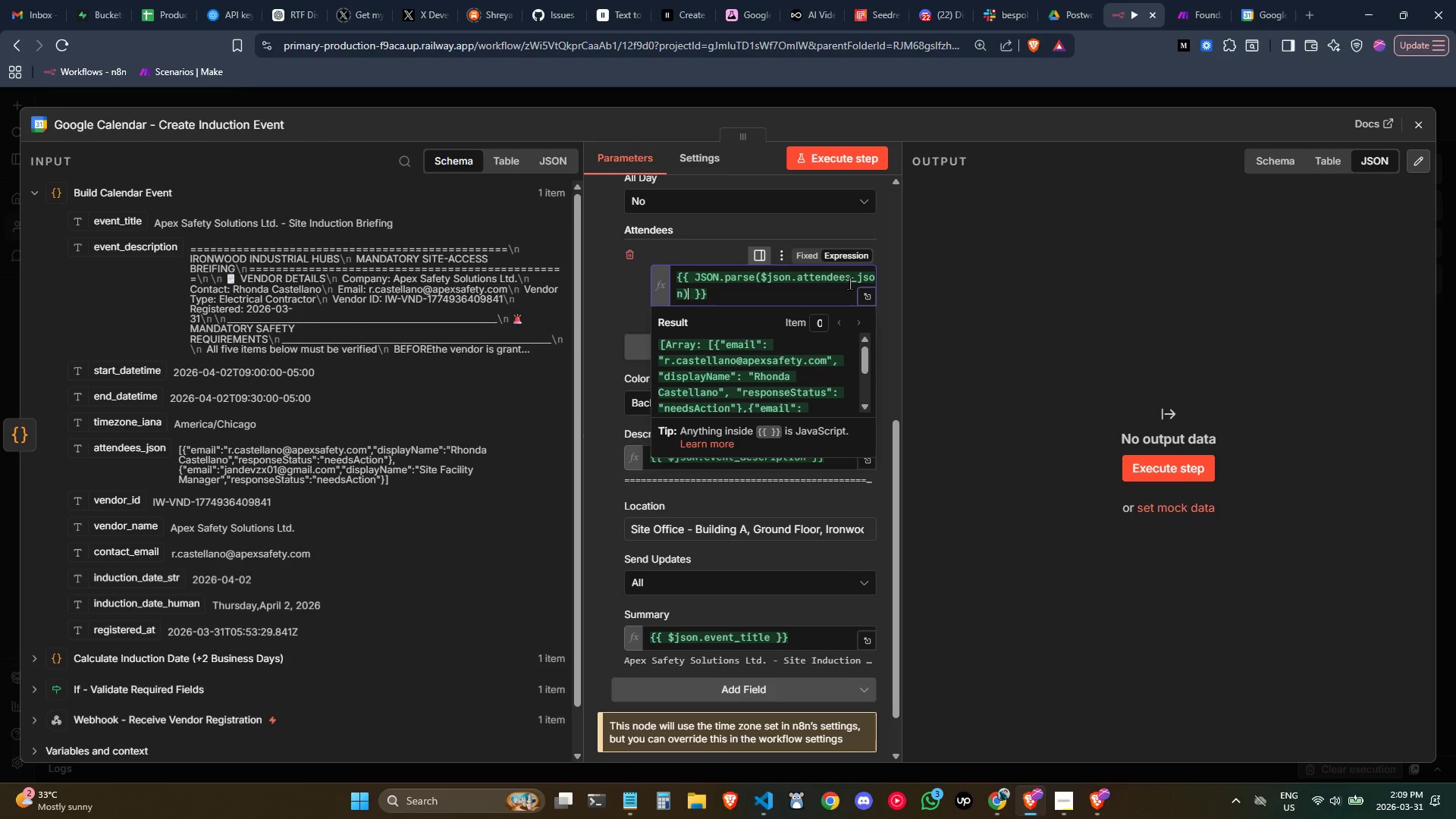 
type(.join())
 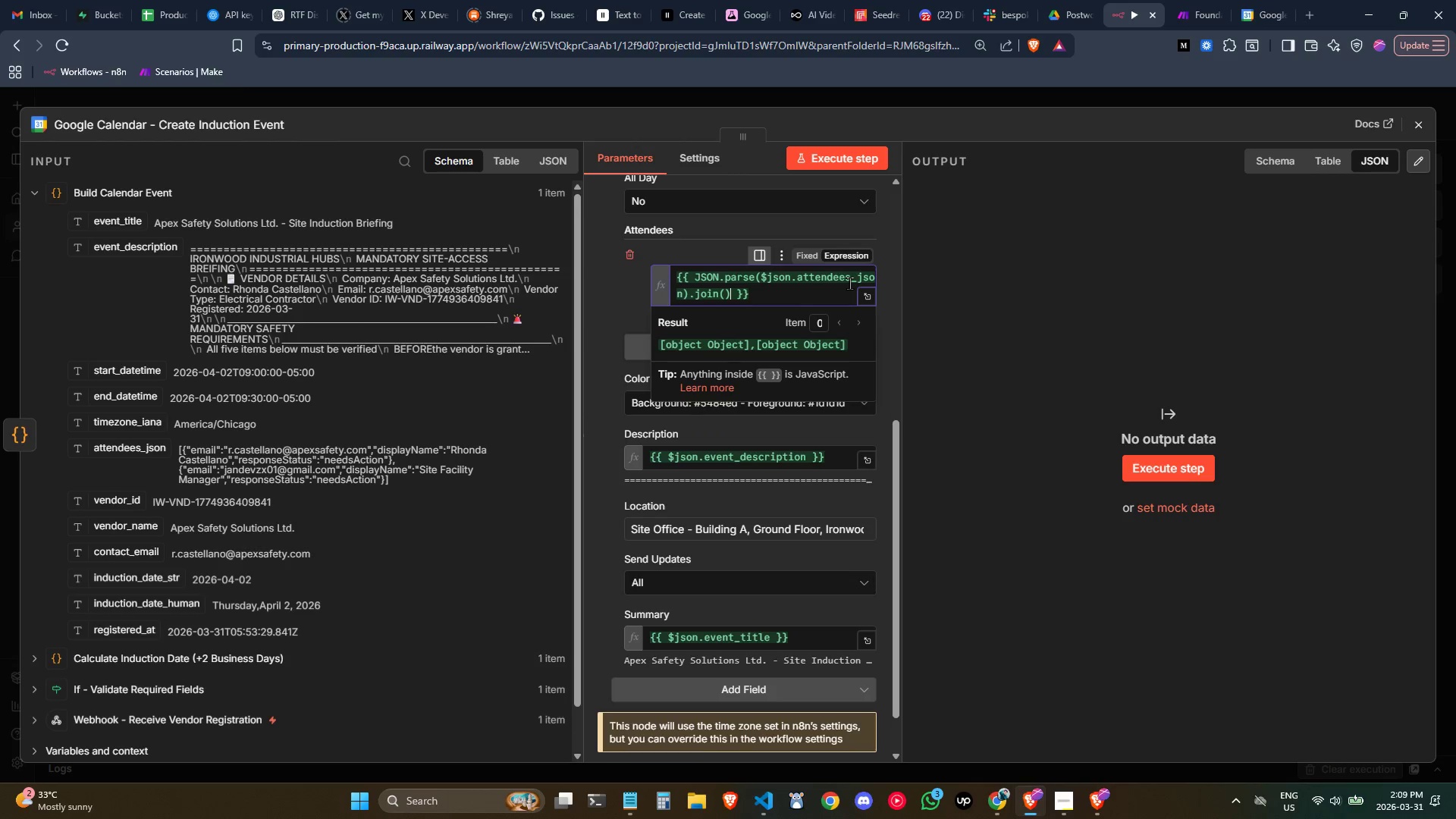 
left_click([723, 291])
 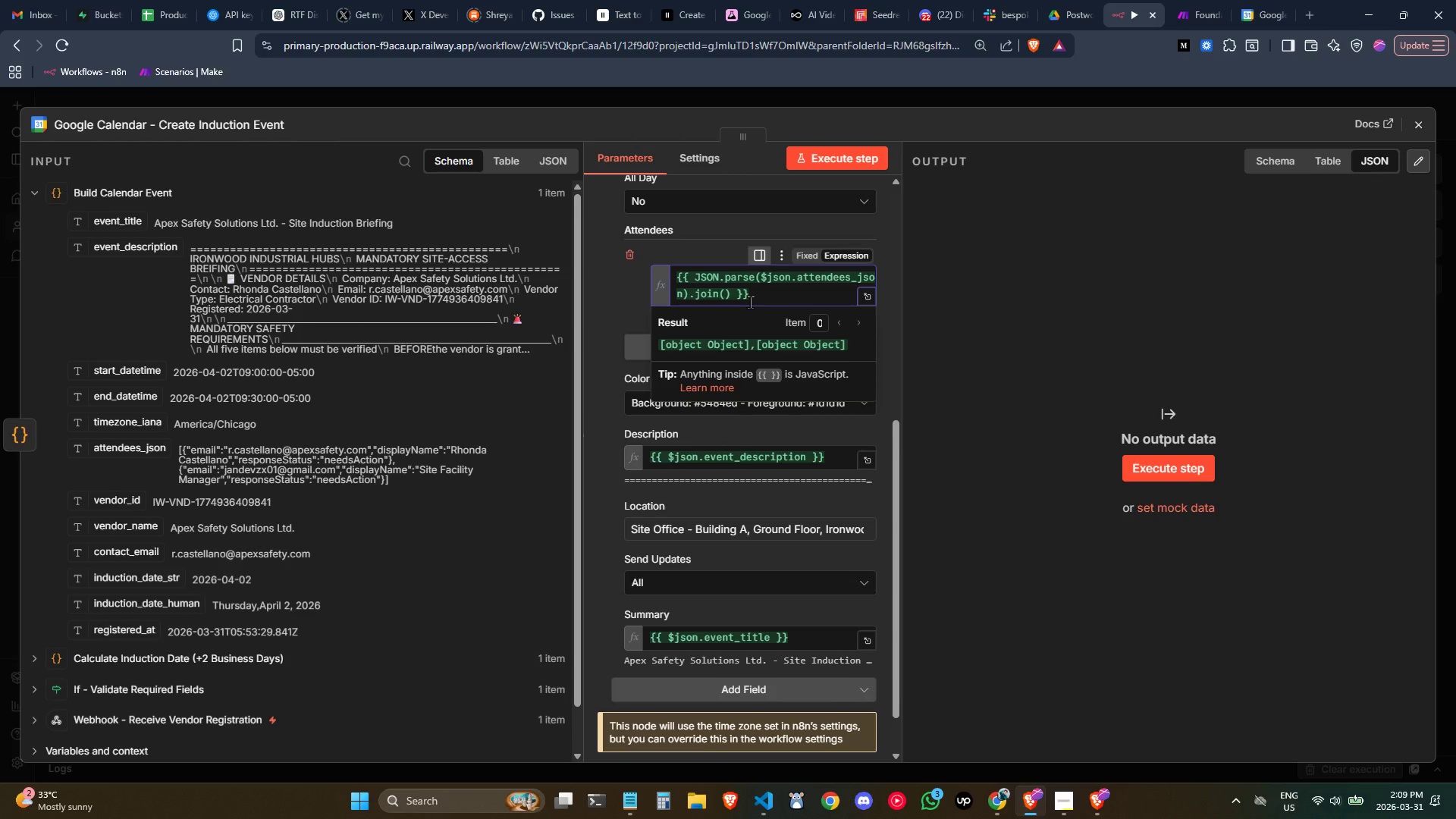 
wait(8.83)
 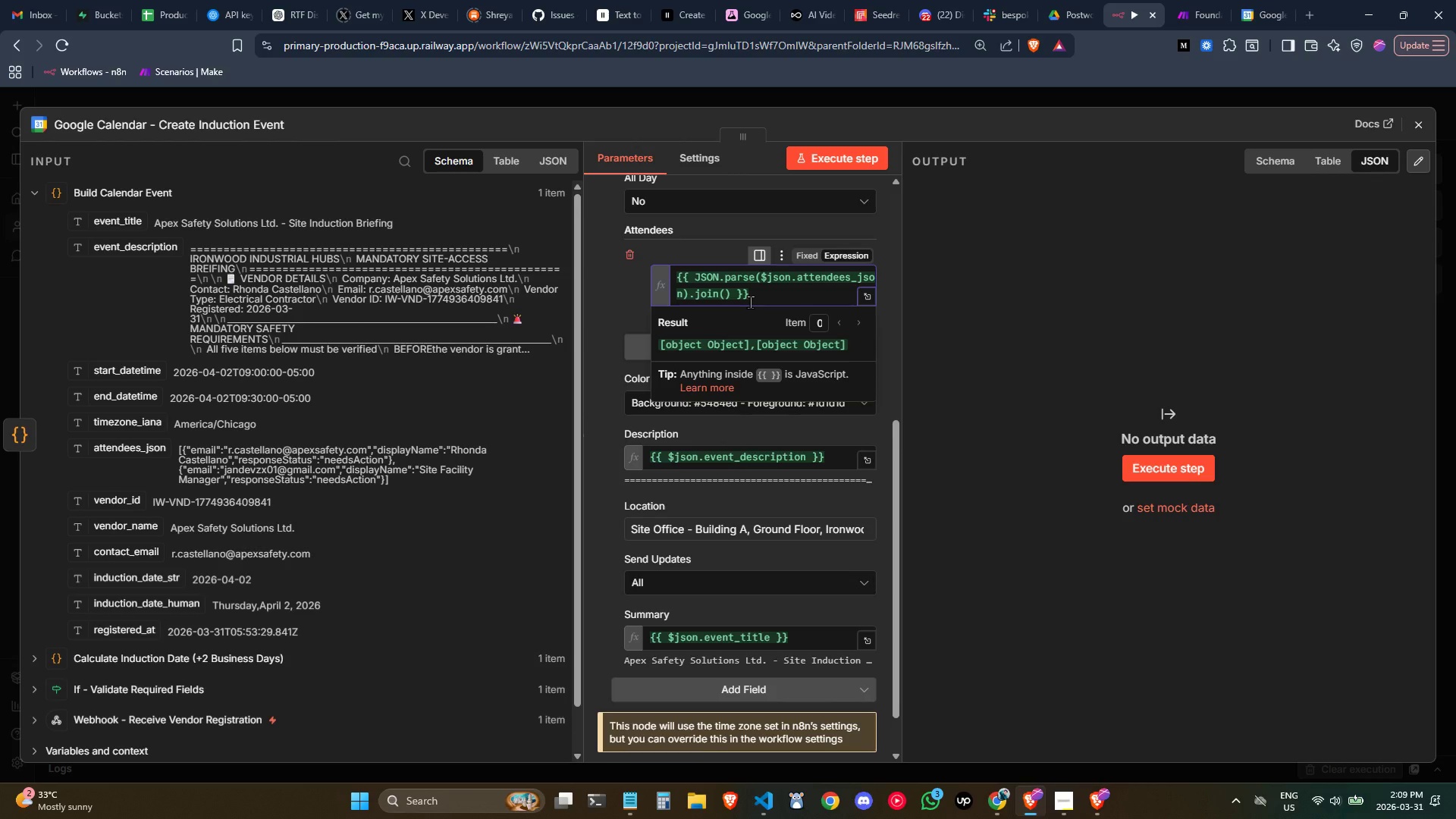 
key(Control+ControlLeft)
 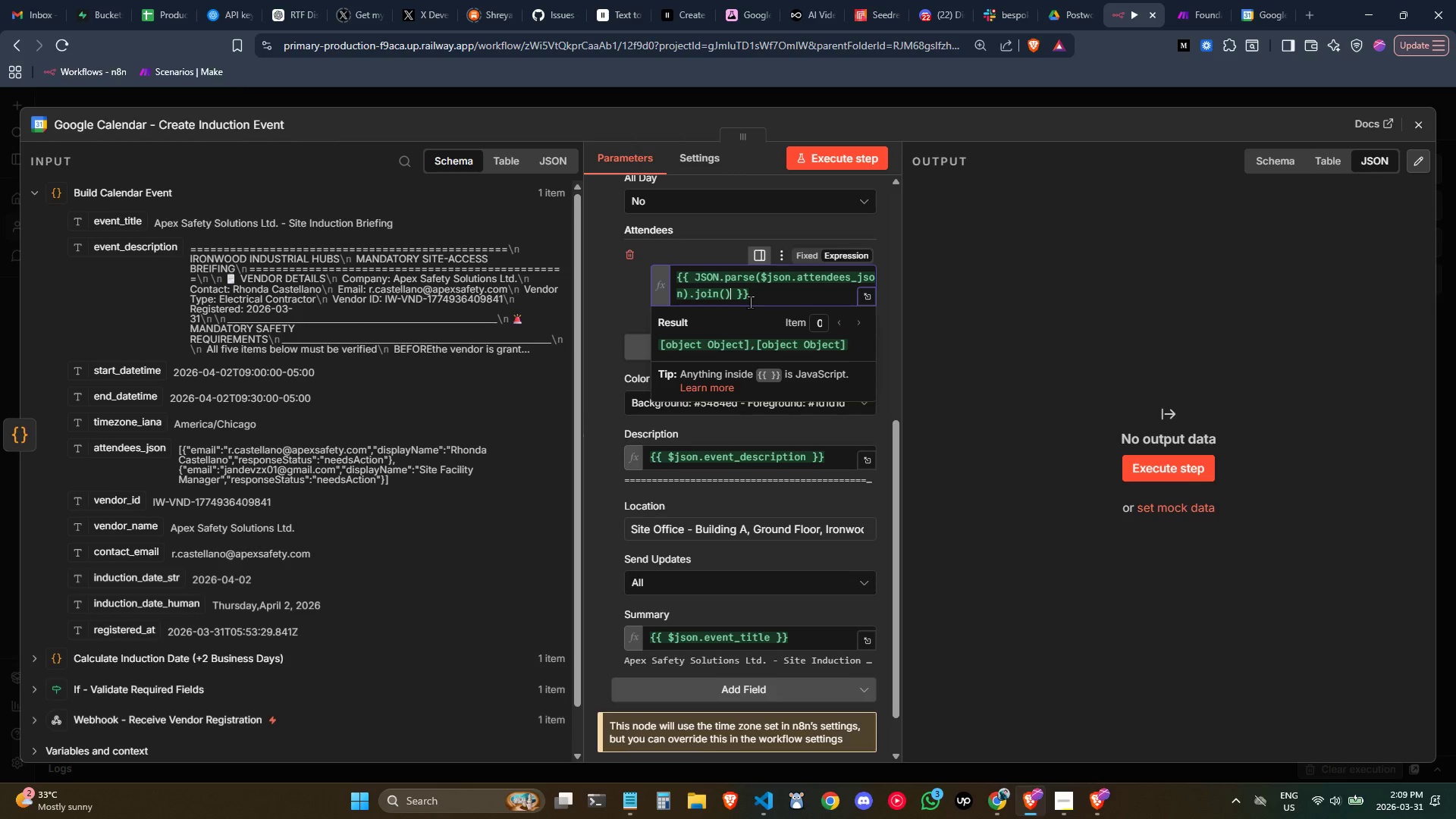 
key(Control+ArrowRight)
 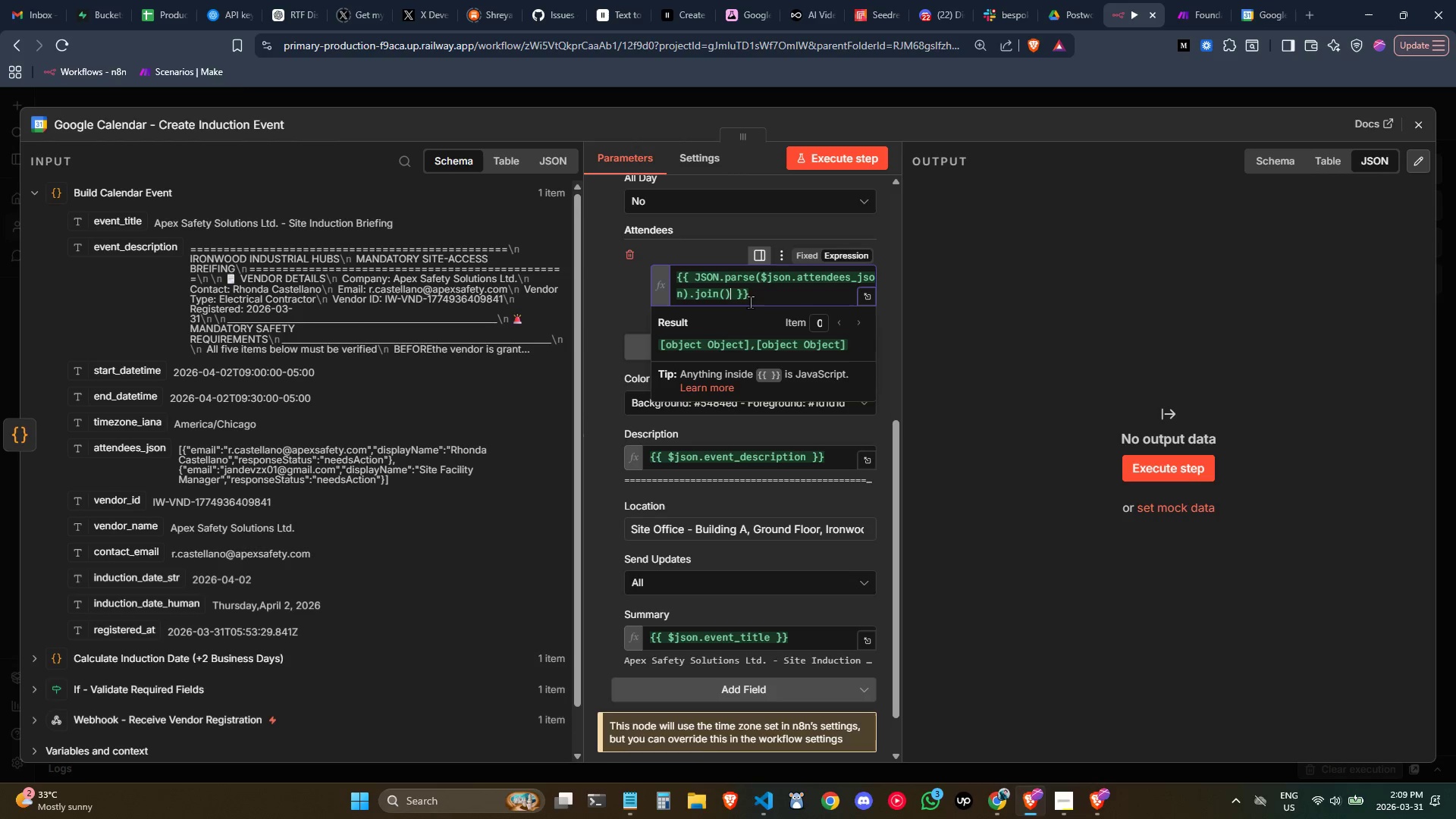 
key(Backspace)
 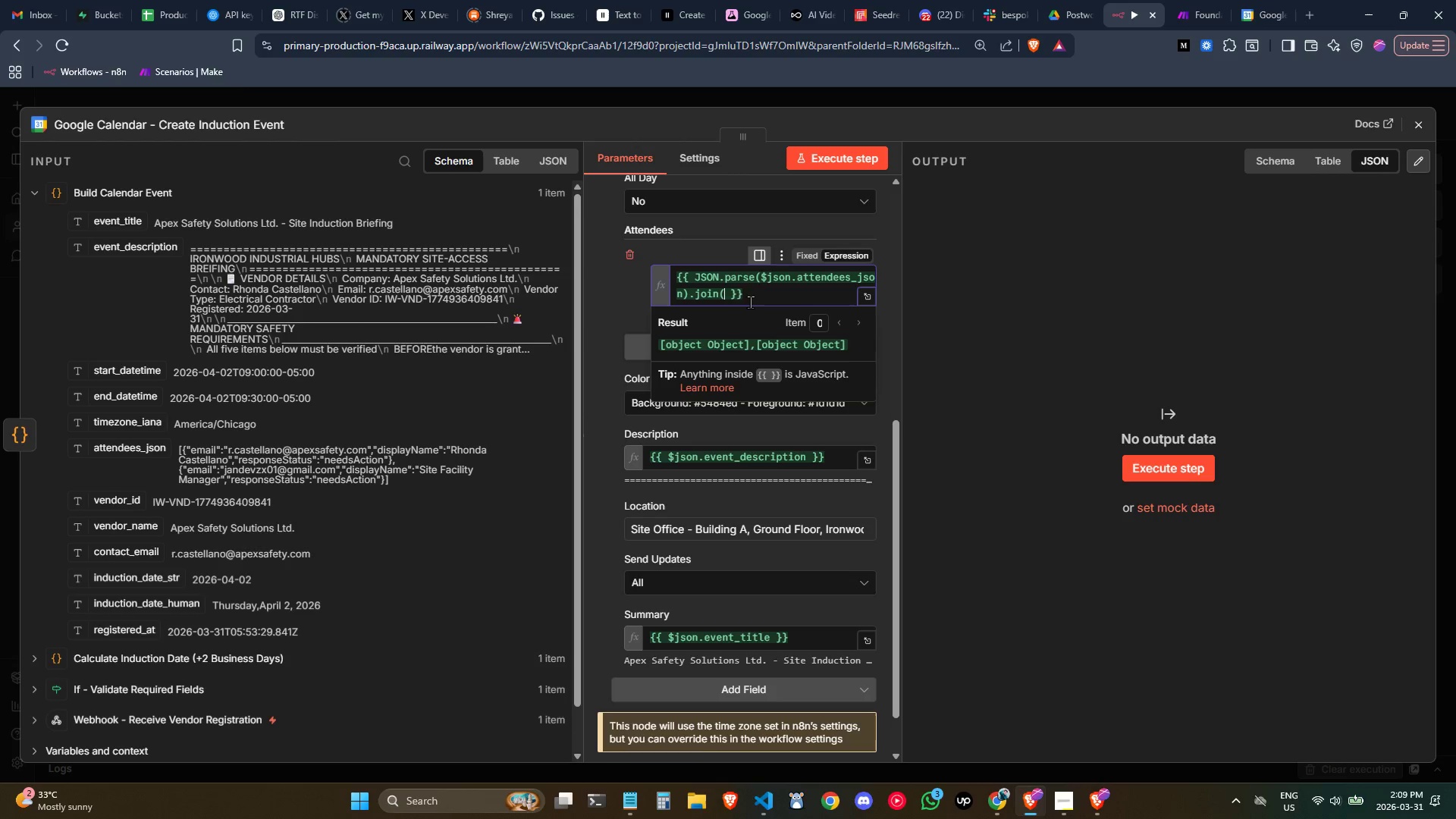 
key(Backspace)
 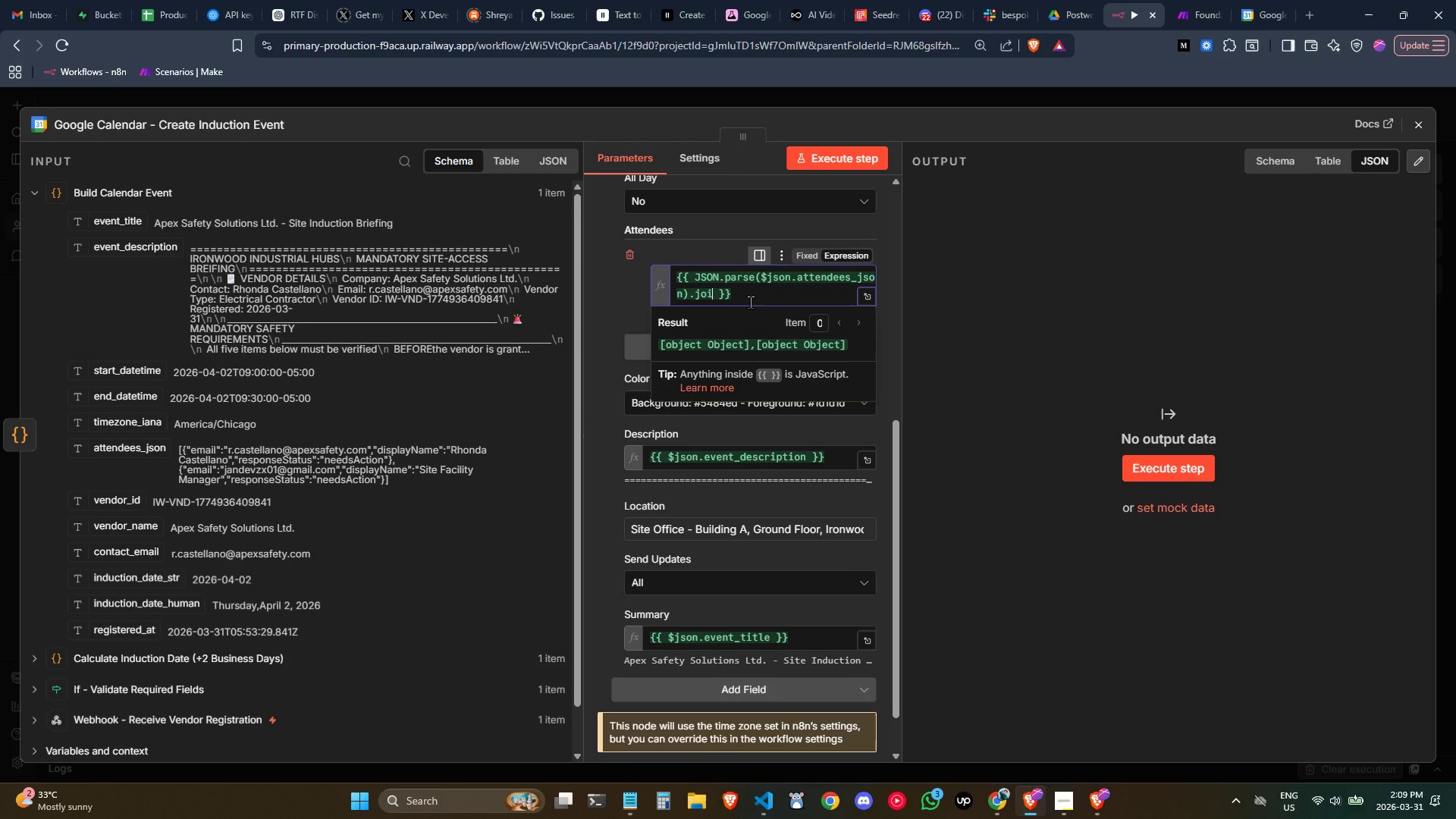 
key(Backspace)
 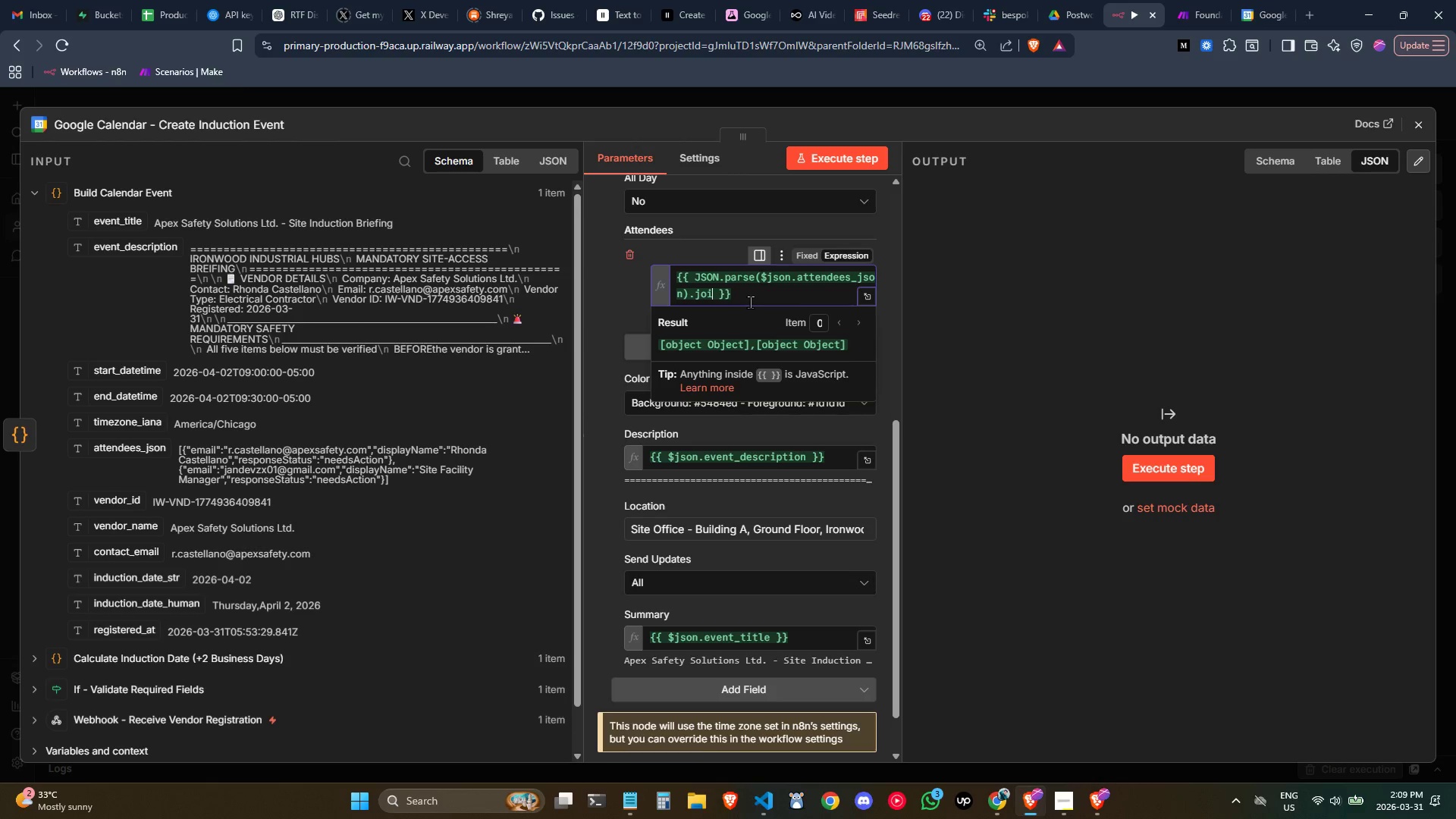 
key(Backspace)
 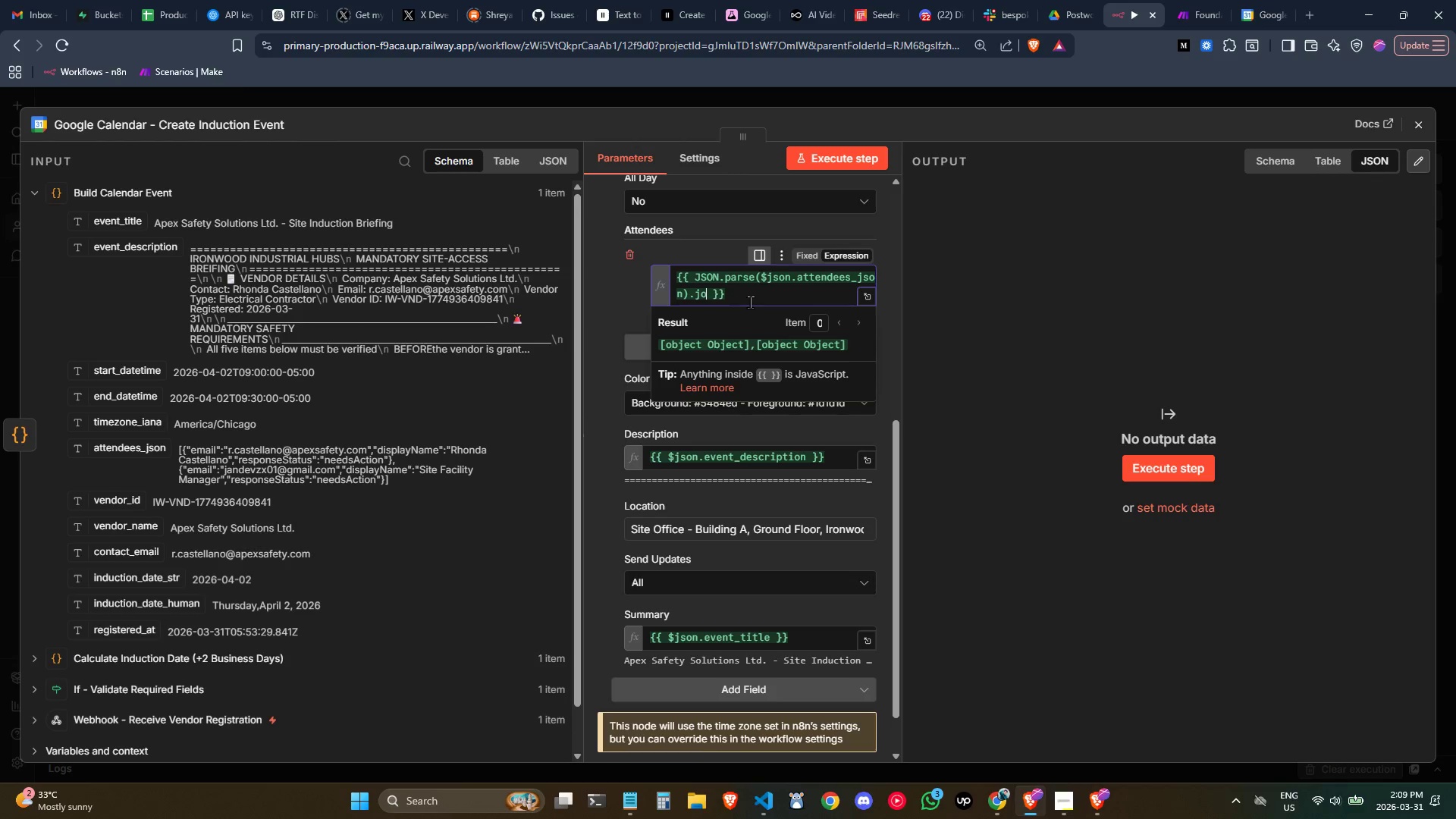 
key(Backspace)
 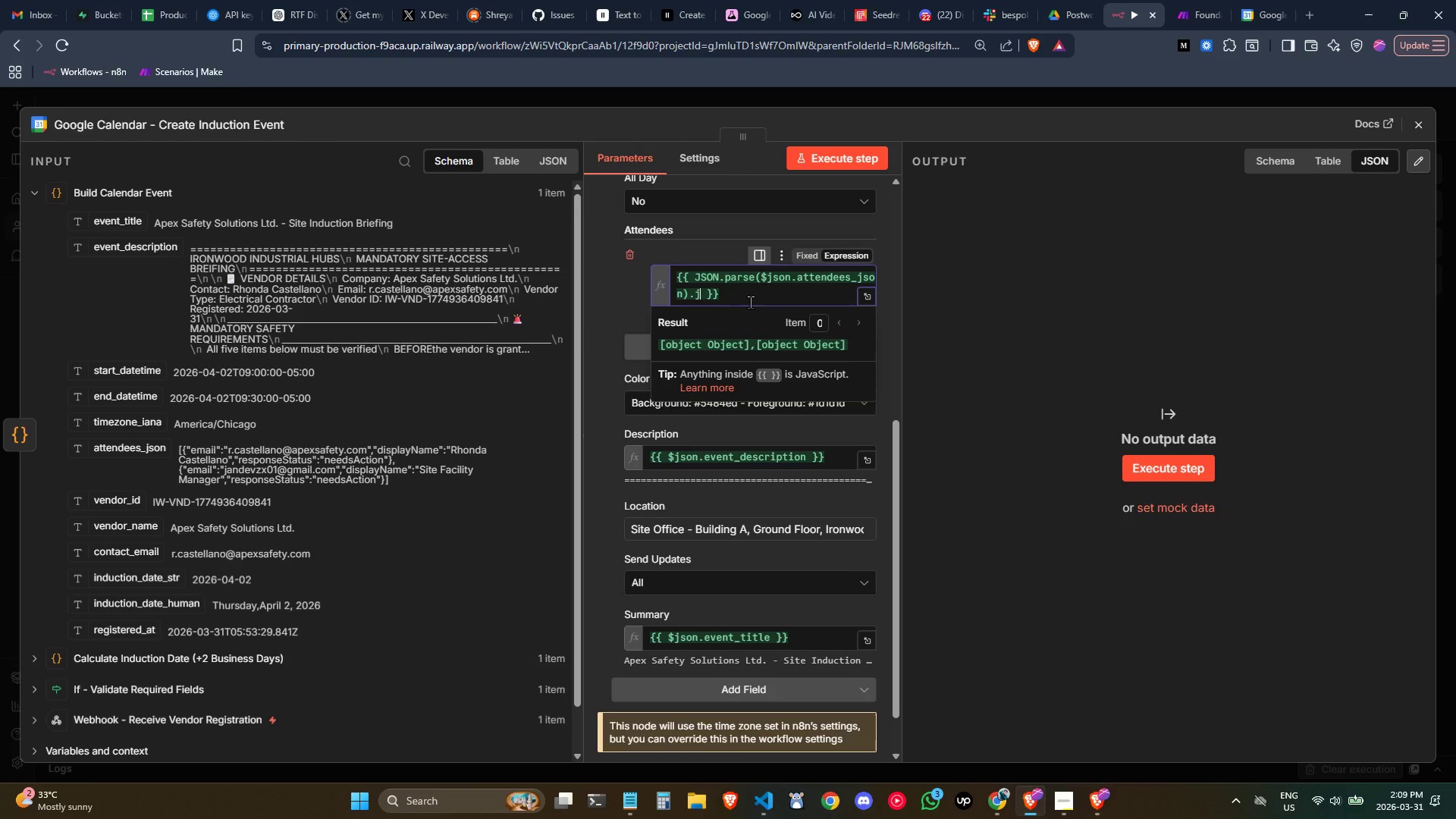 
key(Backspace)
 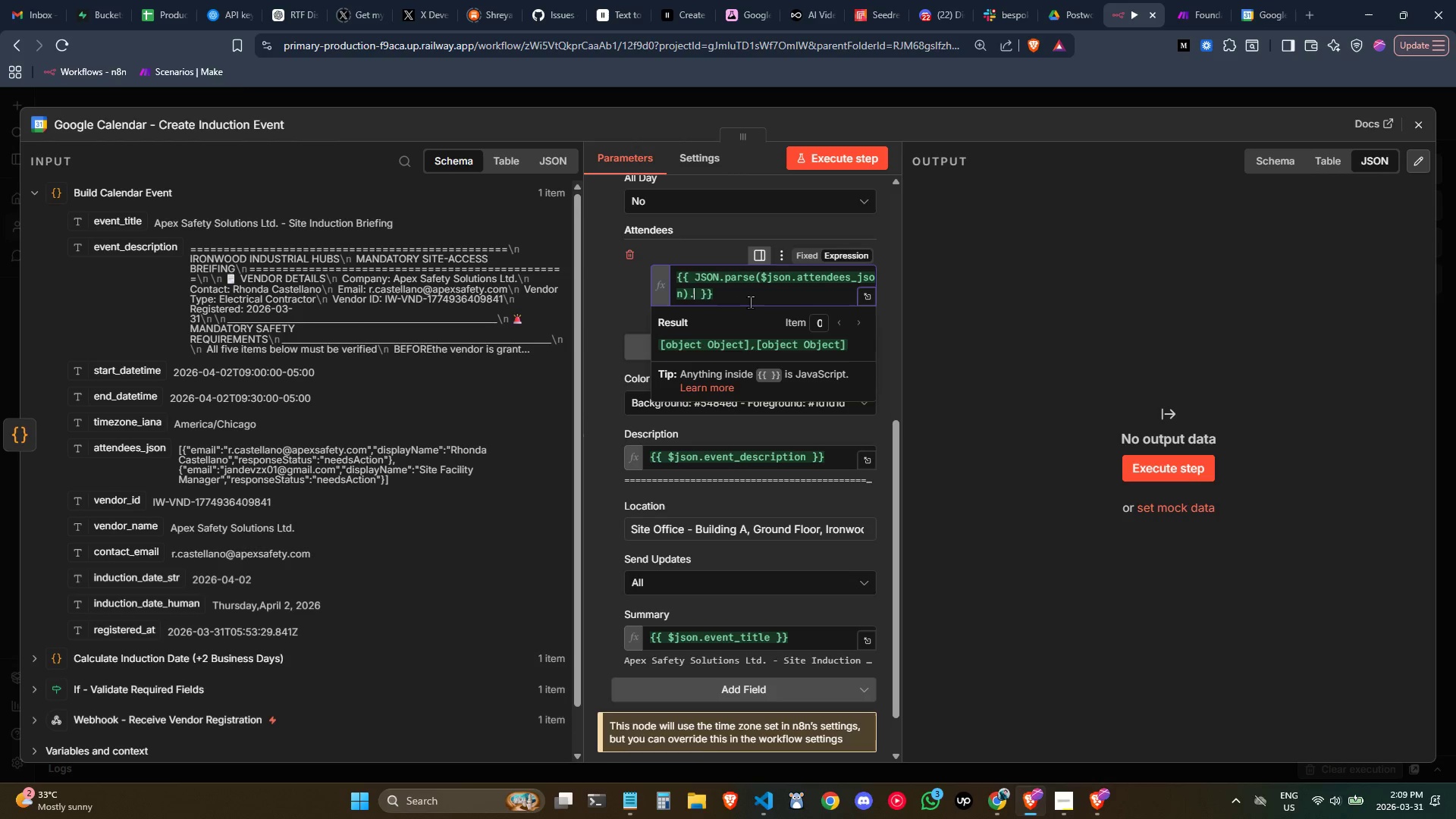 
key(Backspace)
 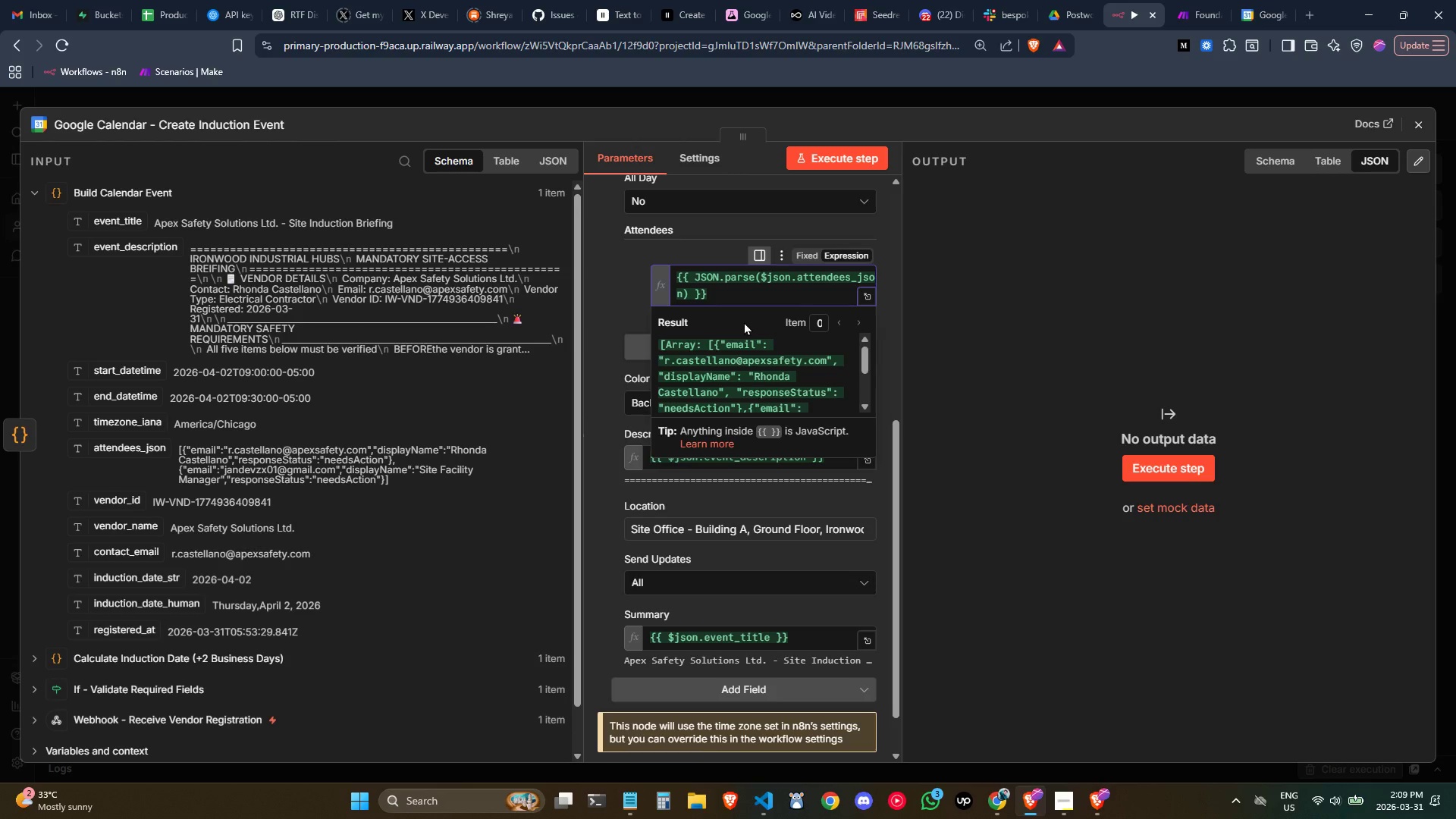 
wait(10.45)
 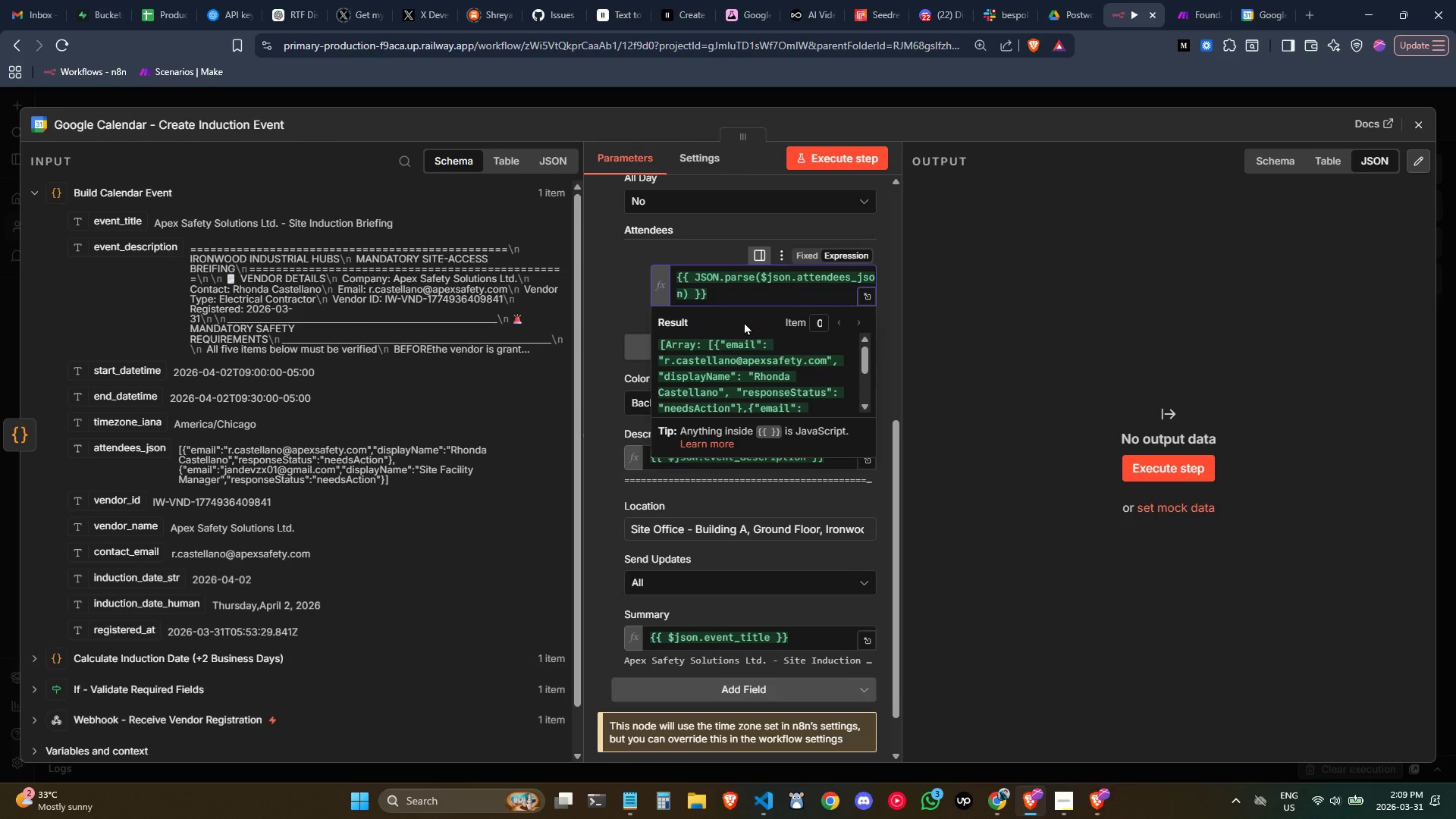 
key(Period)
 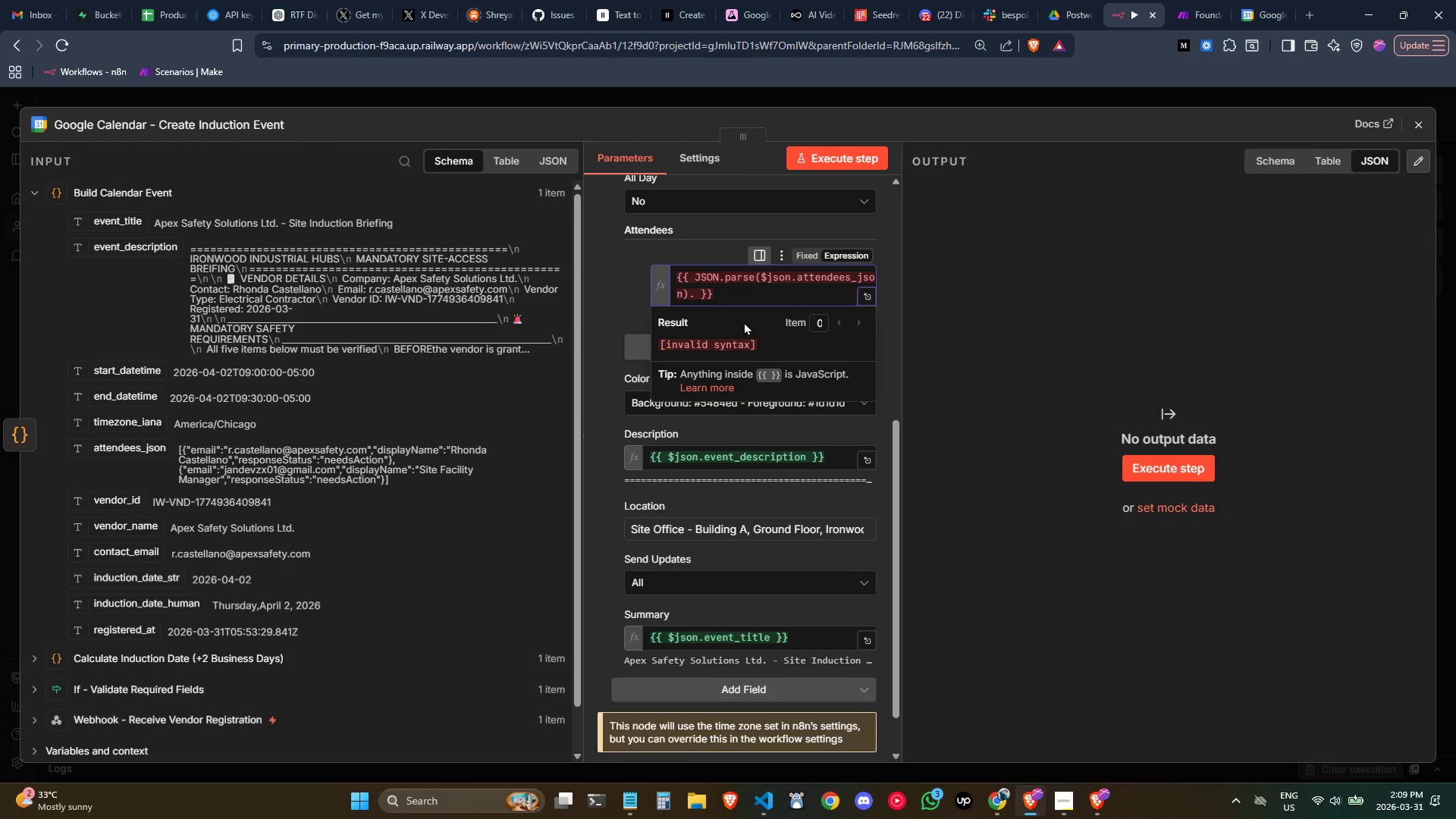 
type(()
key(Backspace)
type(map())
 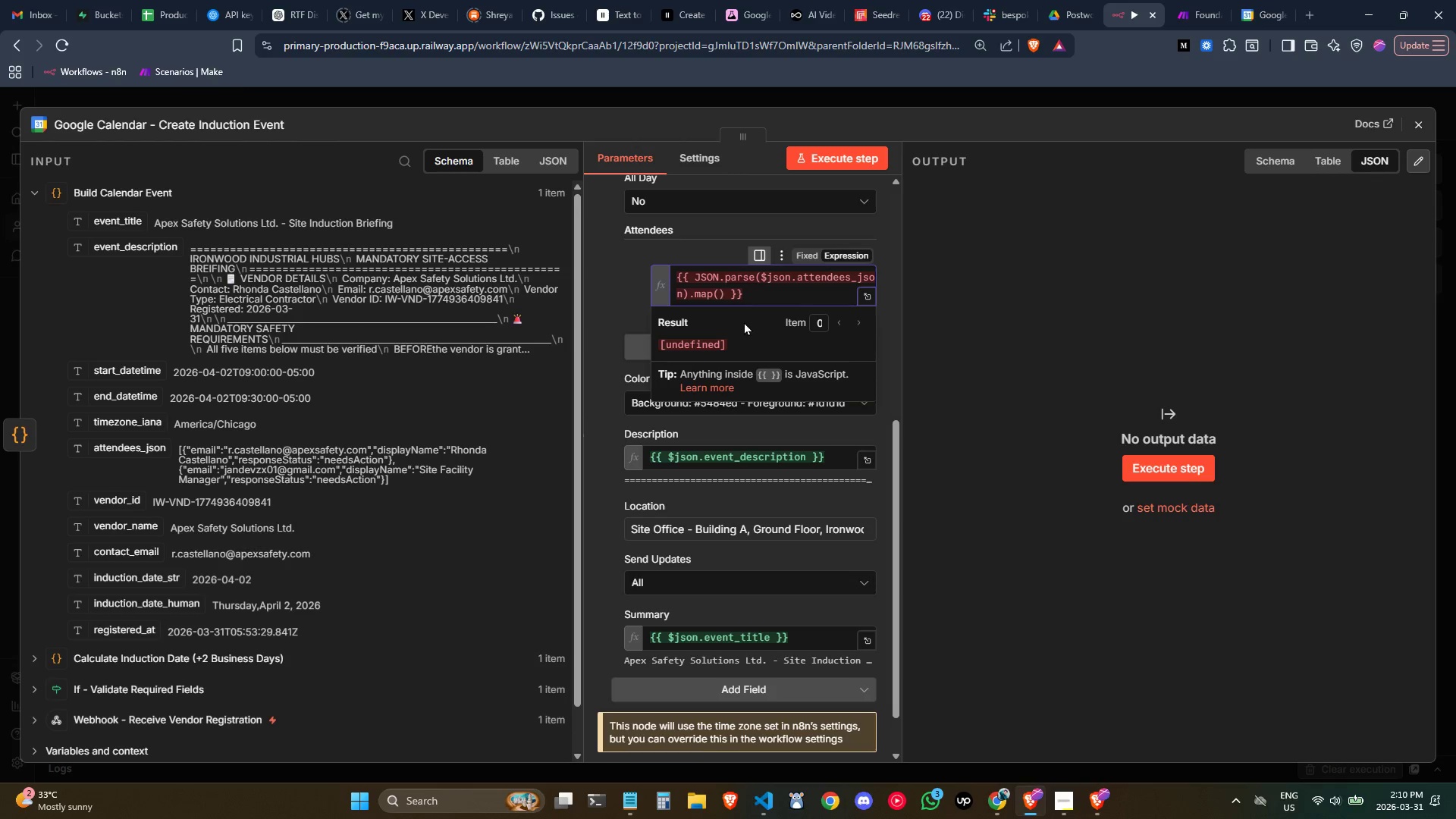 
key(ArrowLeft)
 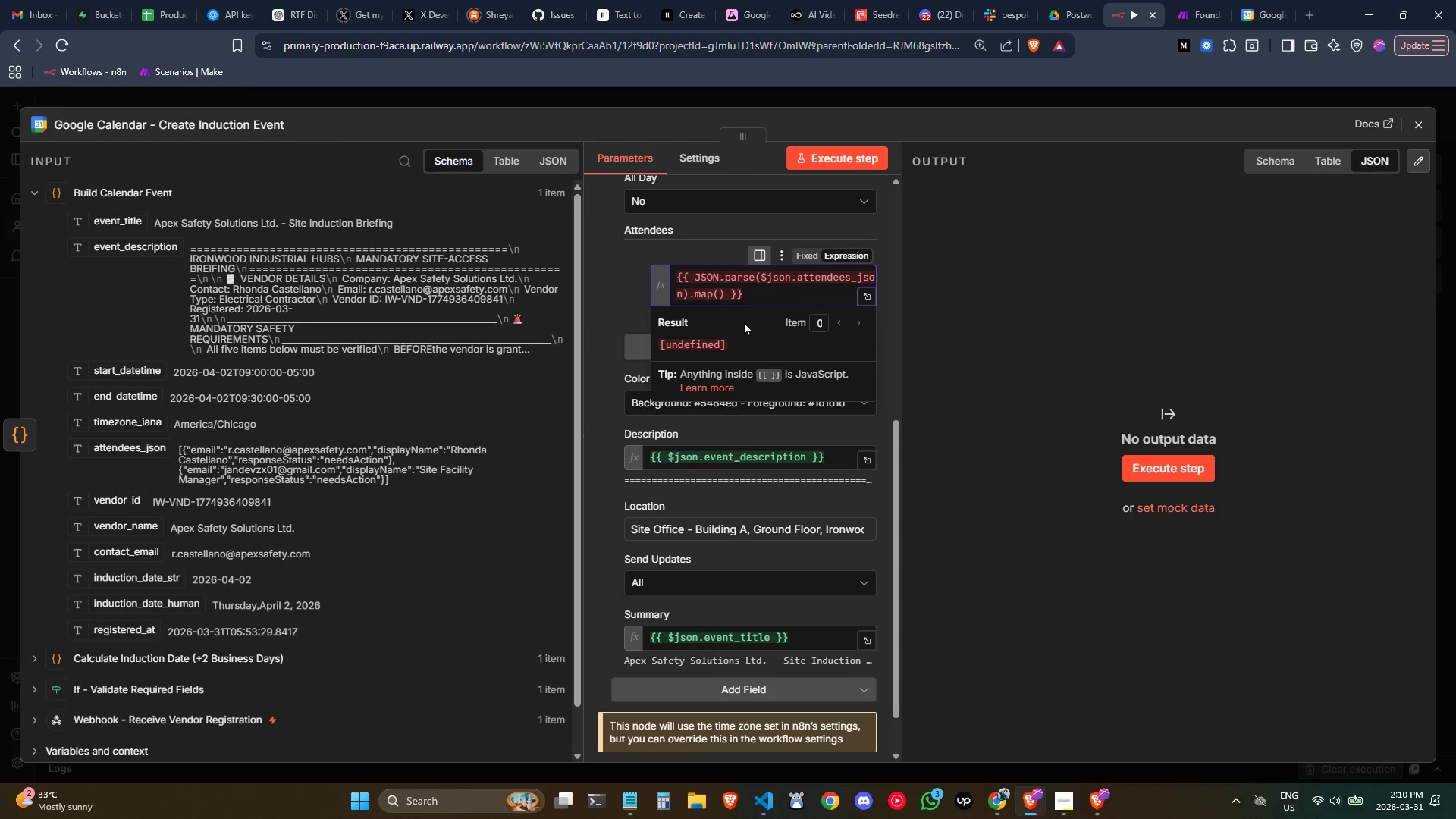 
key(Equal)
 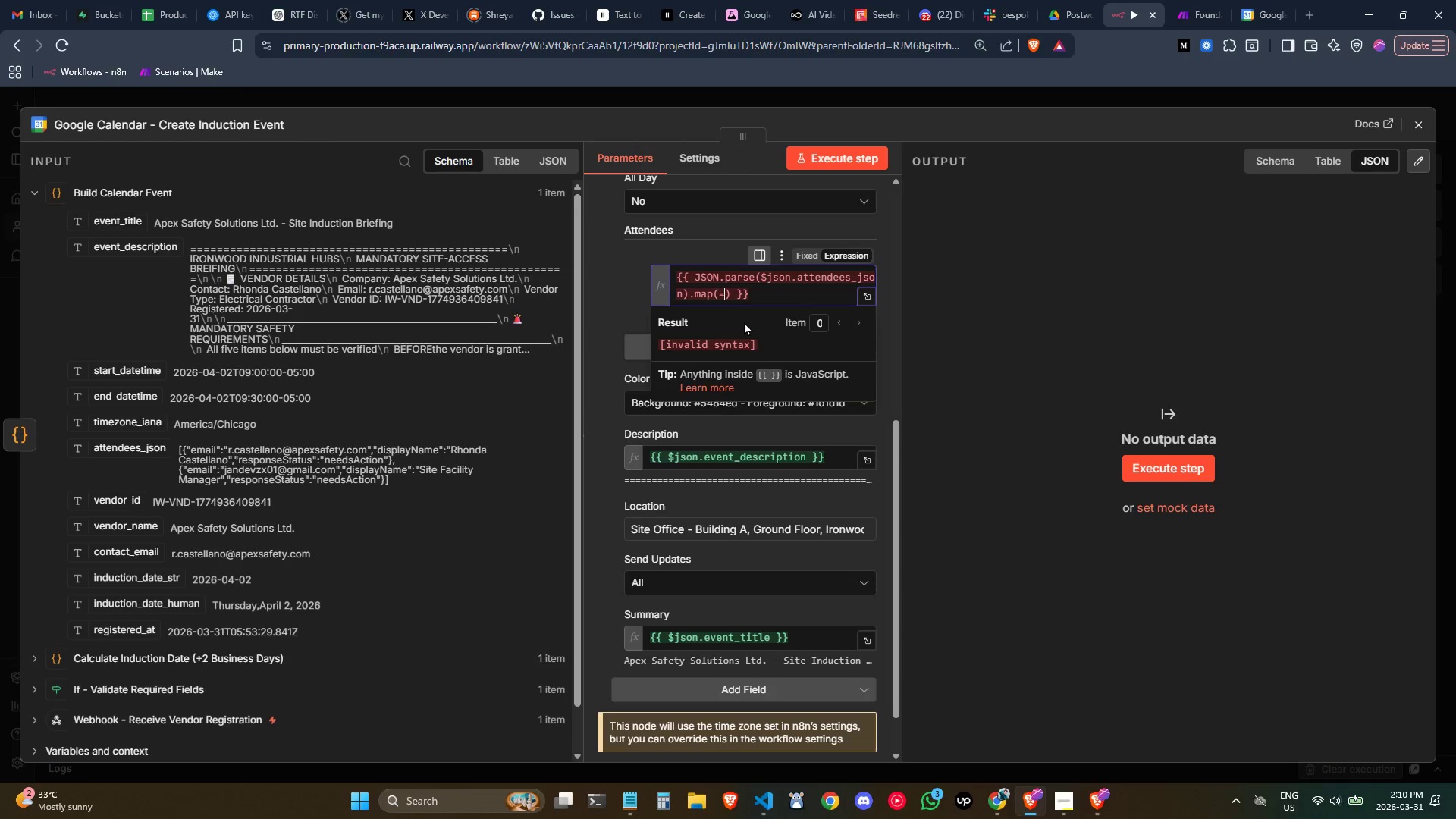 
key(Shift+Period)
 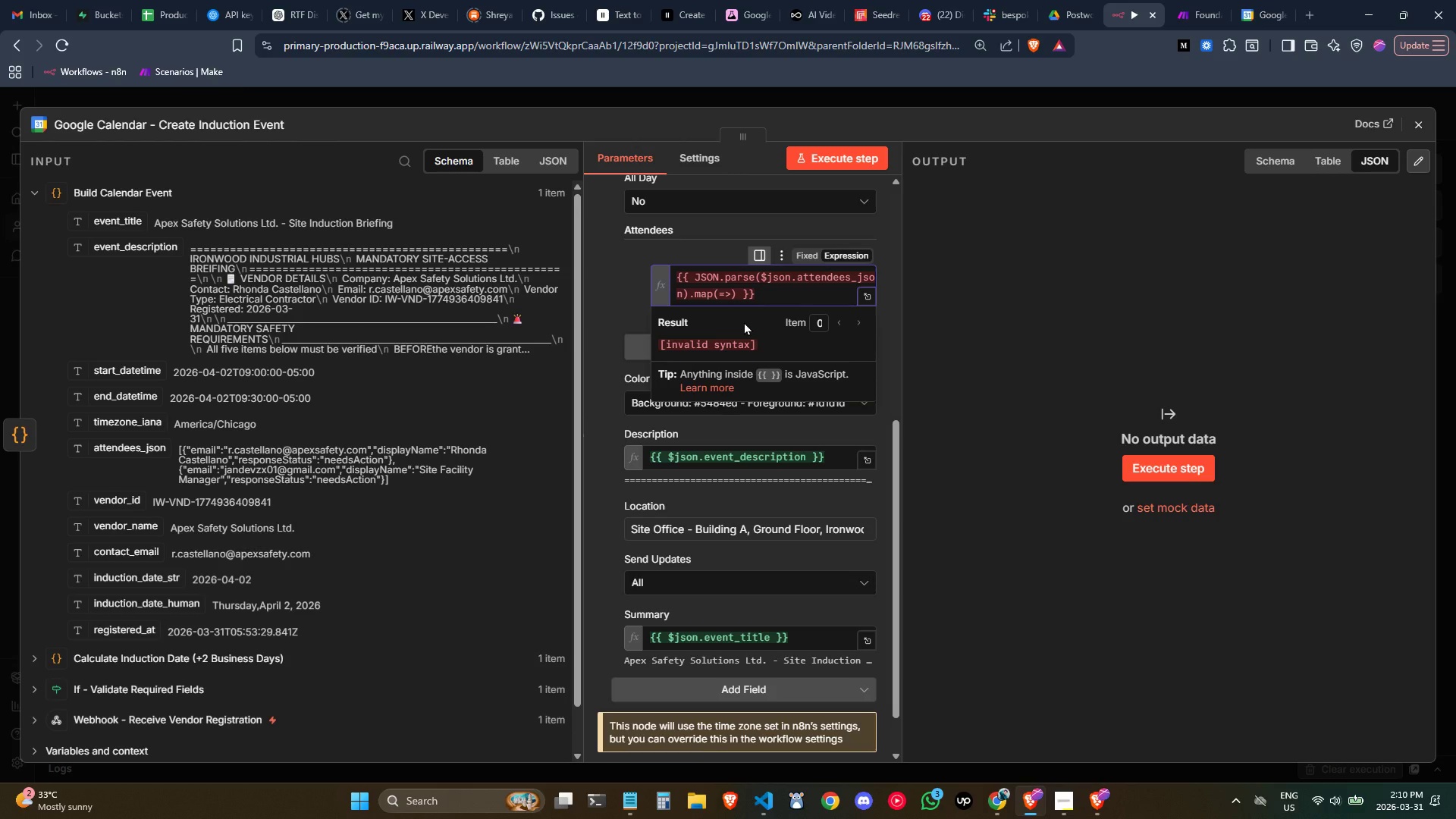 
key(Space)
 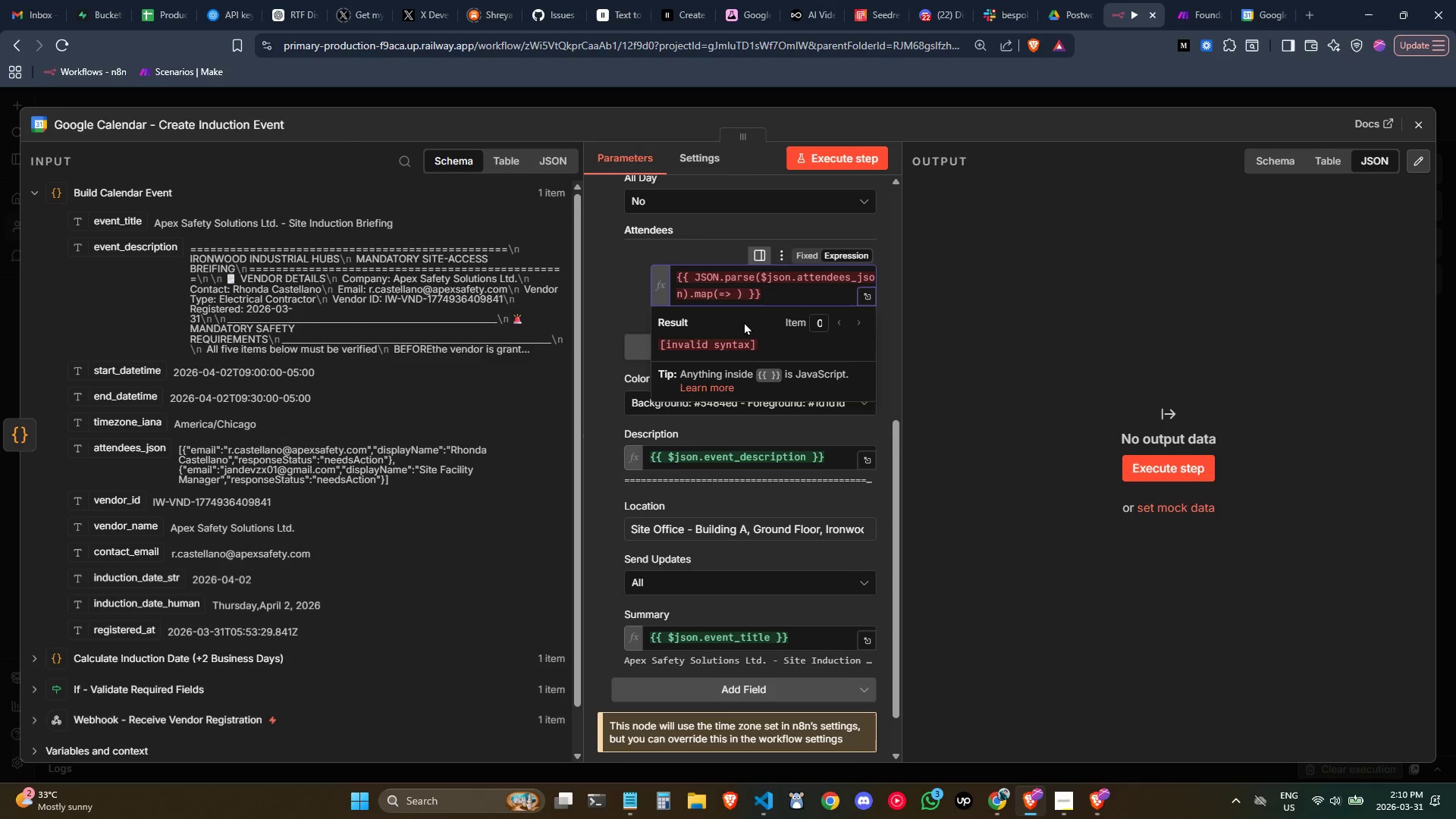 
key(ArrowLeft)
 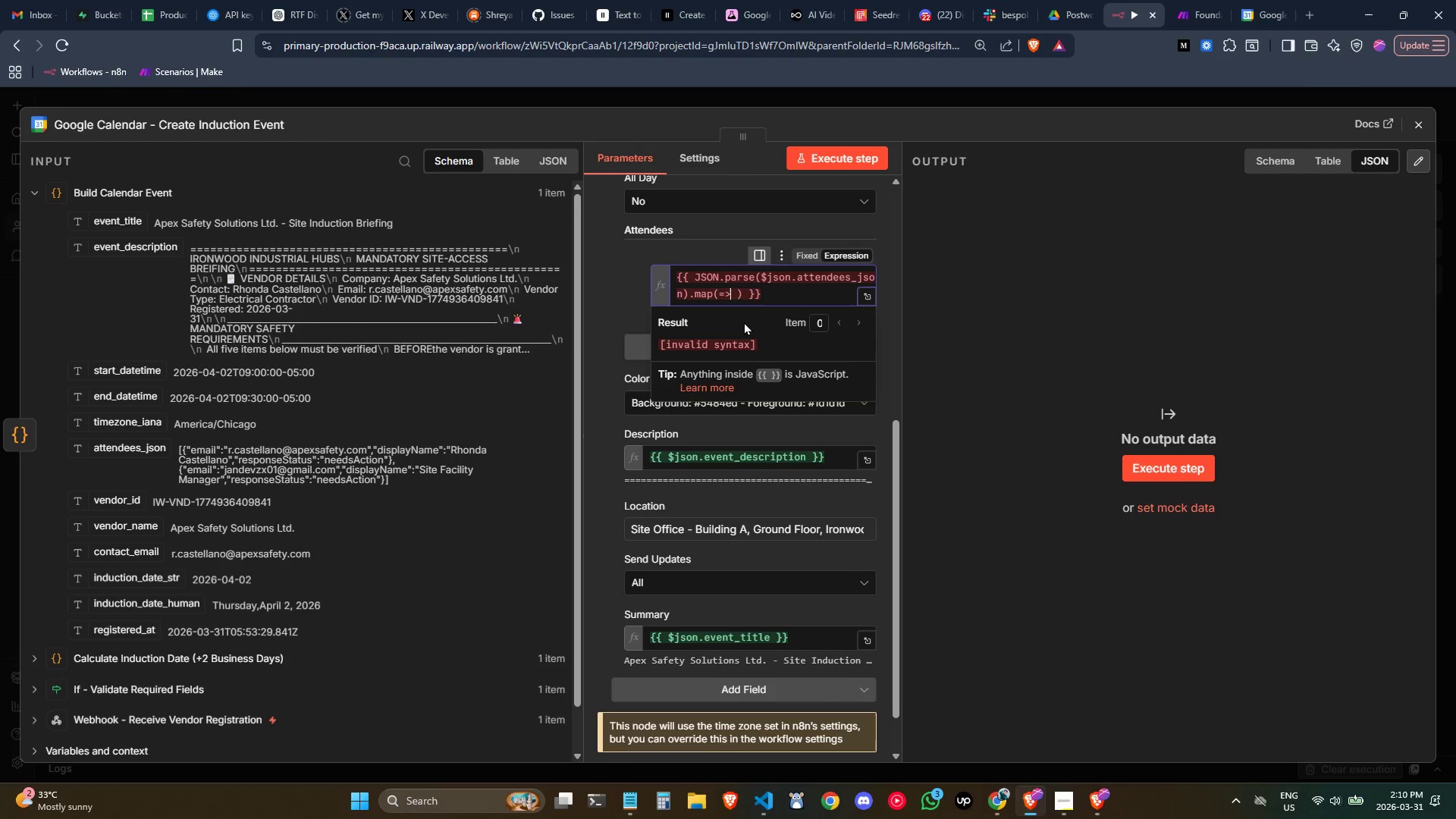 
key(ArrowLeft)
 